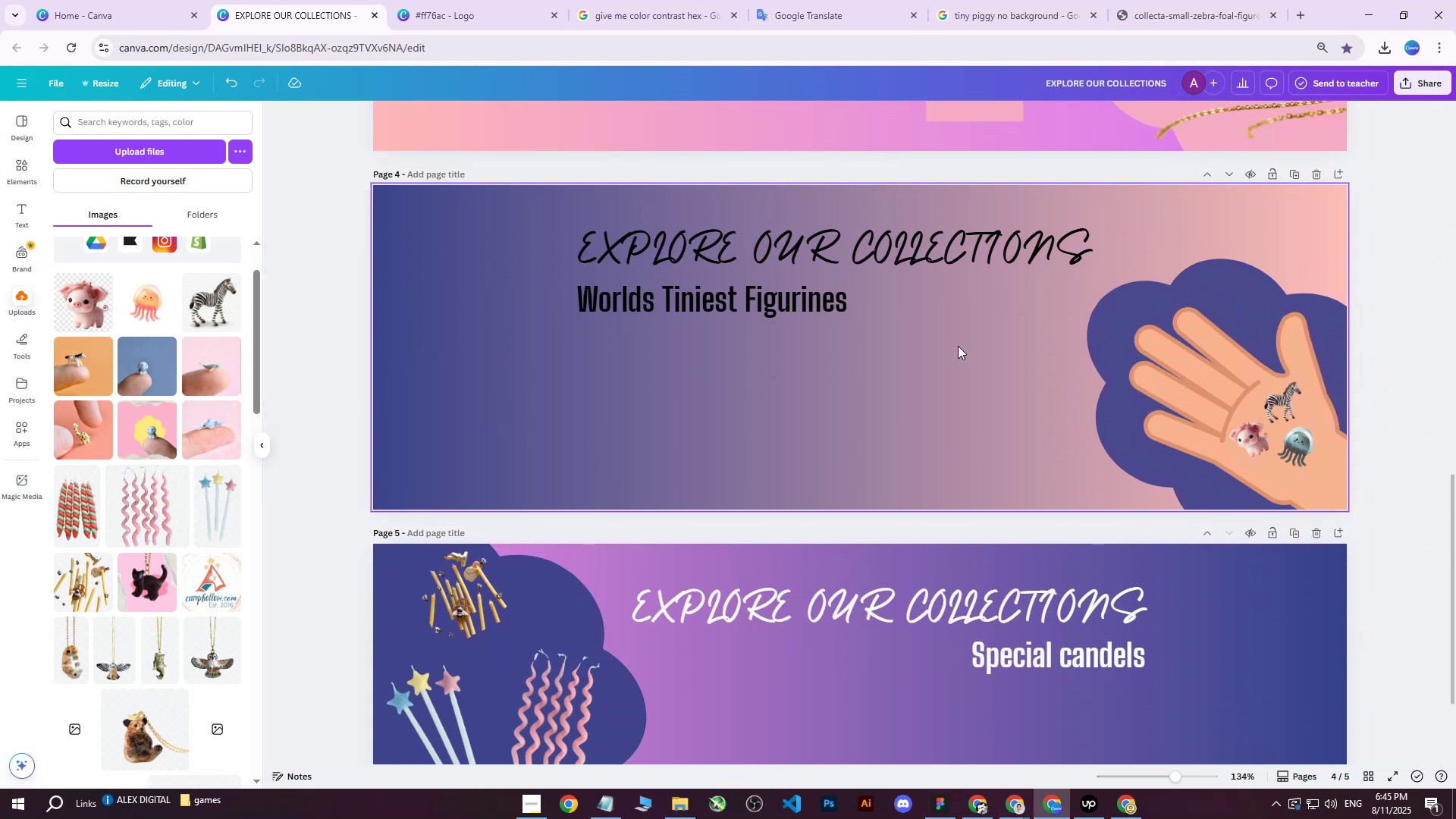 
left_click([956, 345])
 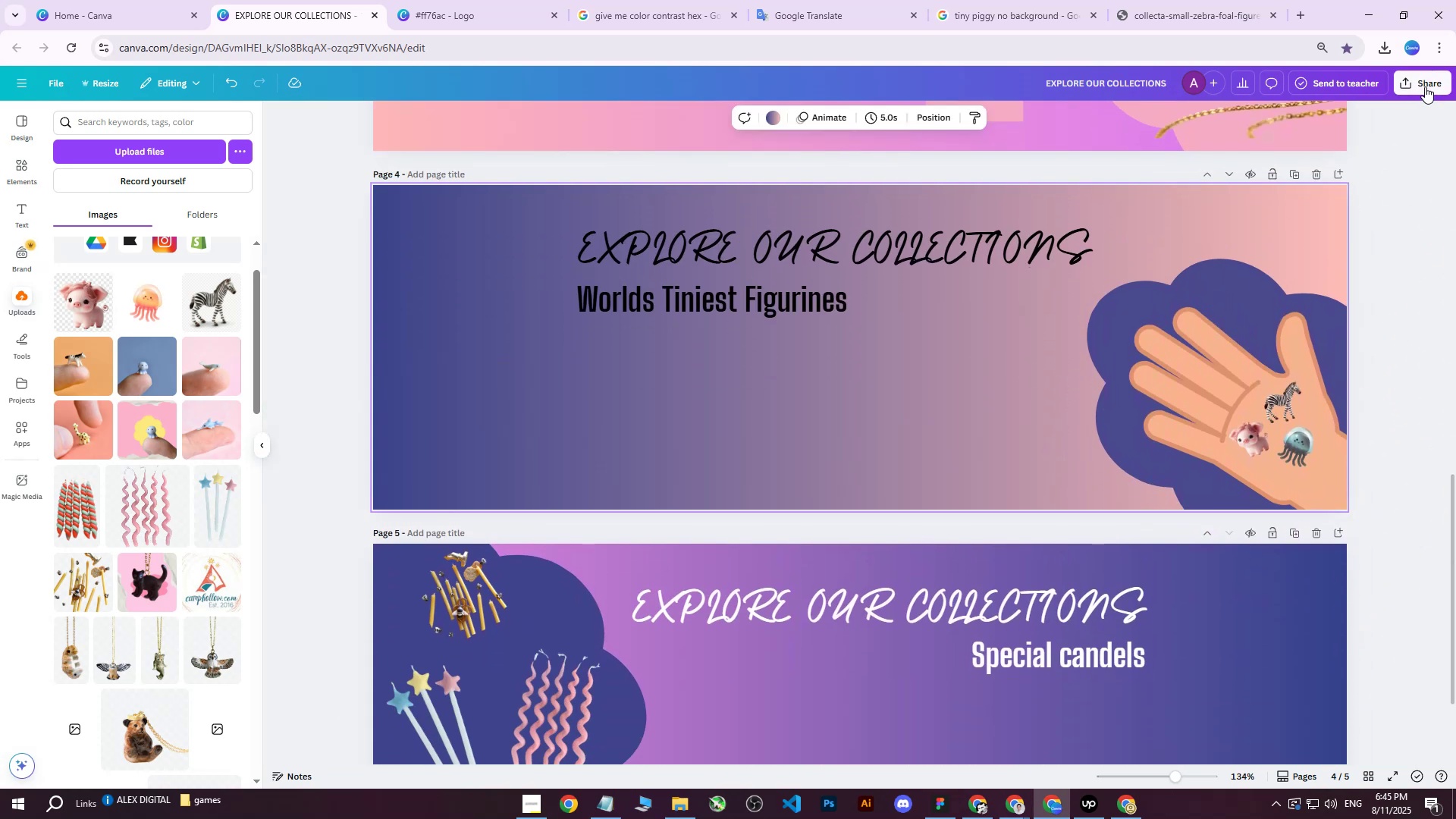 
double_click([1425, 86])
 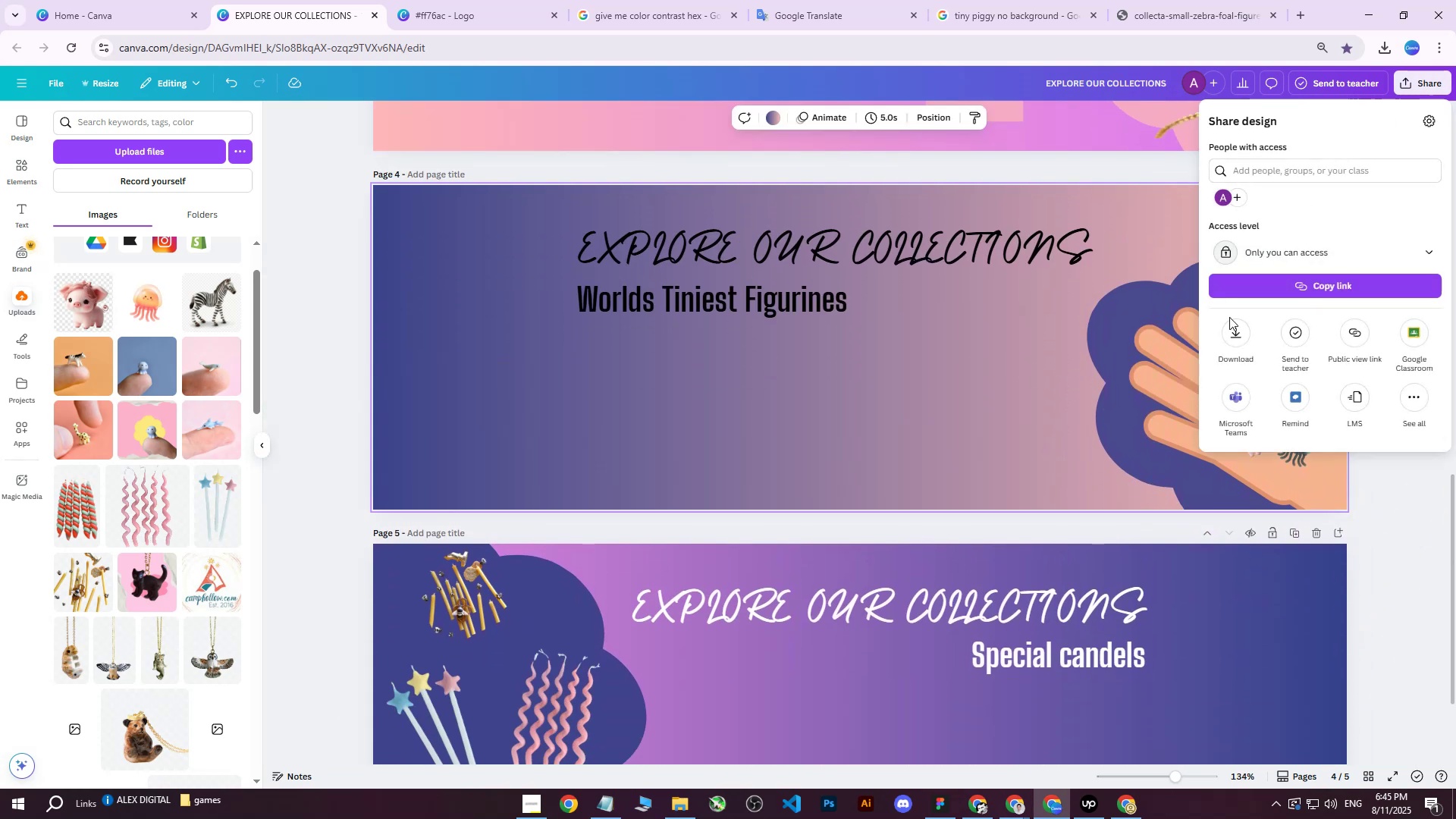 
left_click([1222, 334])
 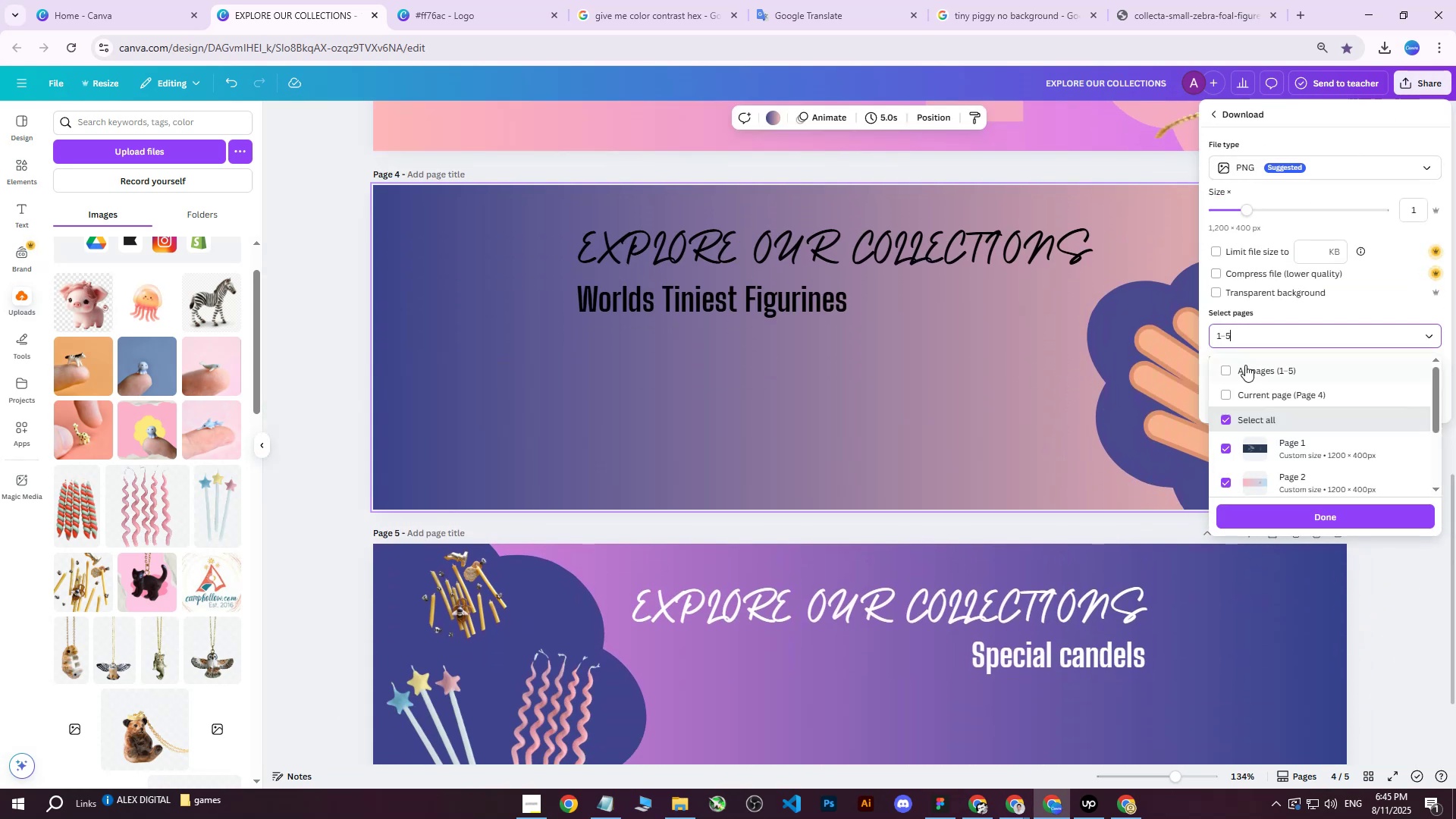 
triple_click([1237, 373])
 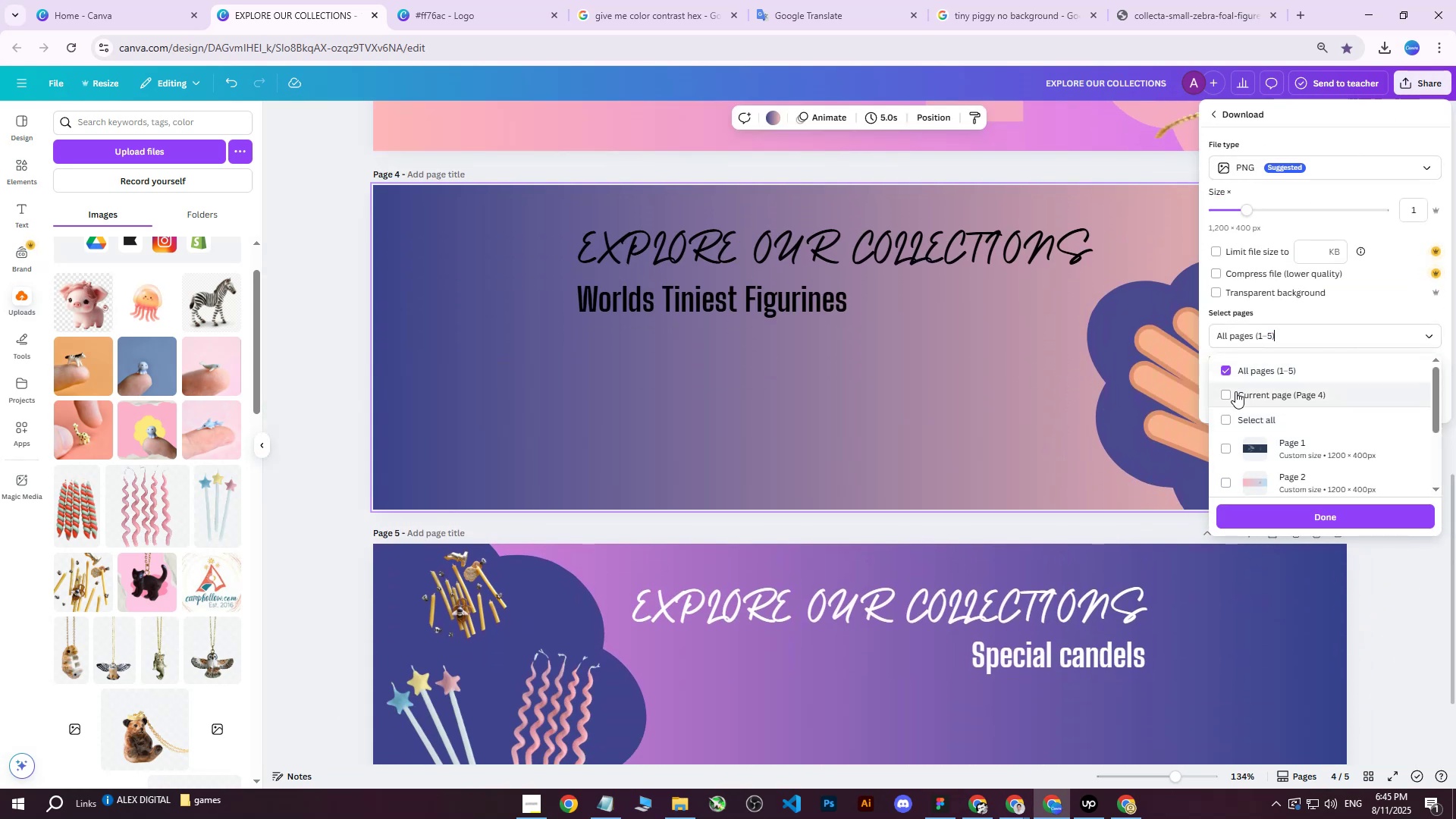 
triple_click([1235, 391])
 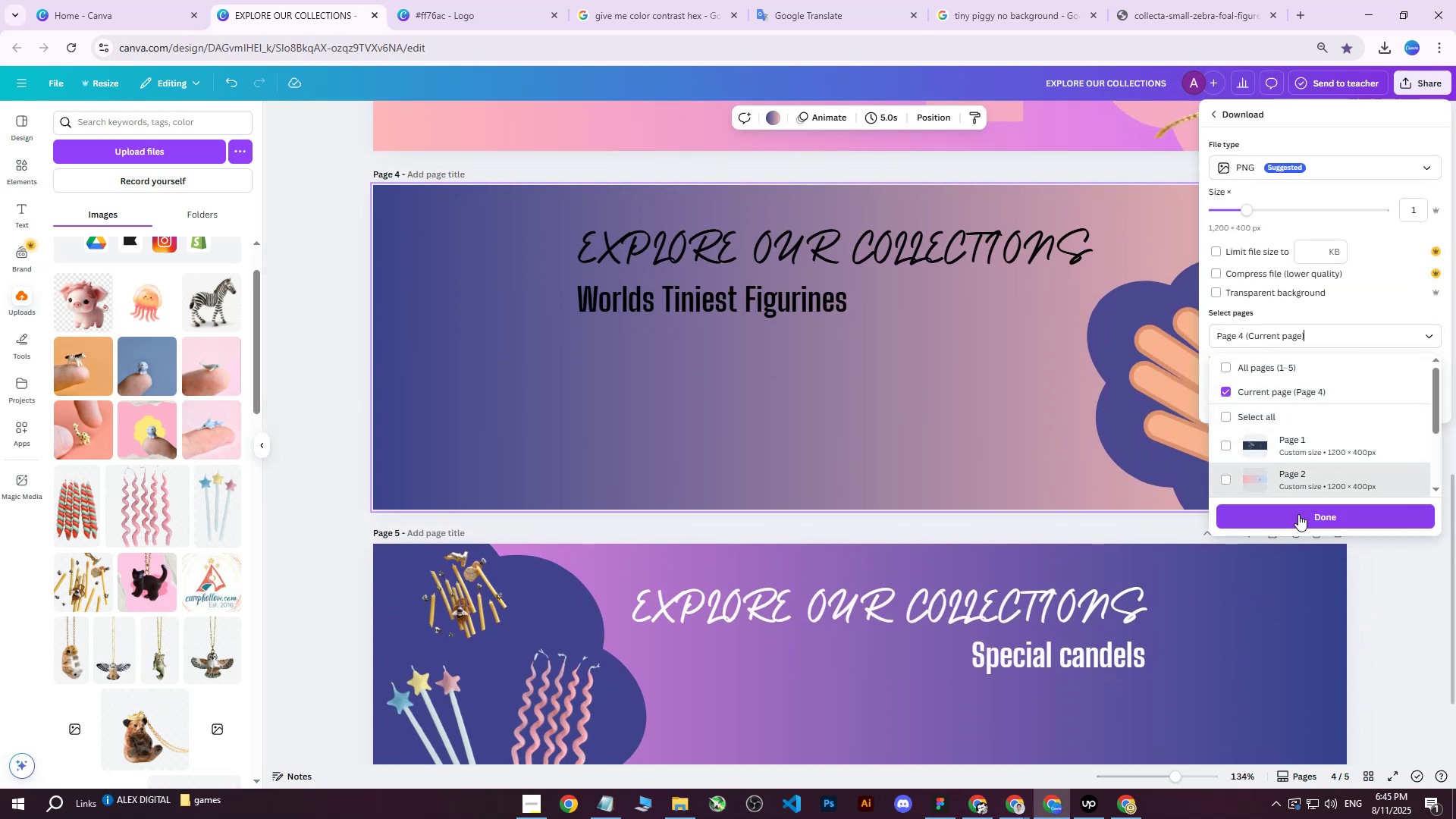 
left_click([1294, 523])
 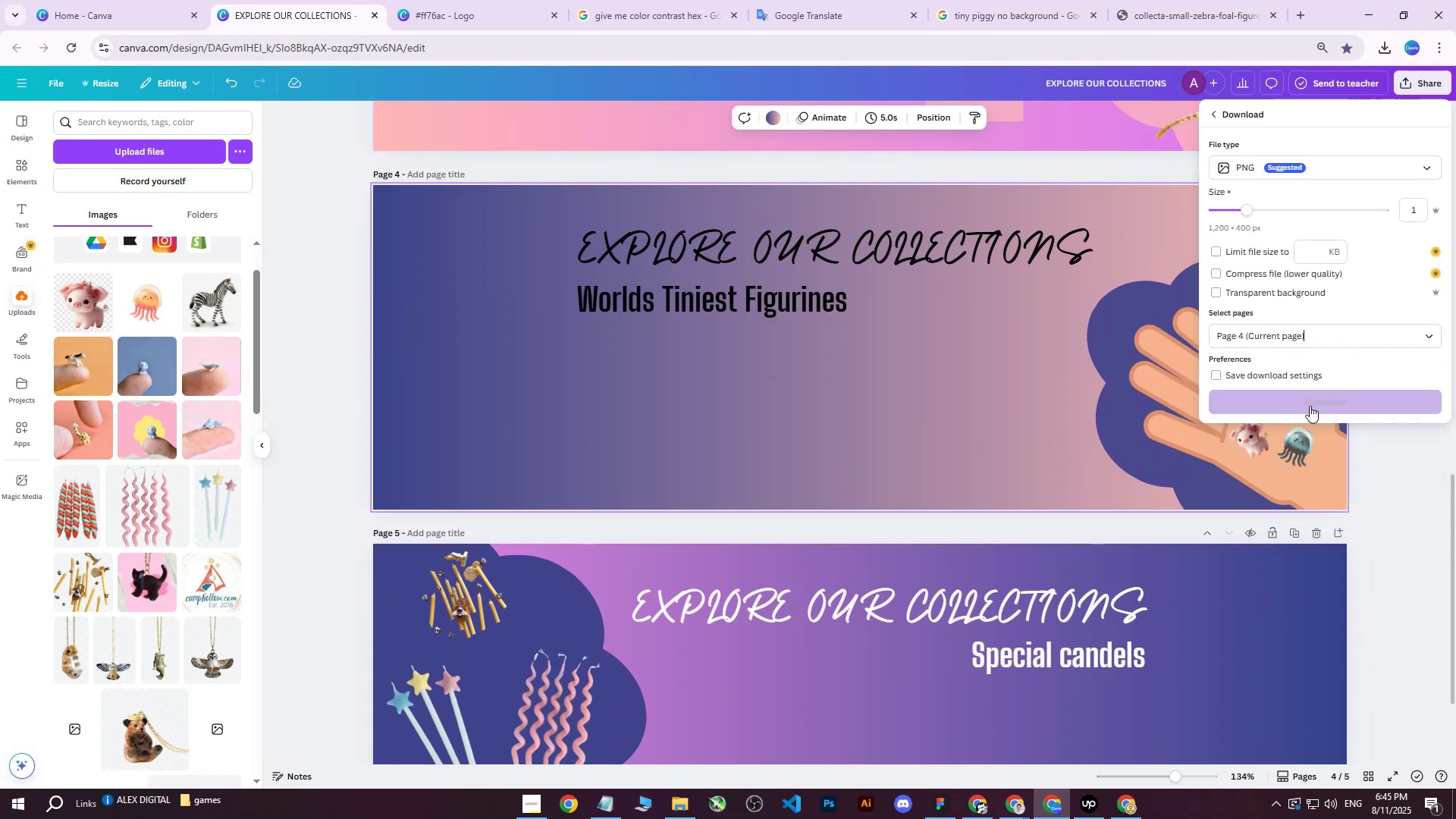 
left_click([1310, 404])
 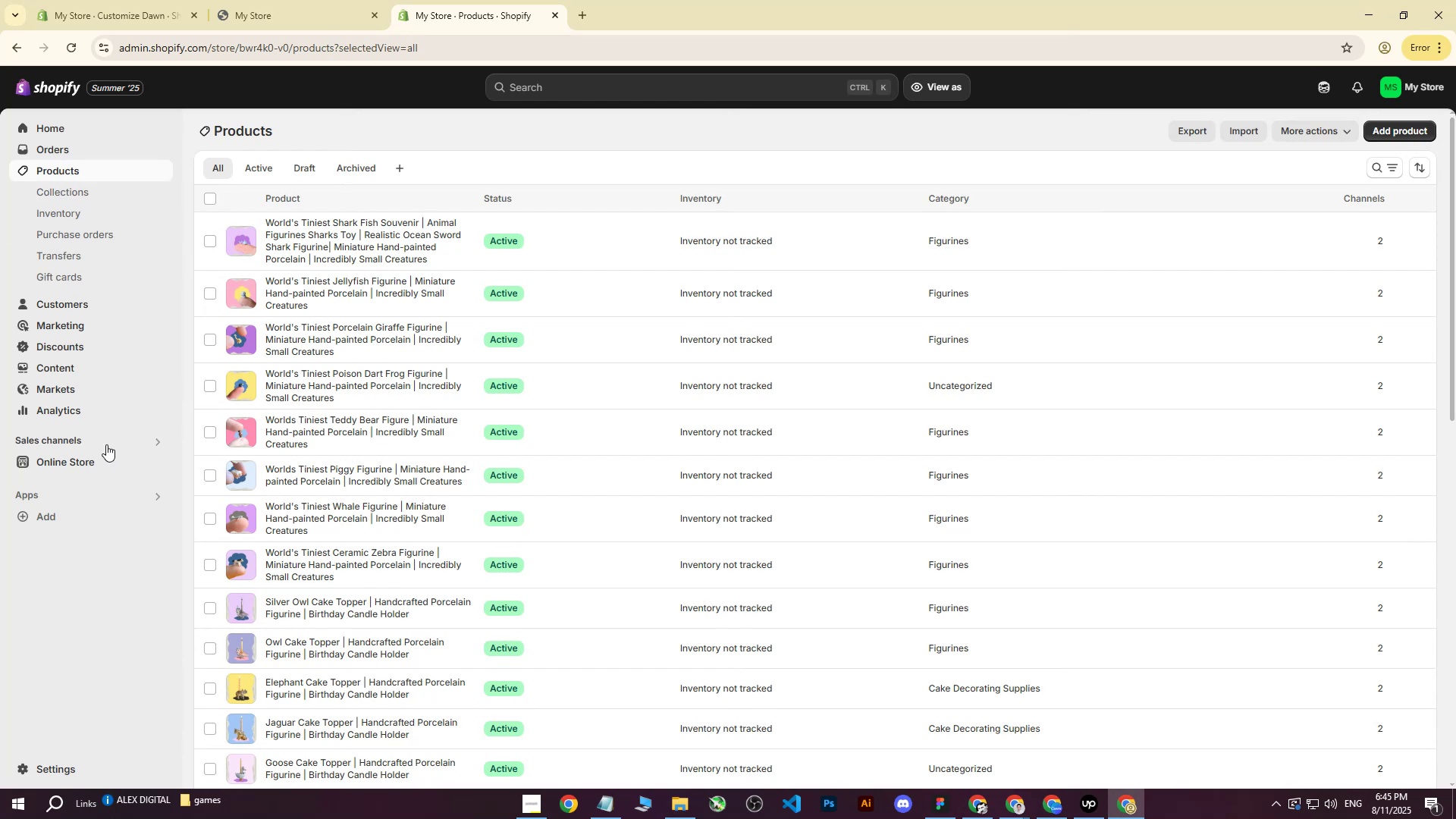 
double_click([80, 0])
 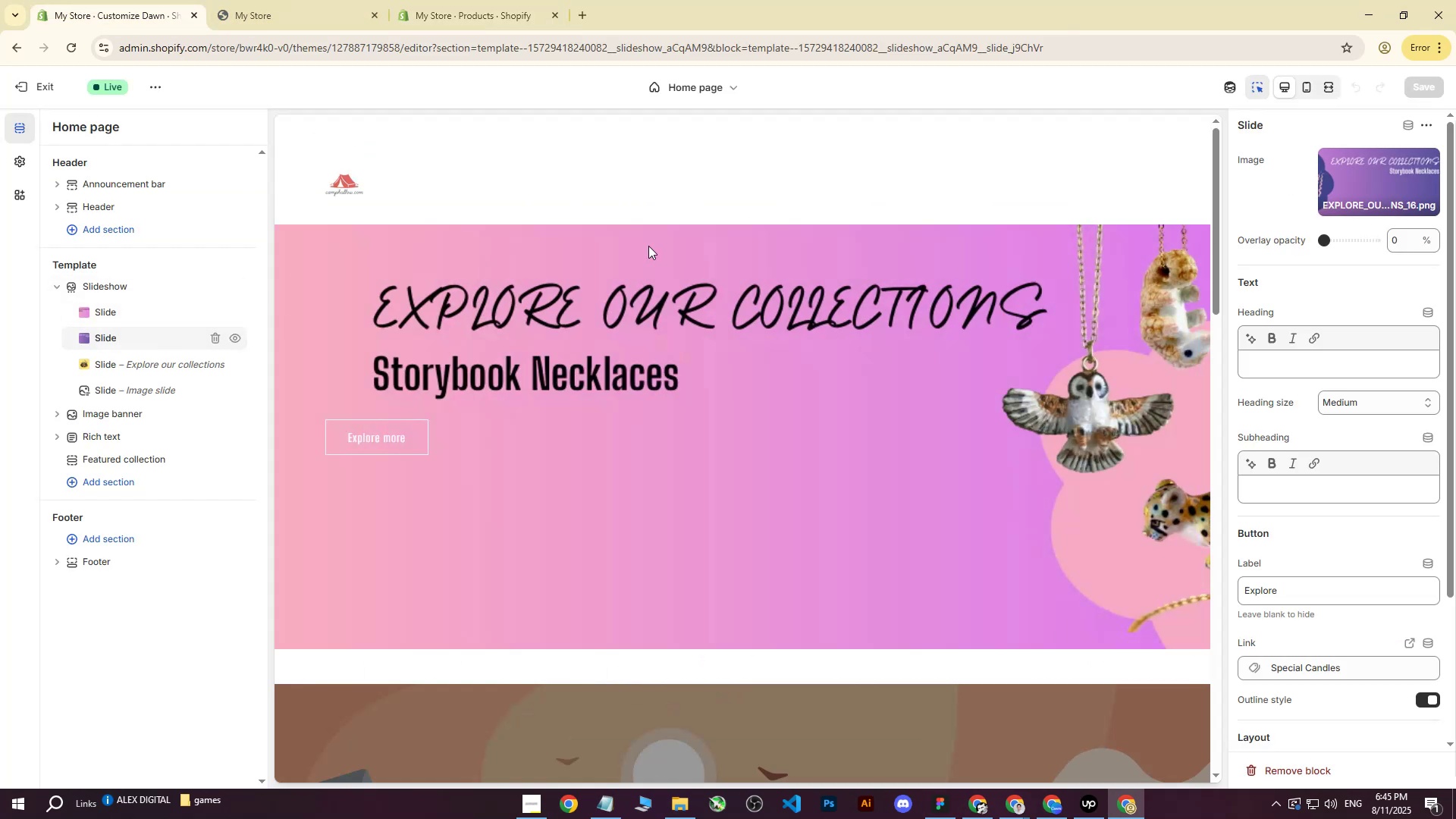 
left_click([1376, 182])
 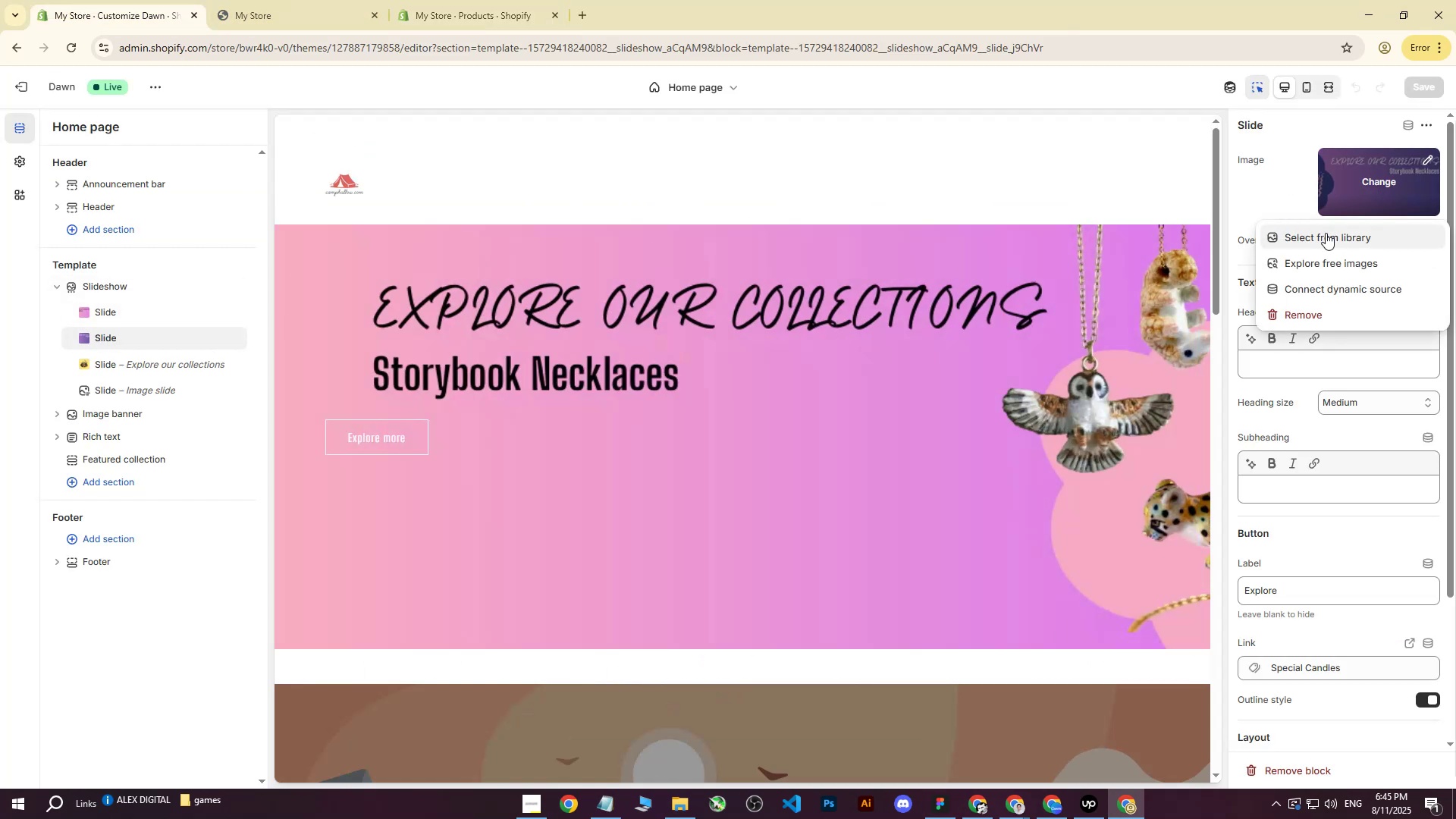 
left_click([1326, 232])
 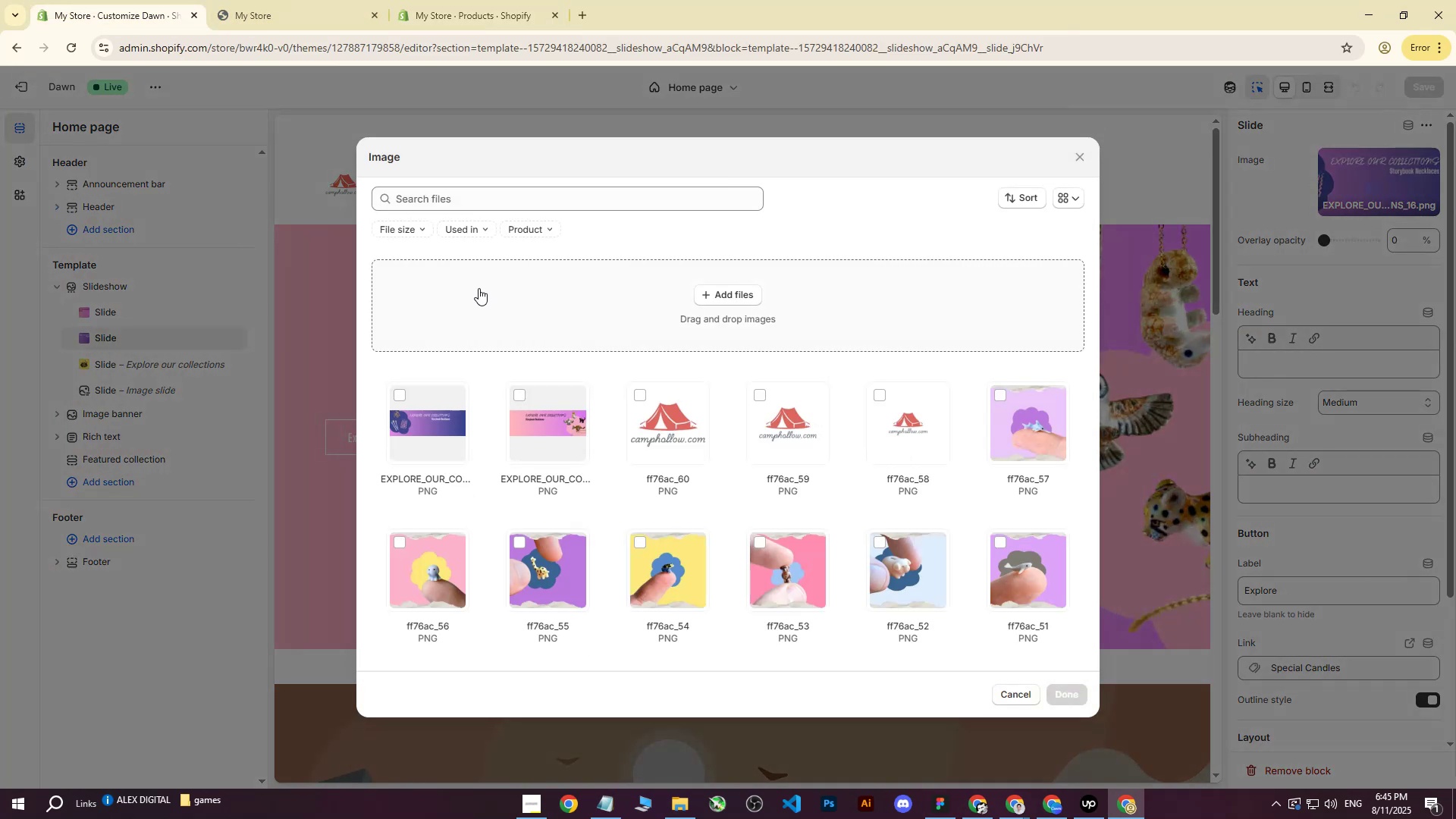 
left_click([758, 310])
 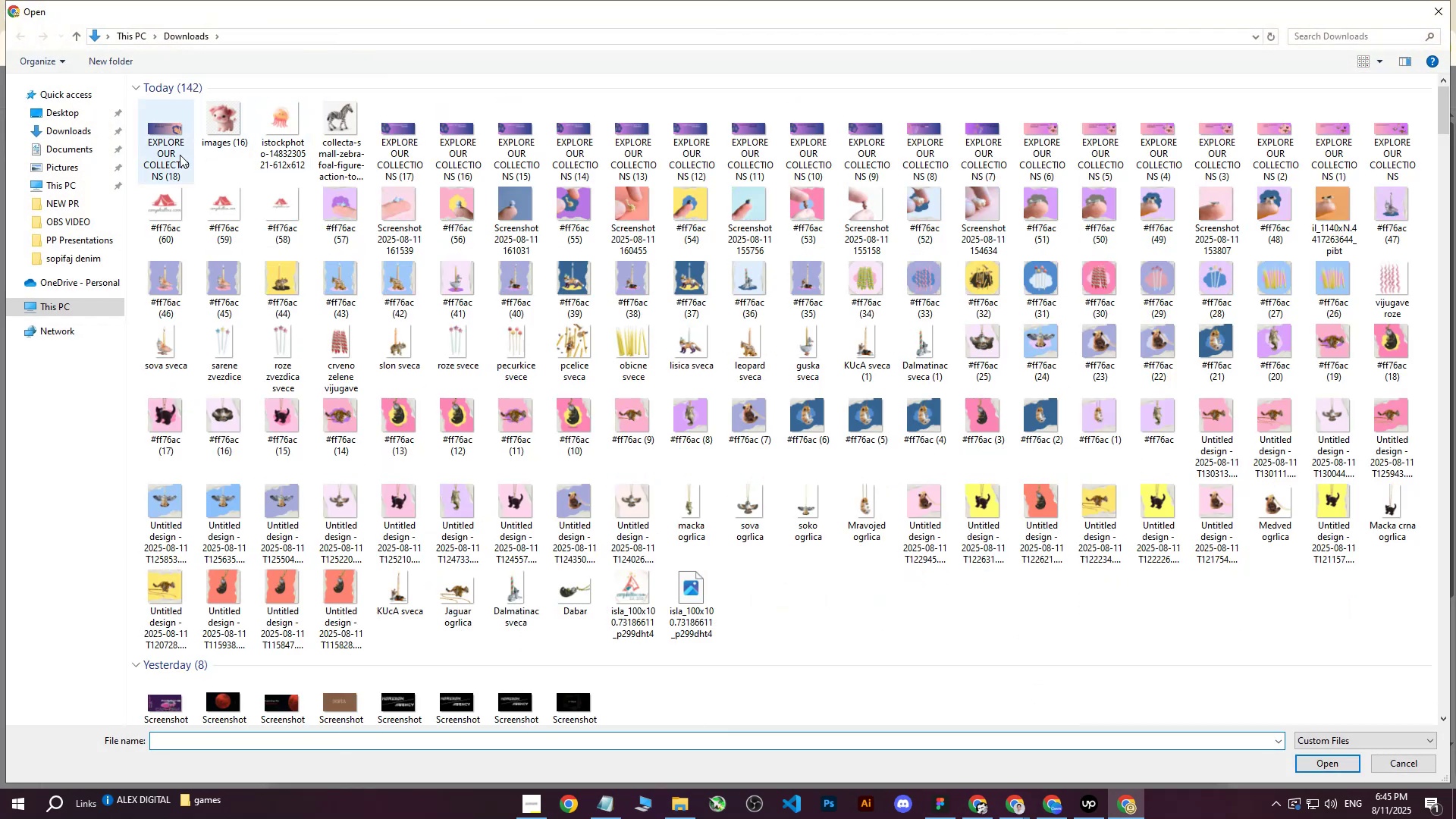 
left_click([167, 142])
 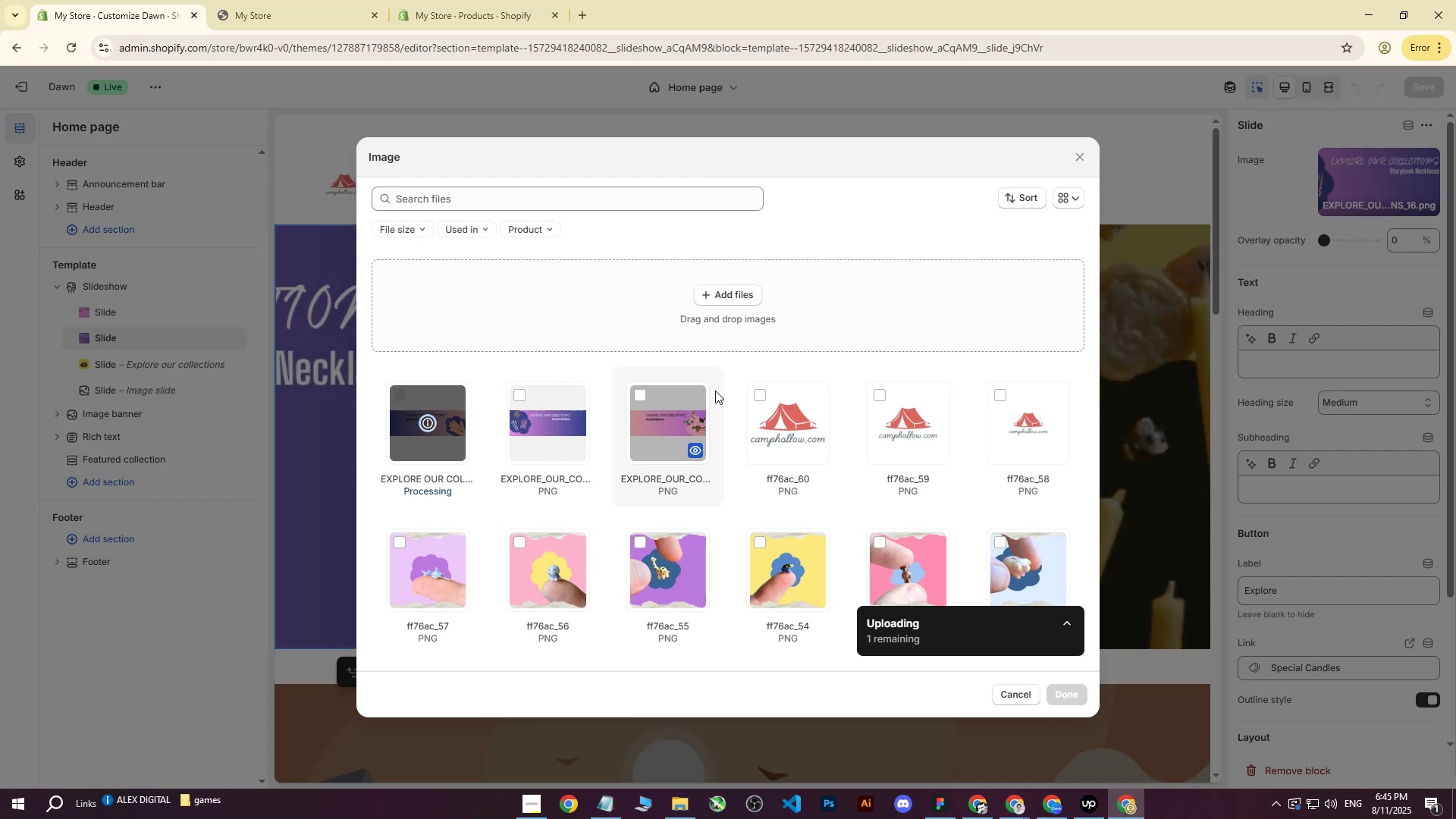 
wait(5.09)
 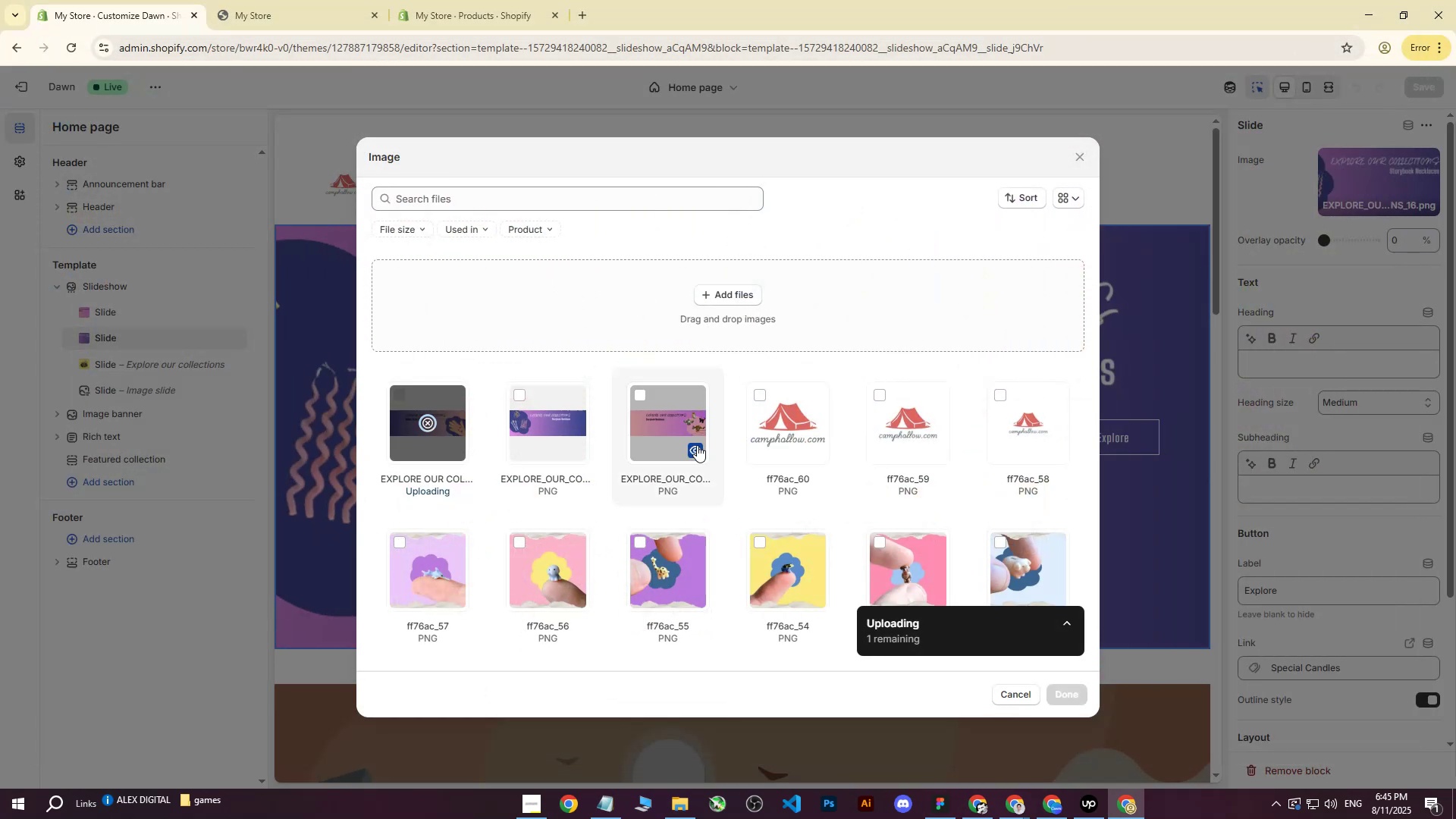 
left_click([718, 293])
 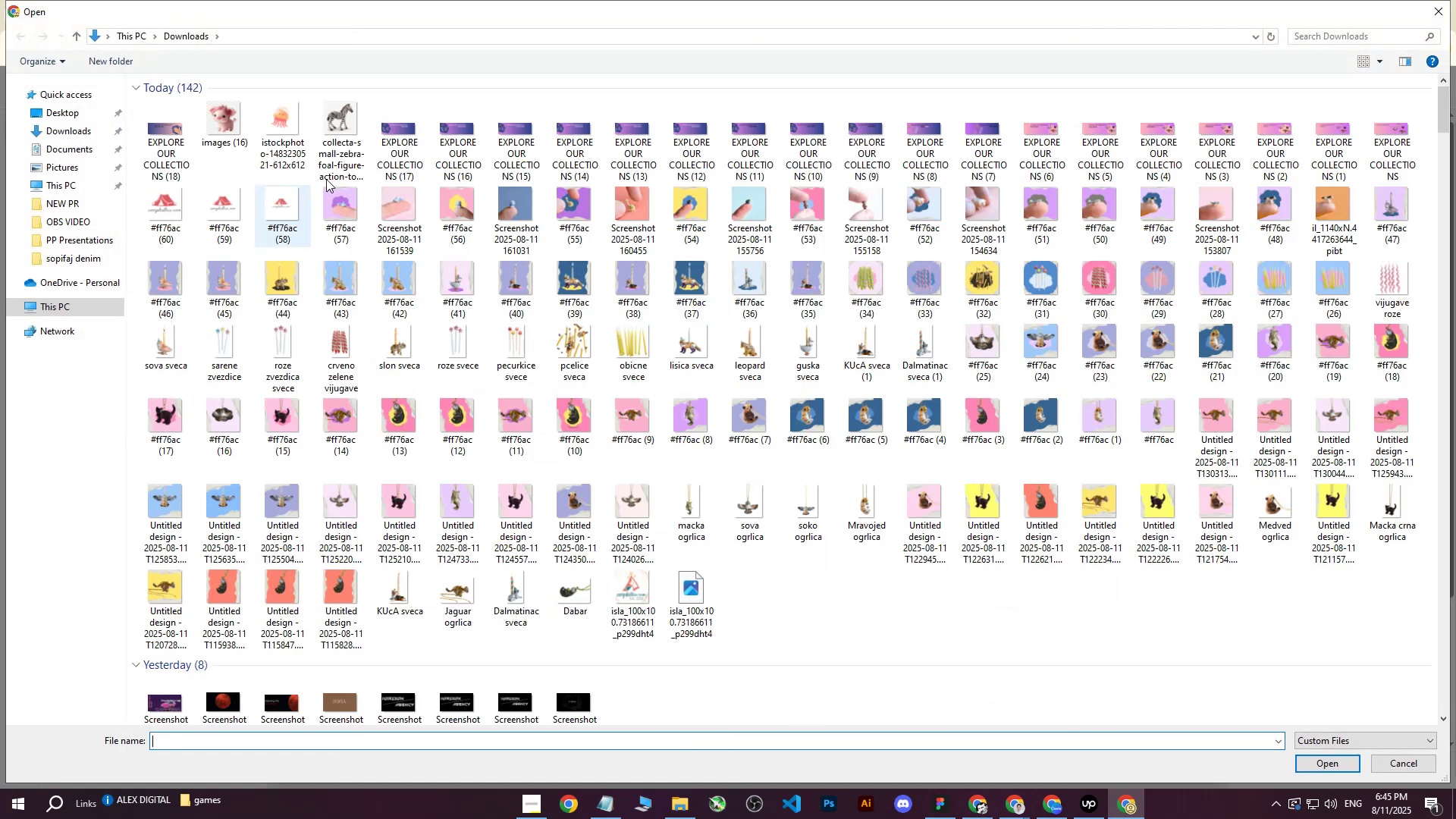 
left_click([401, 124])
 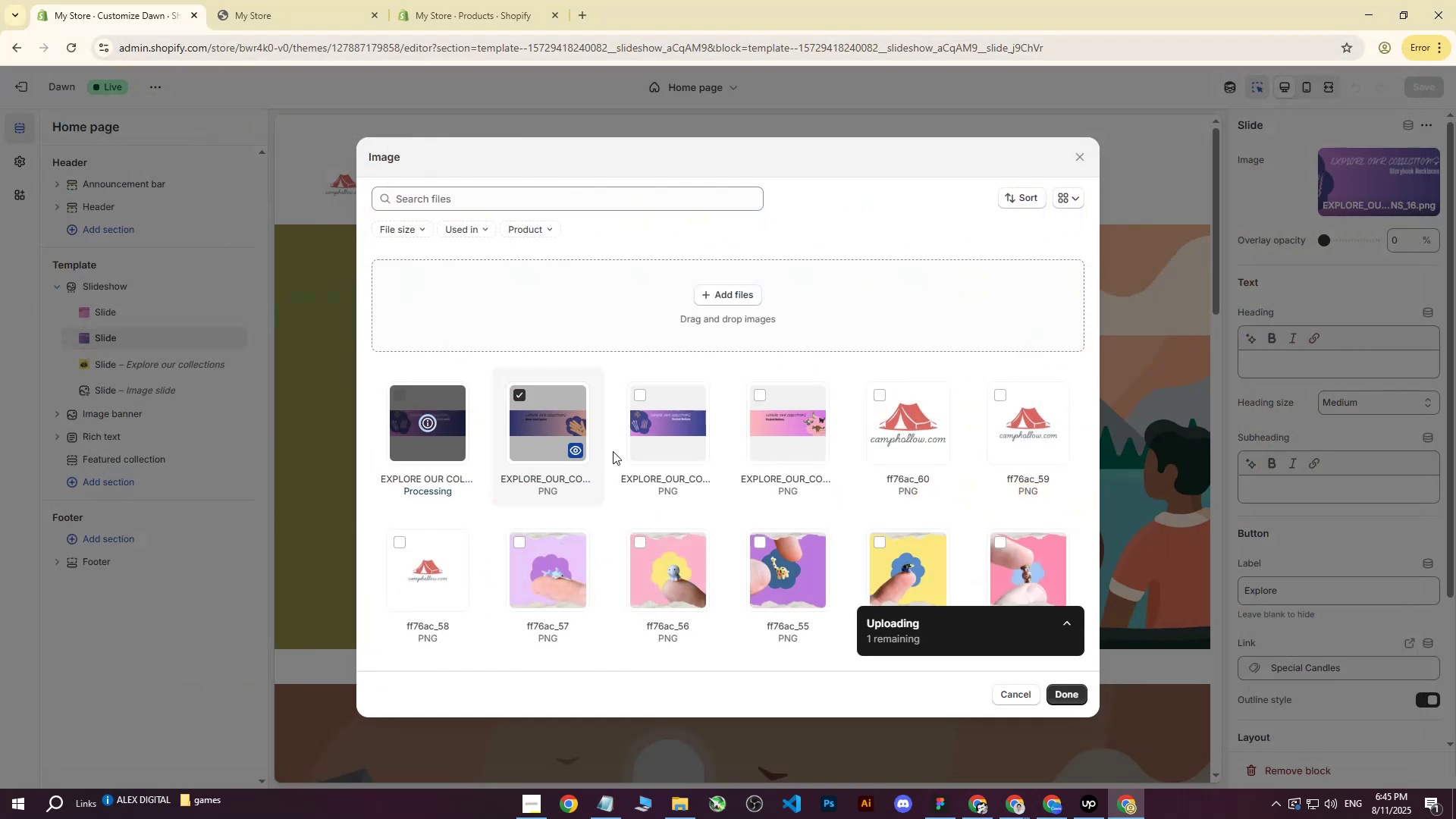 
left_click([520, 397])
 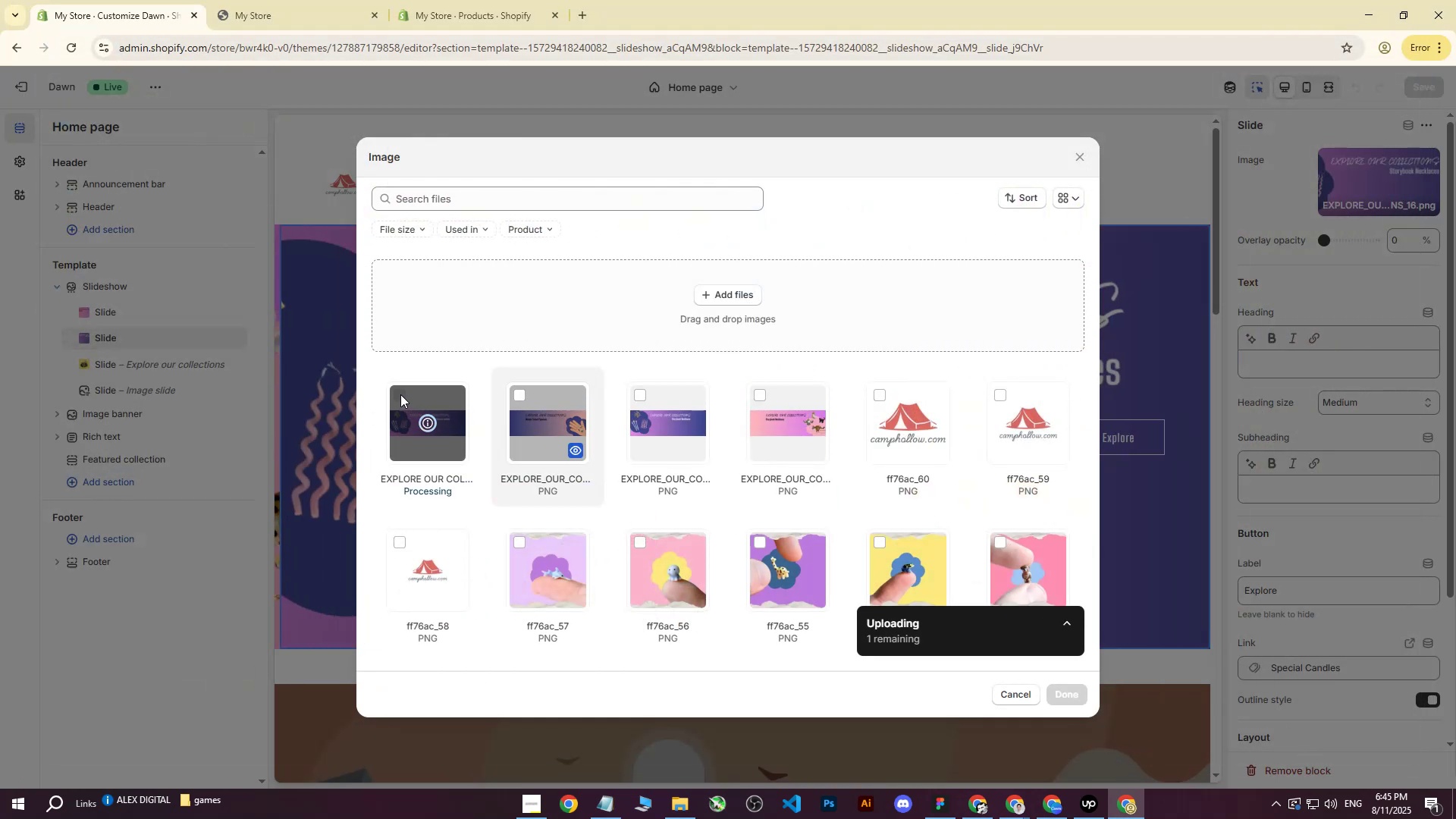 
double_click([401, 399])
 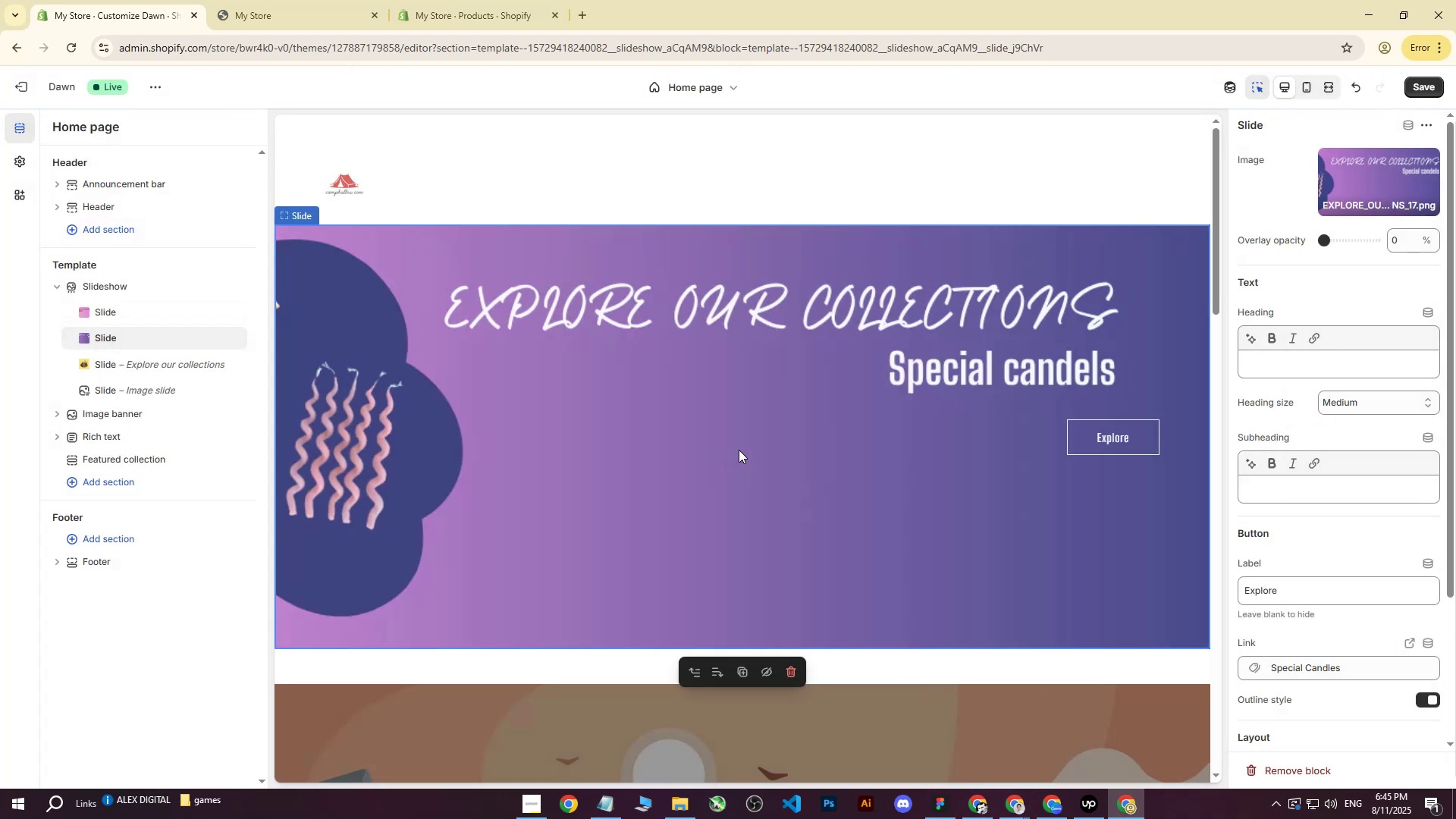 
scroll: coordinate [720, 515], scroll_direction: down, amount: 7.0
 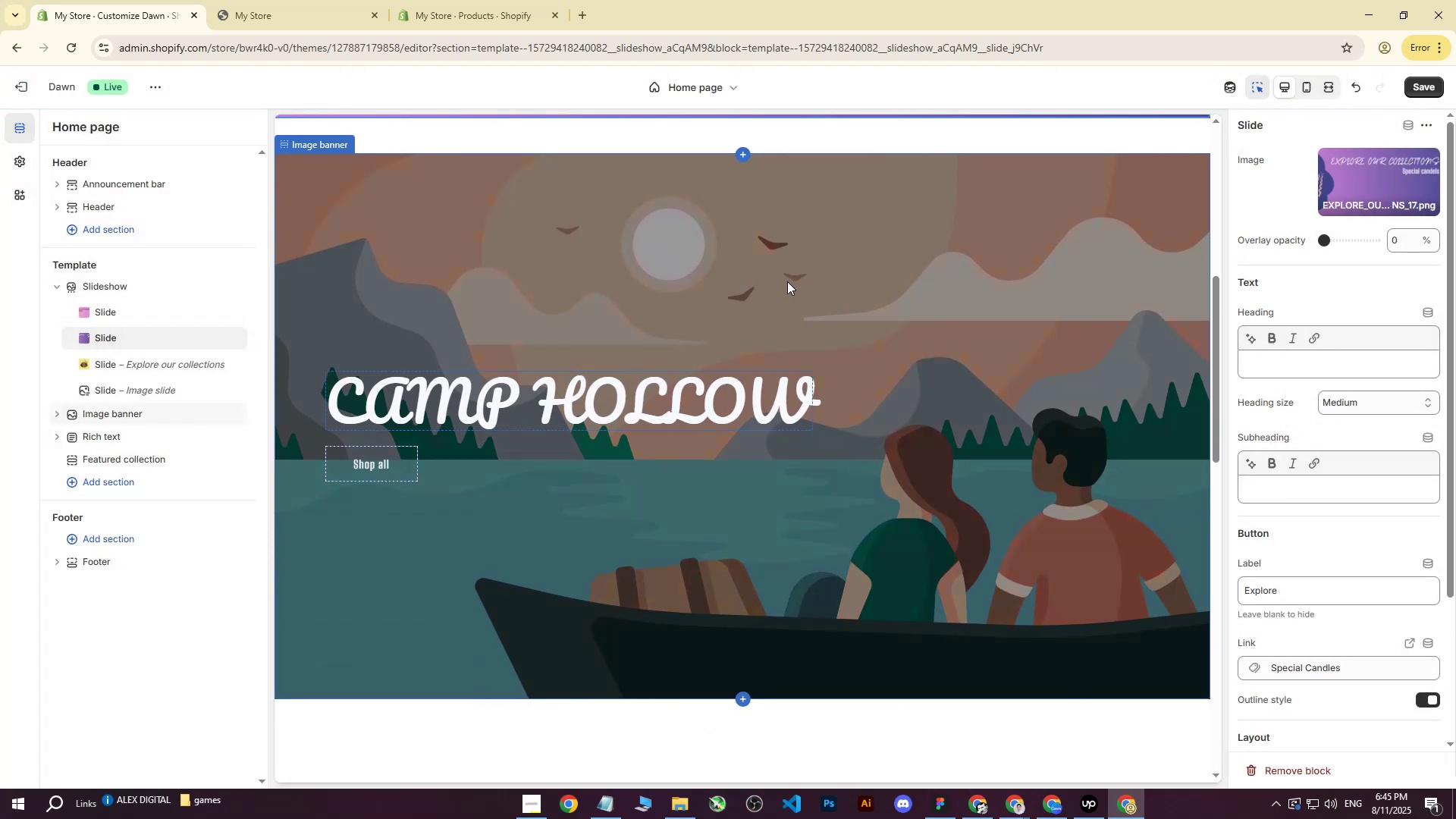 
scroll: coordinate [252, 378], scroll_direction: up, amount: 1.0
 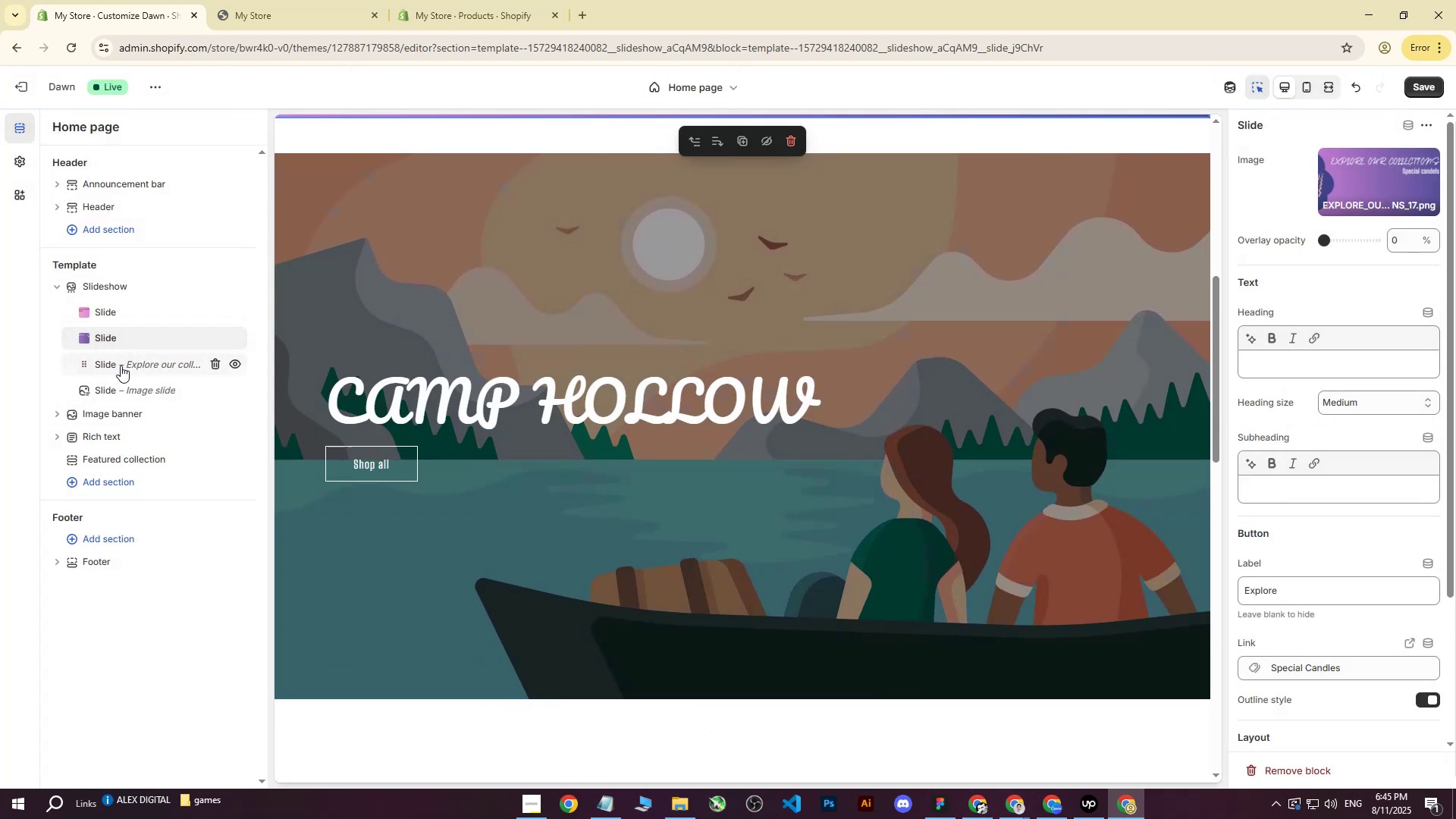 
left_click([121, 366])
 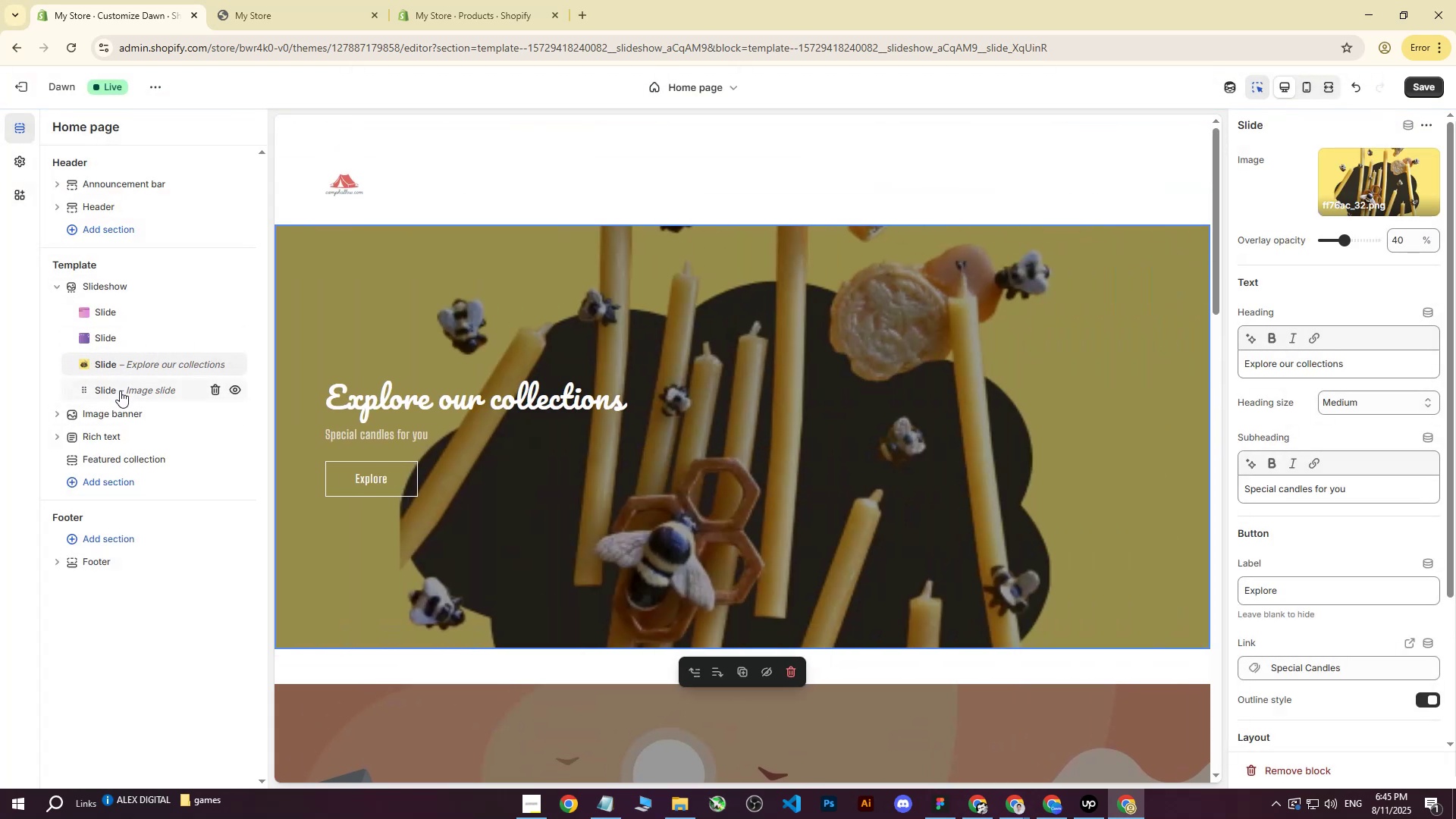 
left_click([120, 391])
 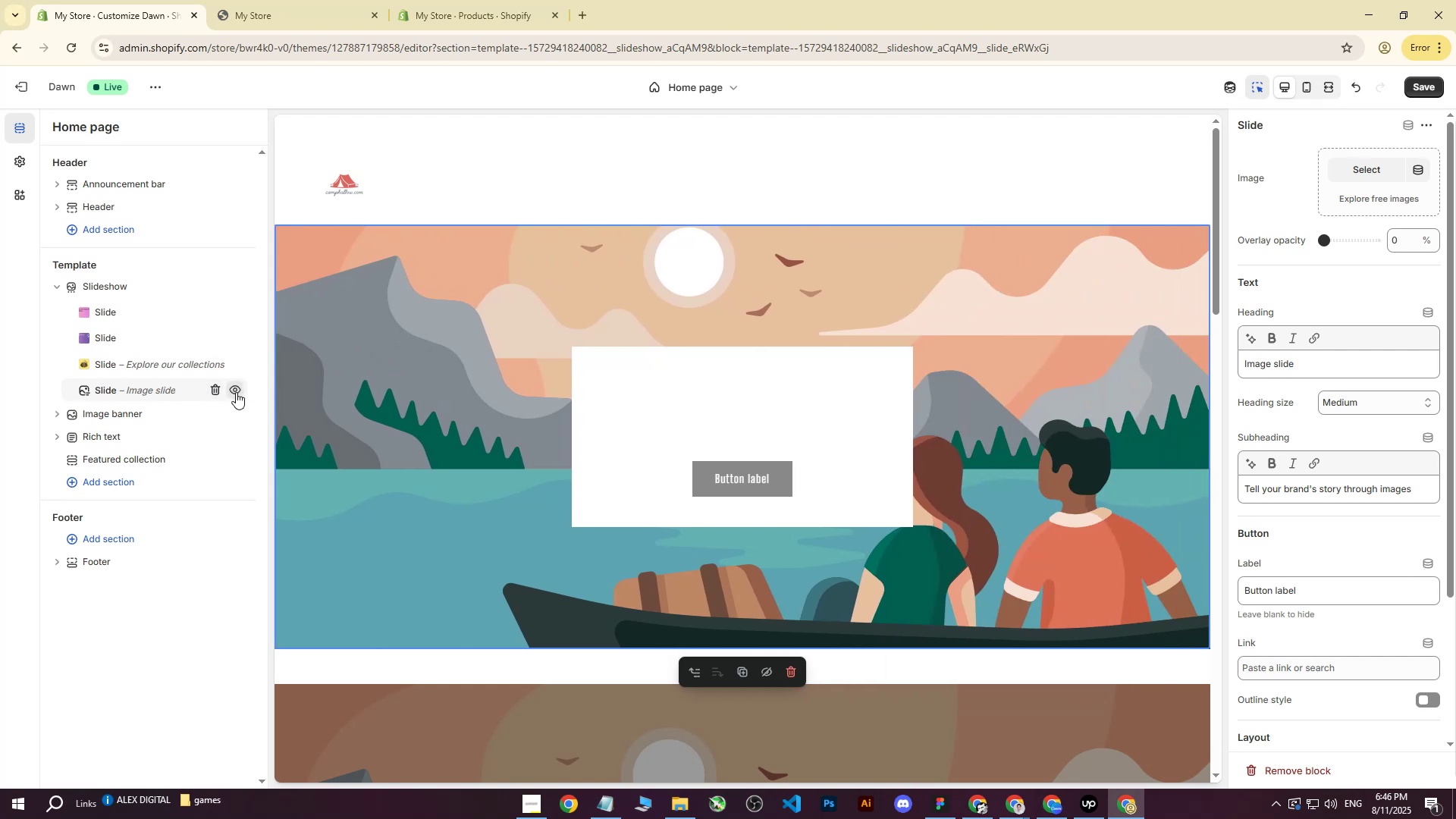 
left_click([236, 392])
 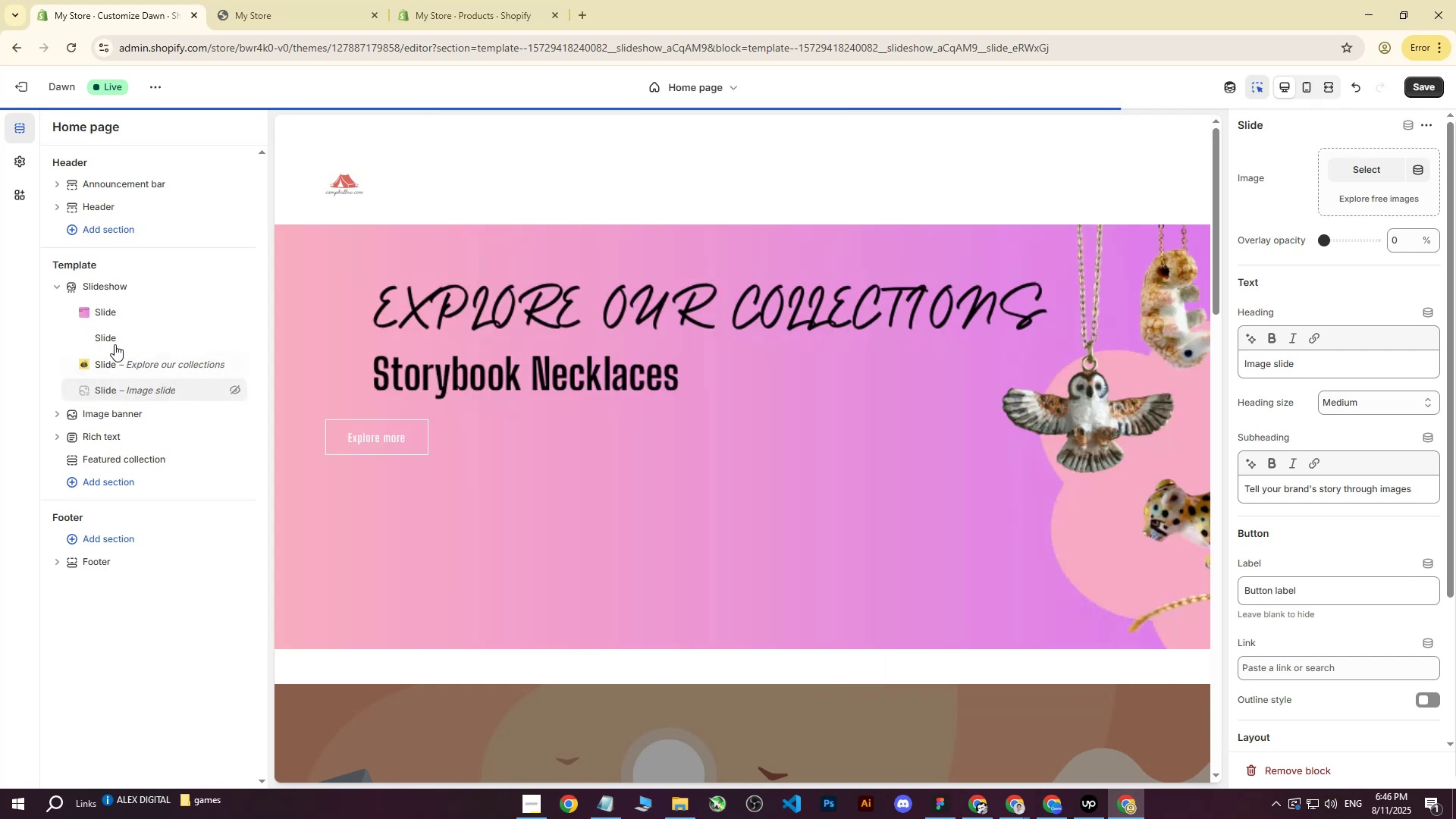 
left_click([110, 336])
 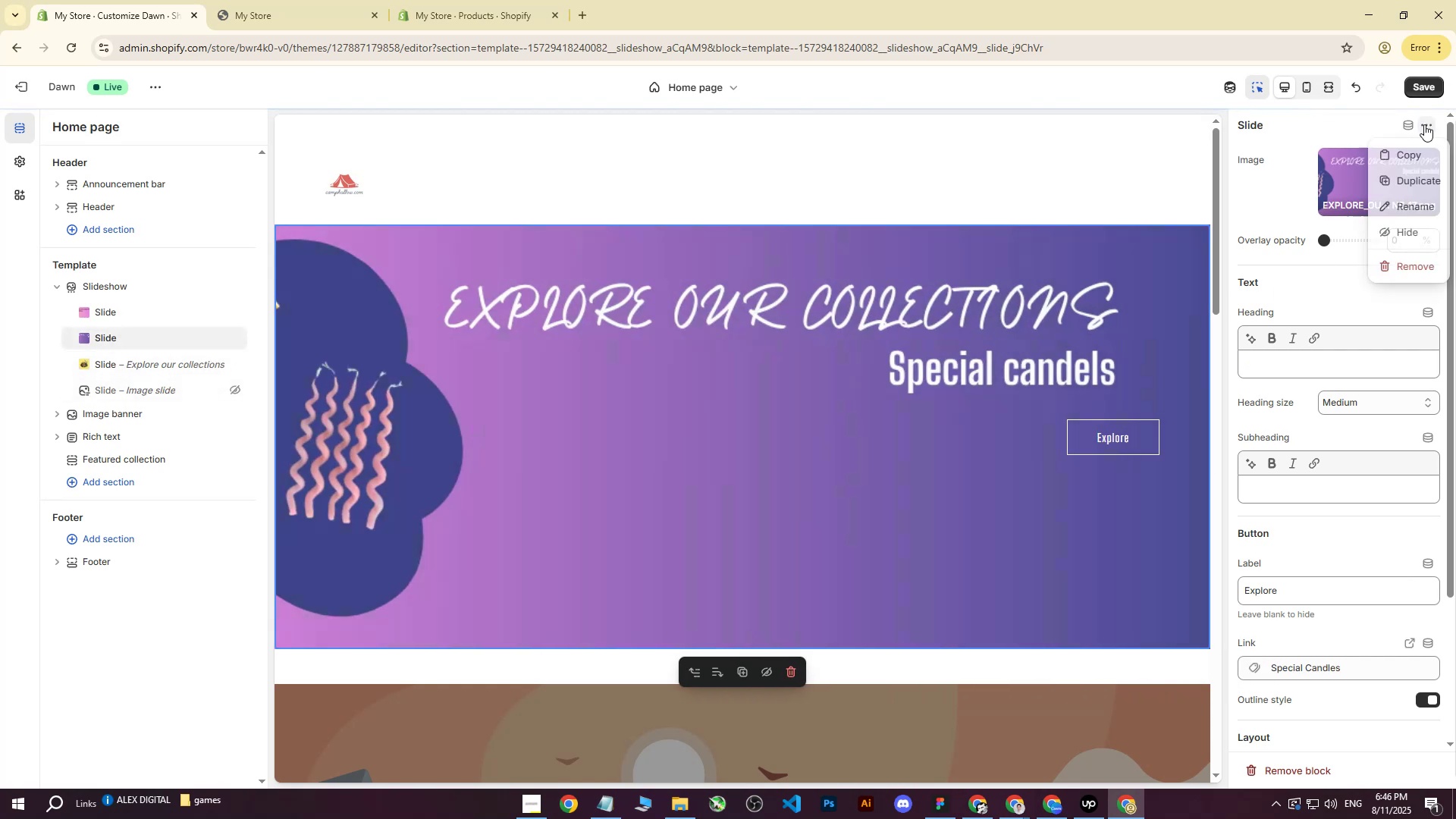 
left_click([1392, 184])
 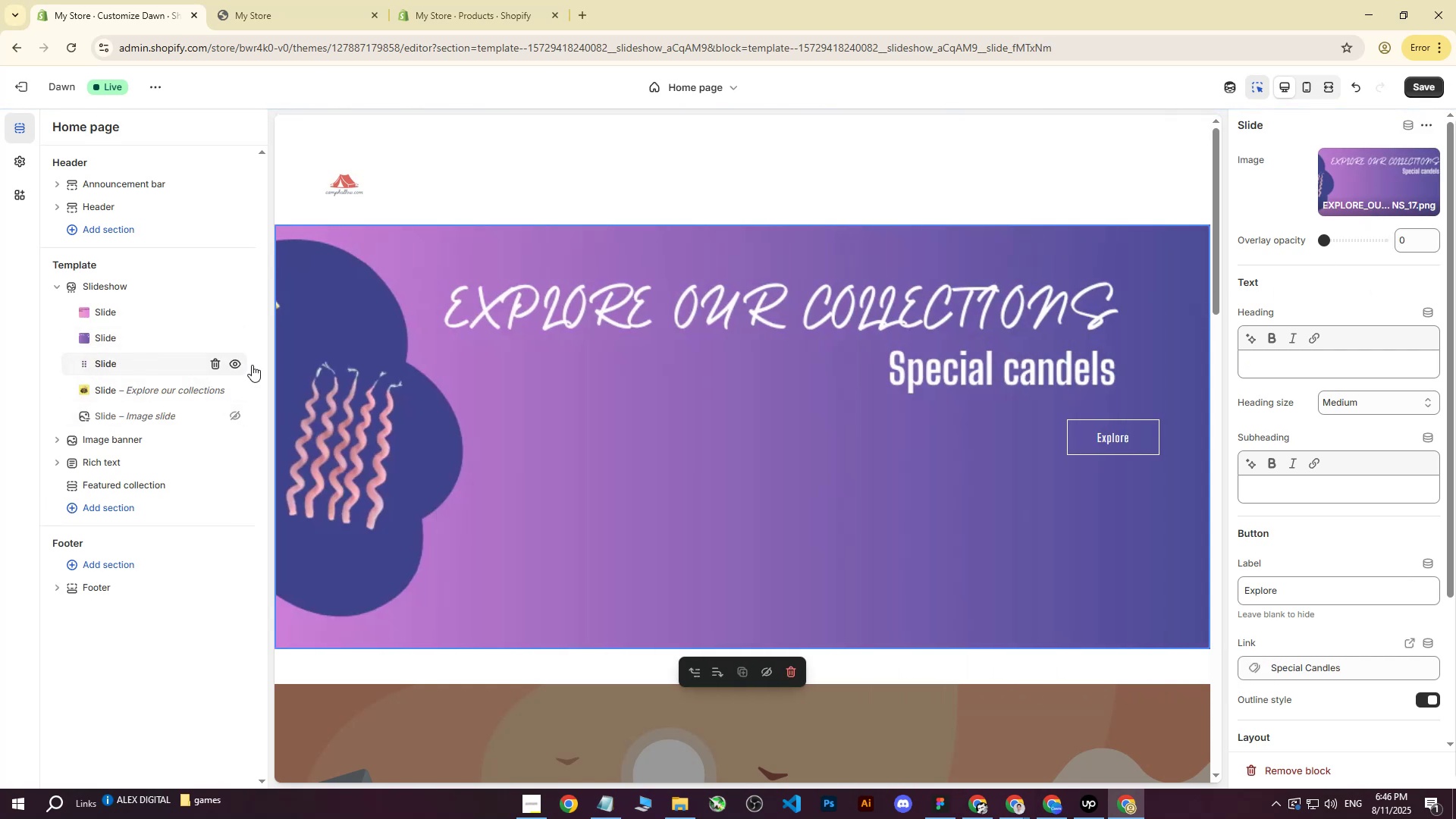 
left_click([1376, 182])
 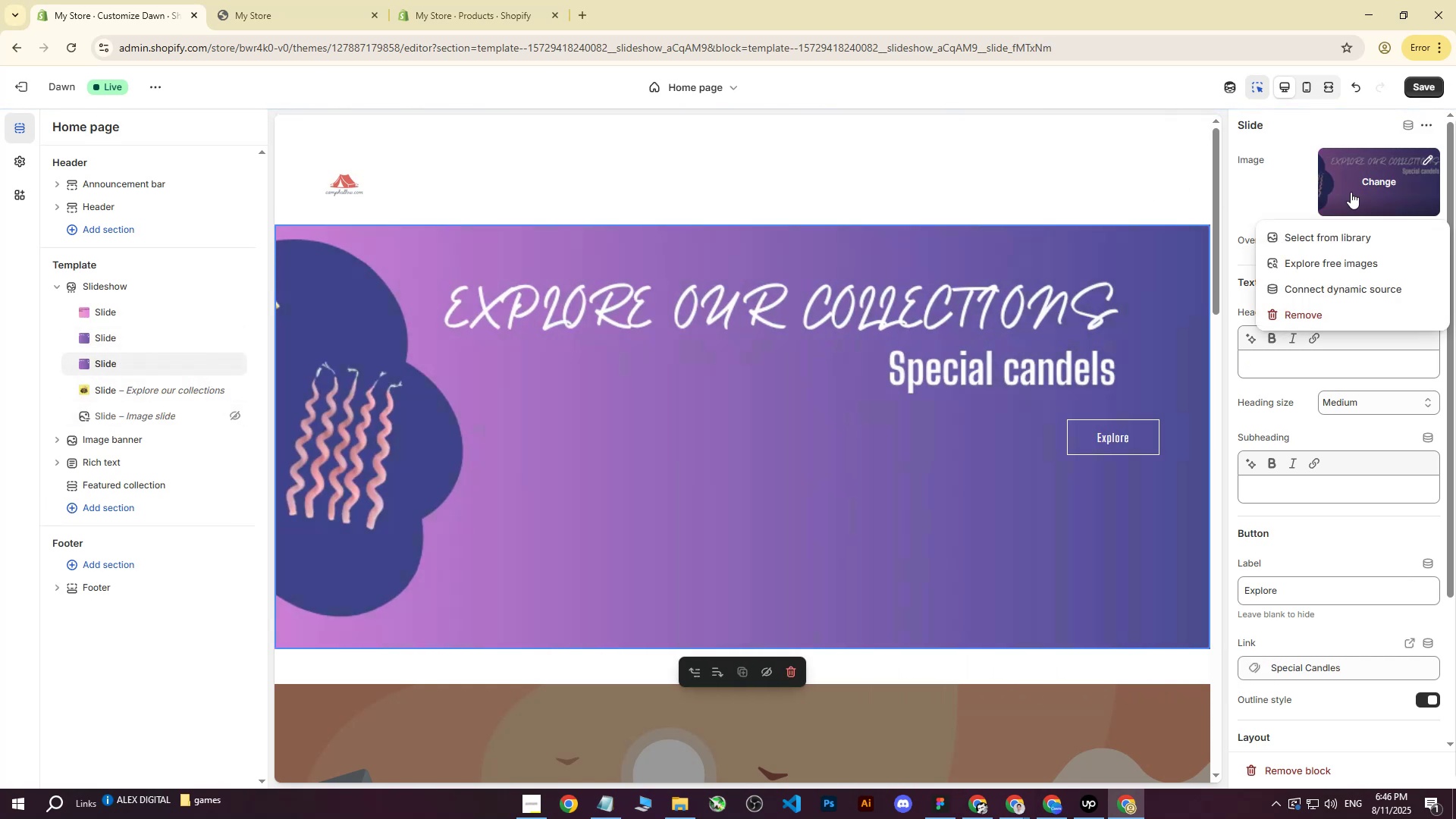 
left_click([1338, 234])
 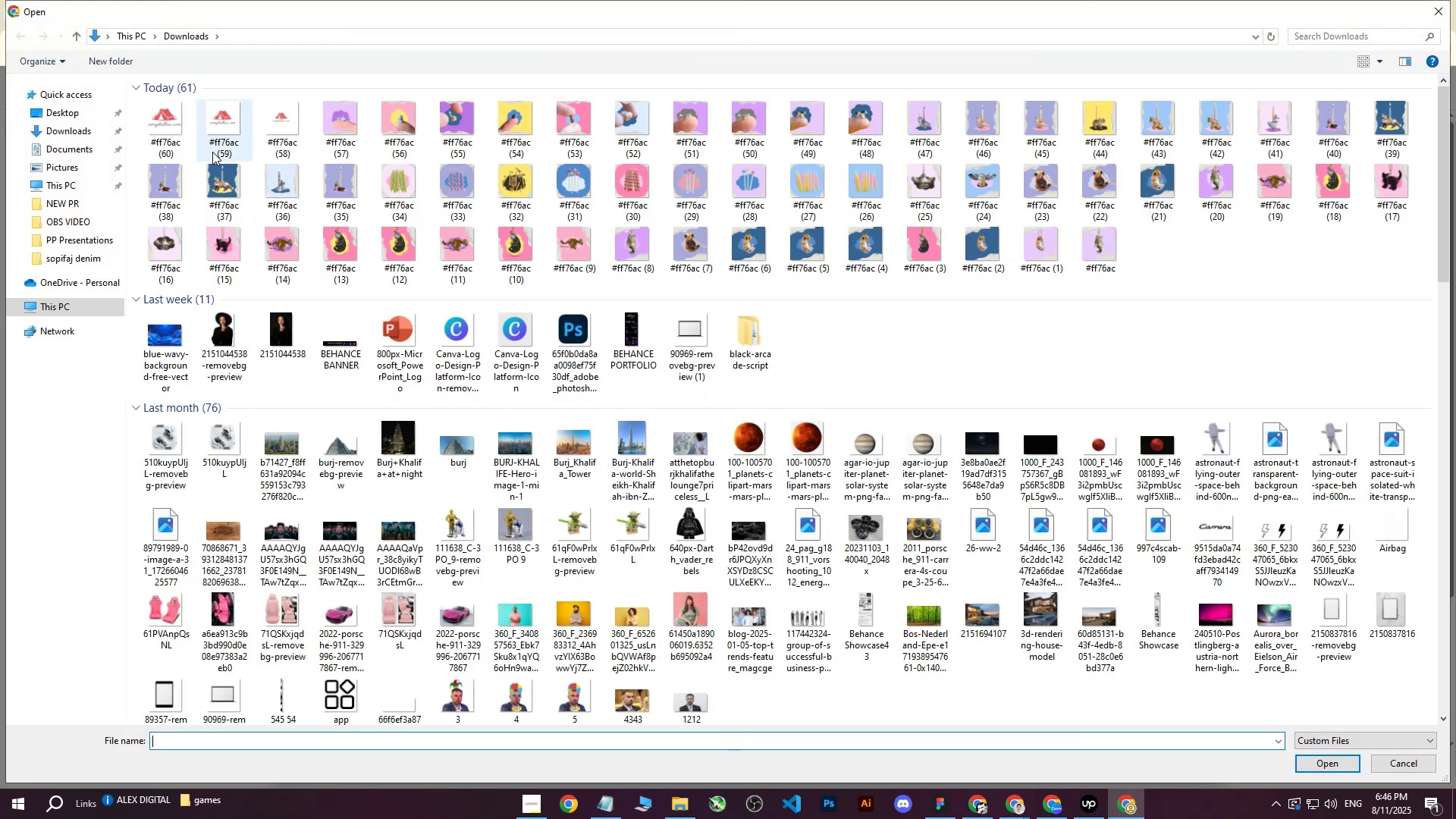 
left_click([165, 133])
 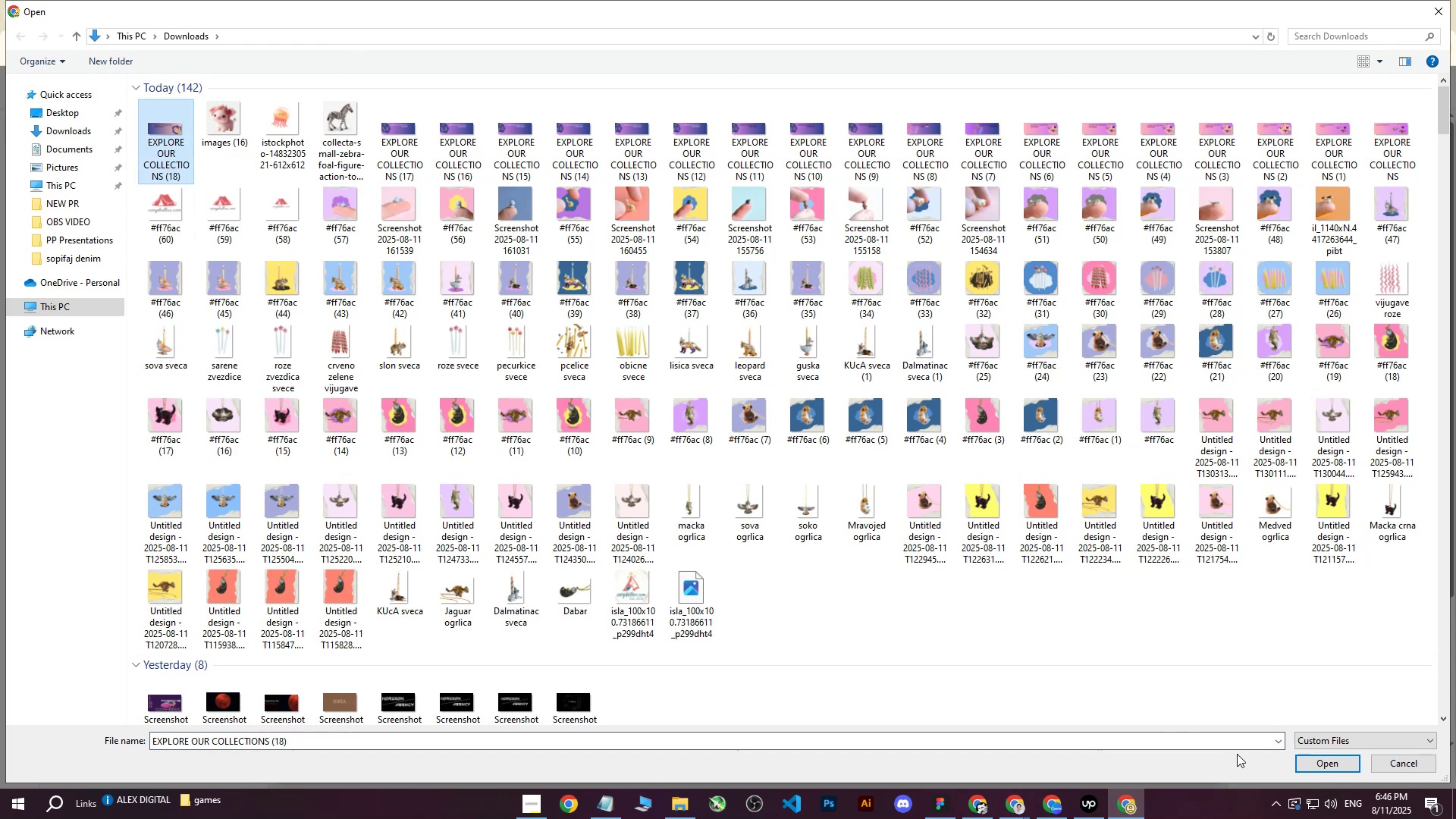 
left_click([1316, 758])
 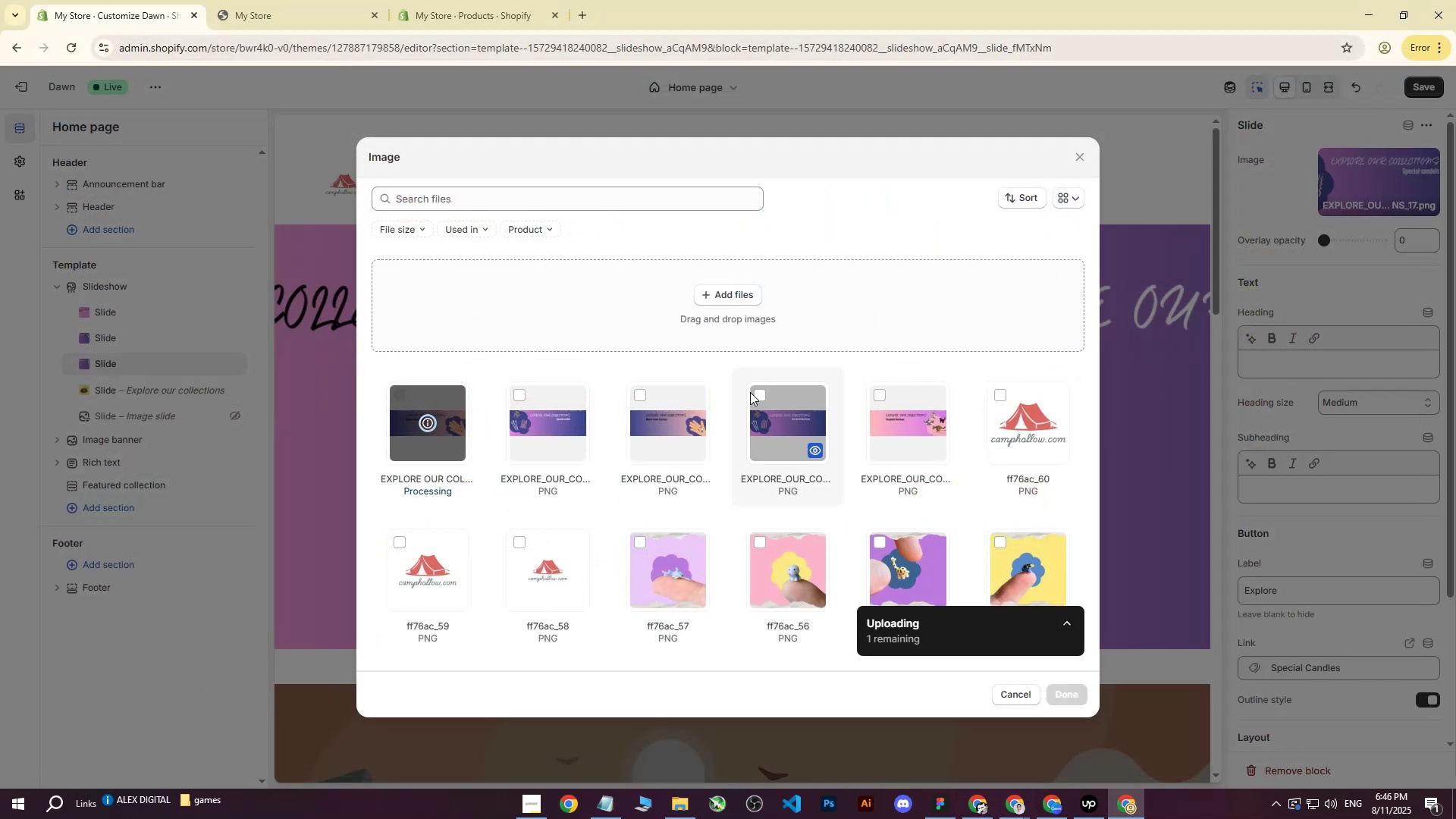 
wait(7.01)
 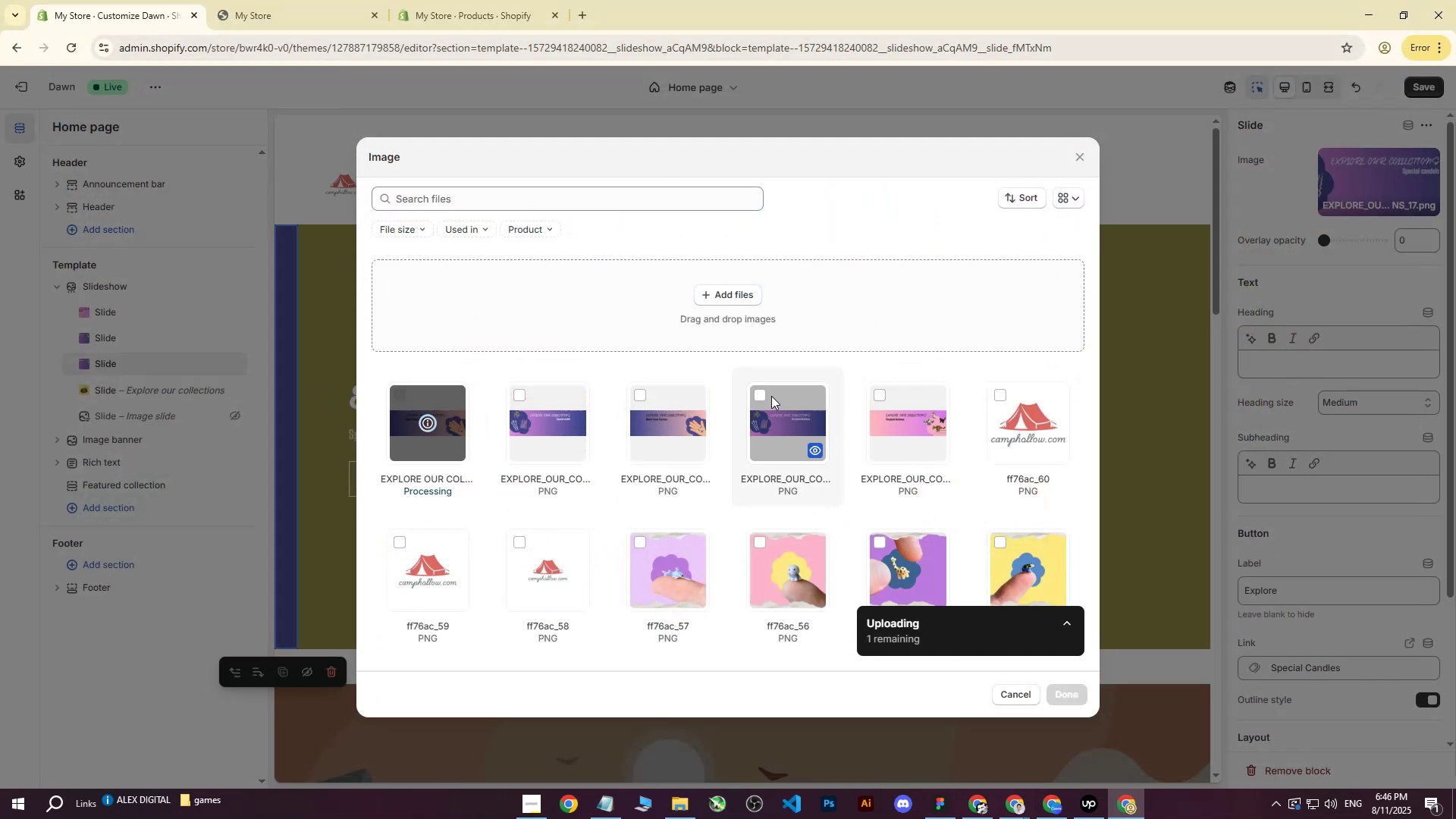 
left_click([1068, 698])
 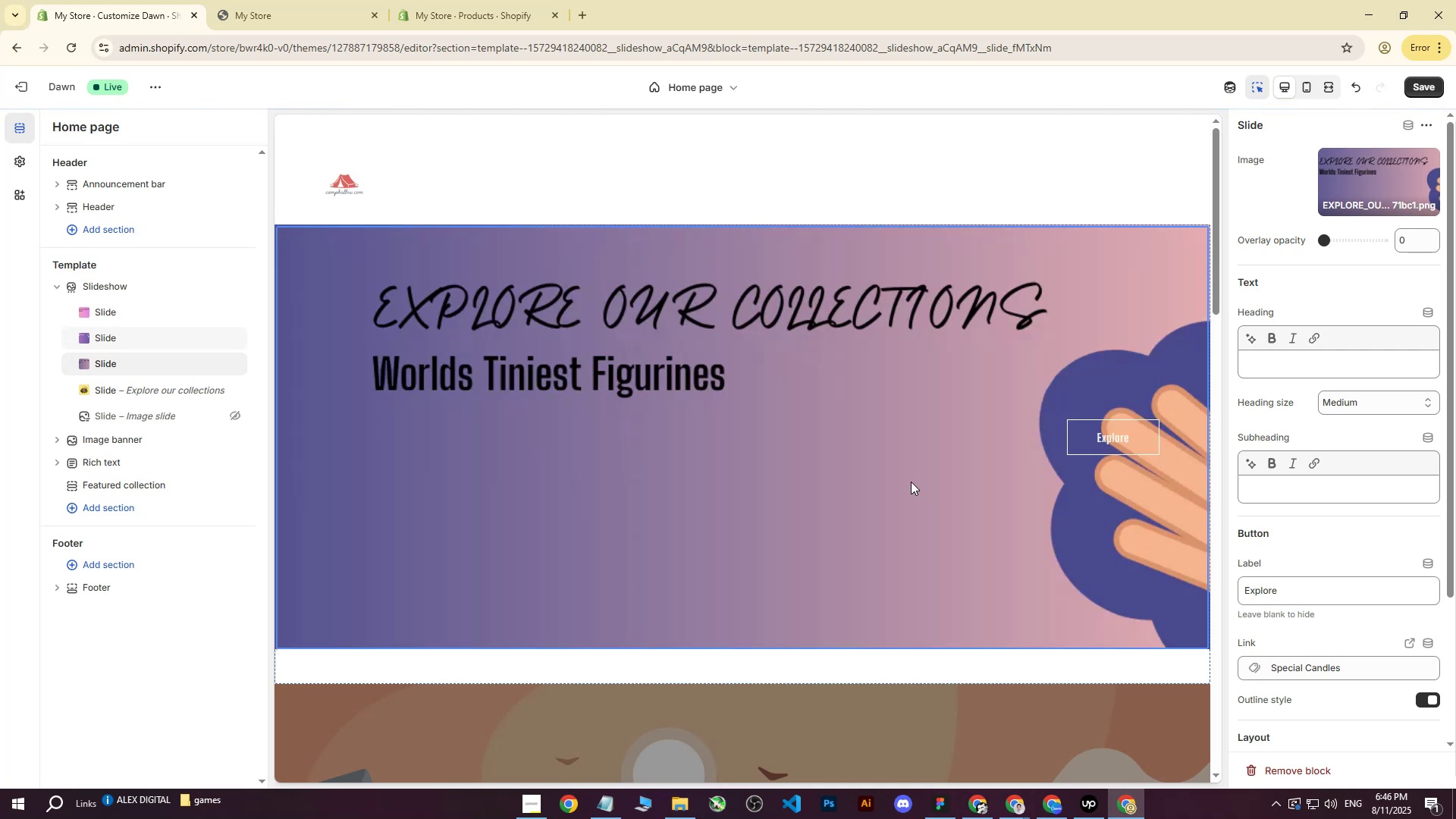 
left_click([303, 0])
 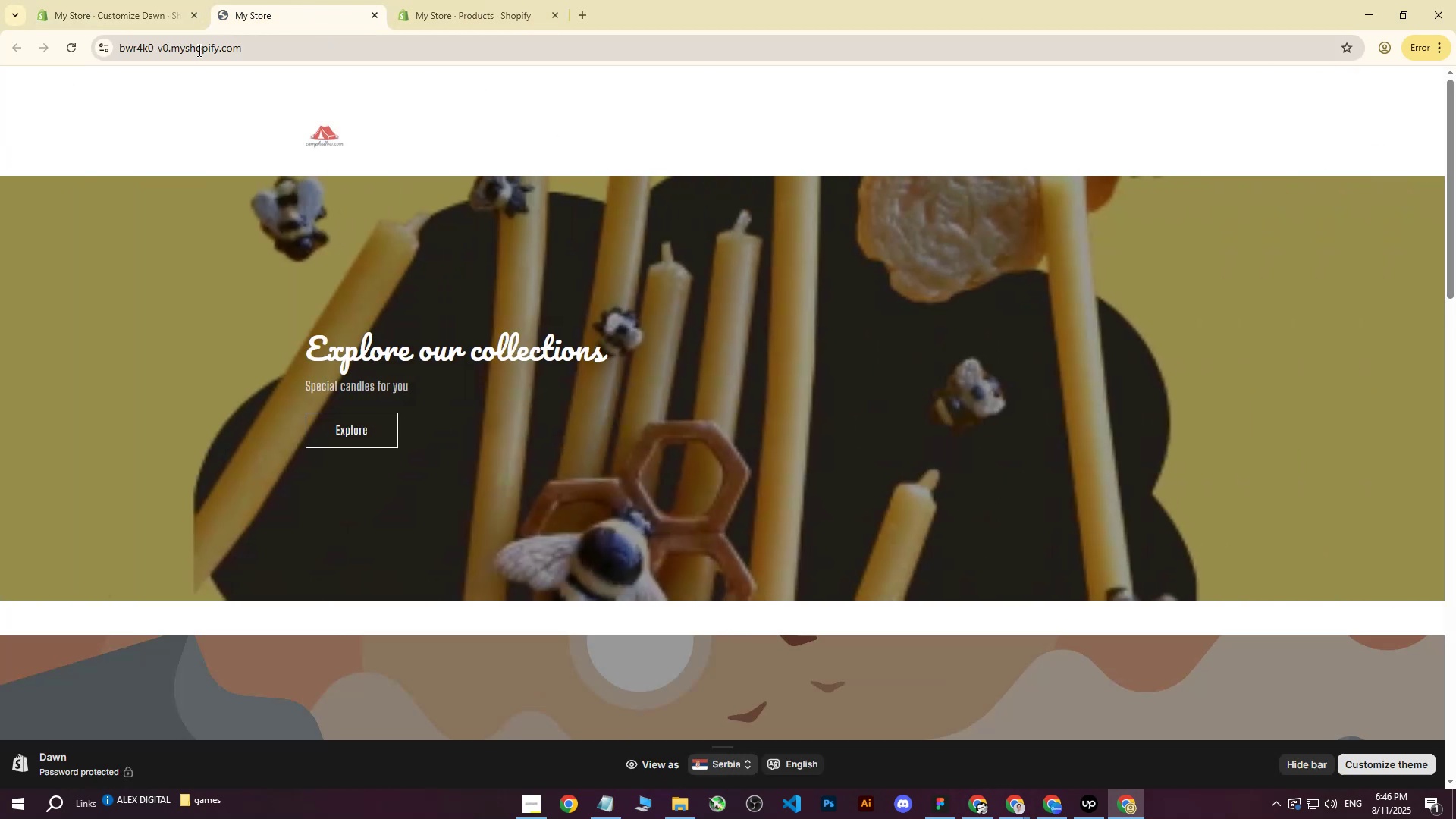 
left_click([70, 51])
 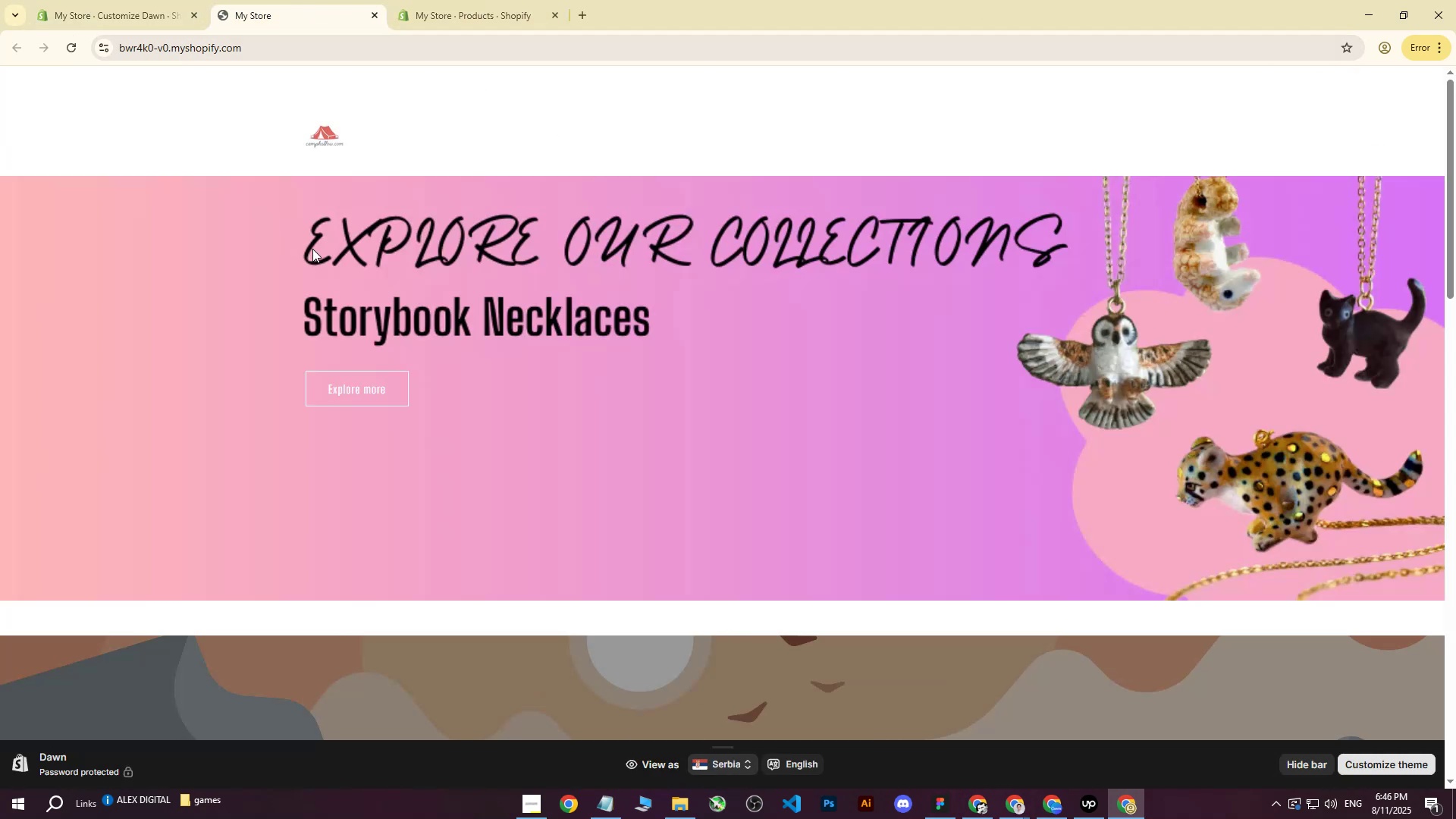 
scroll: coordinate [428, 333], scroll_direction: up, amount: 2.0
 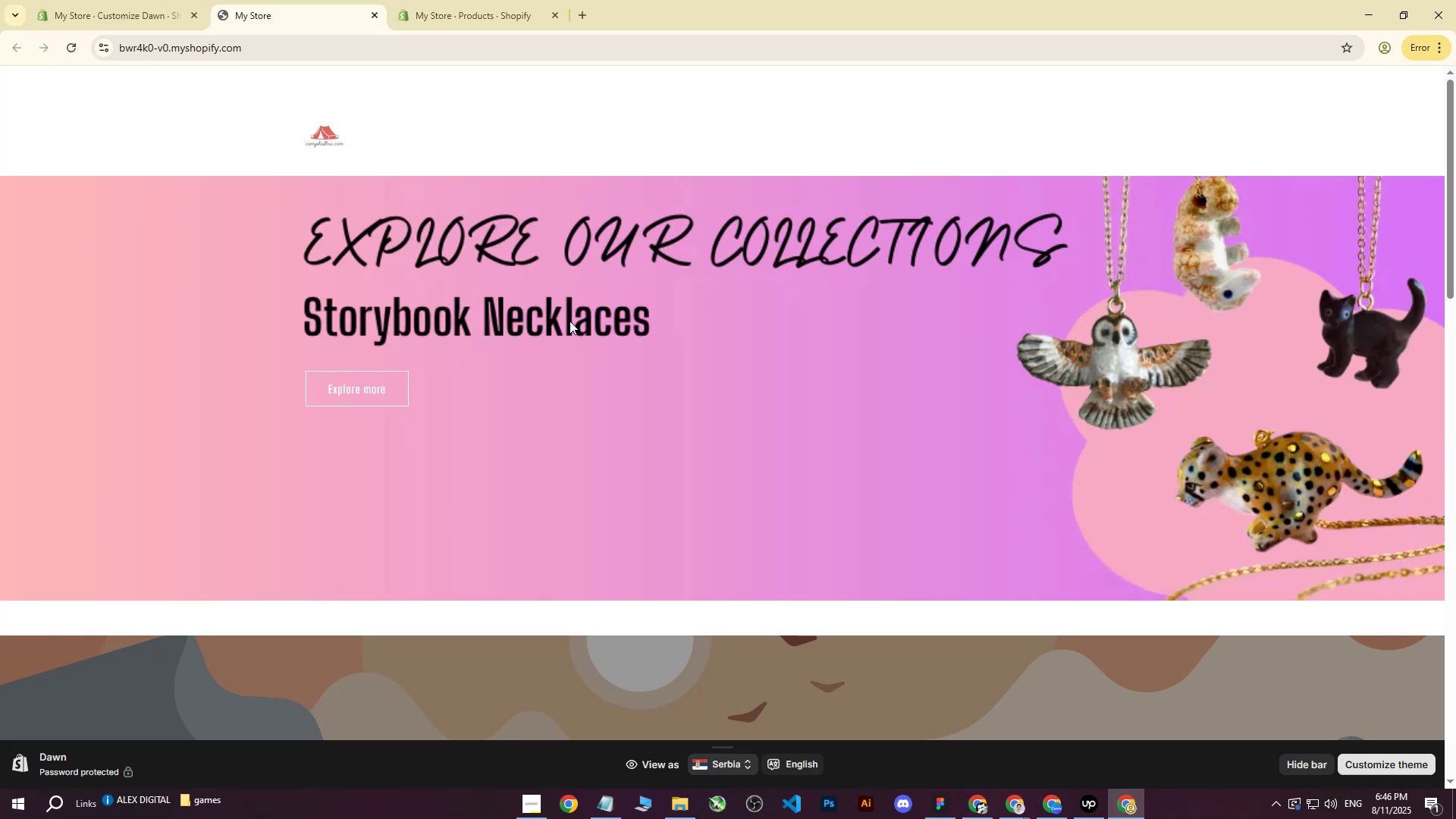 
left_click([570, 321])
 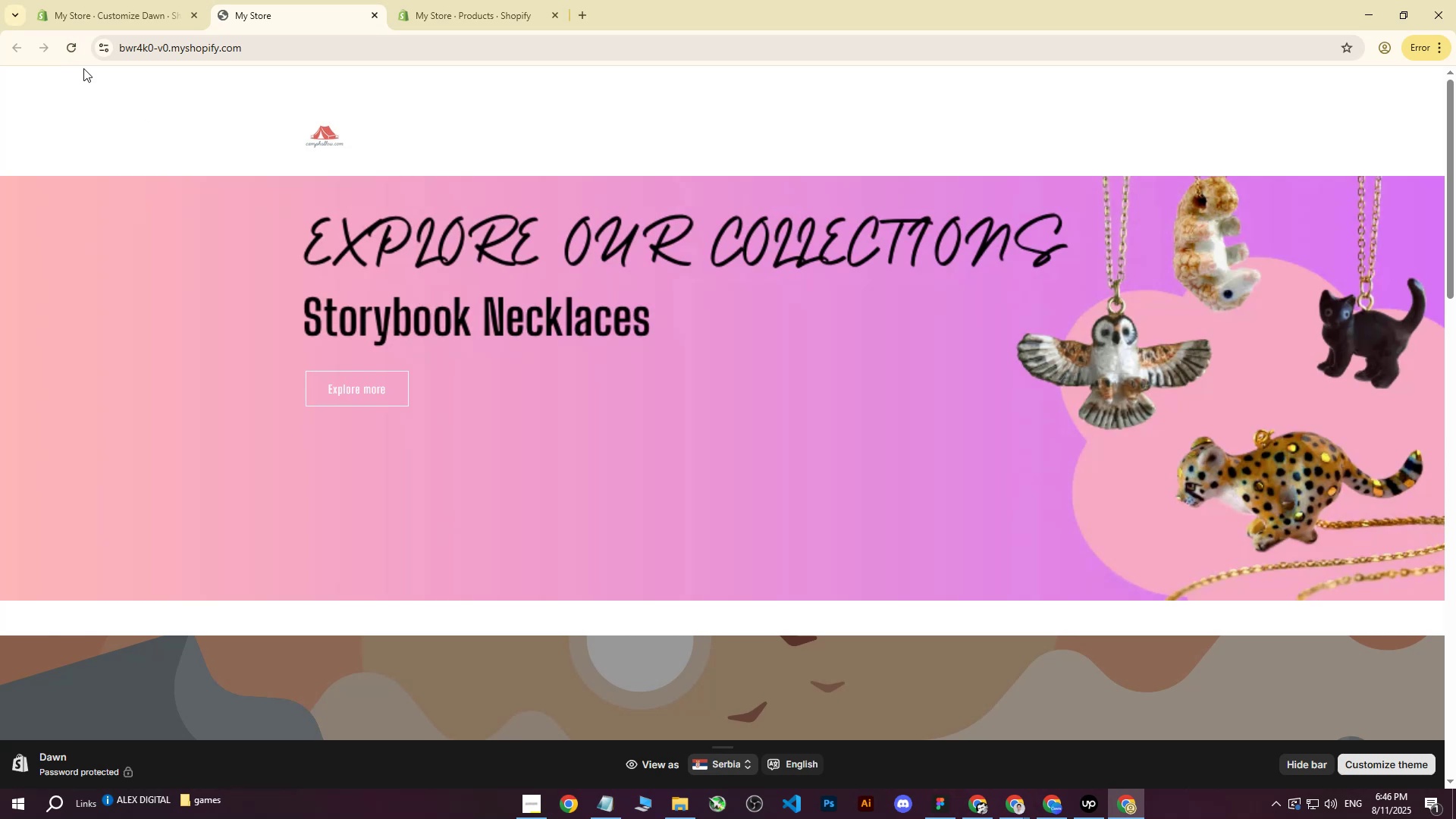 
left_click([66, 55])
 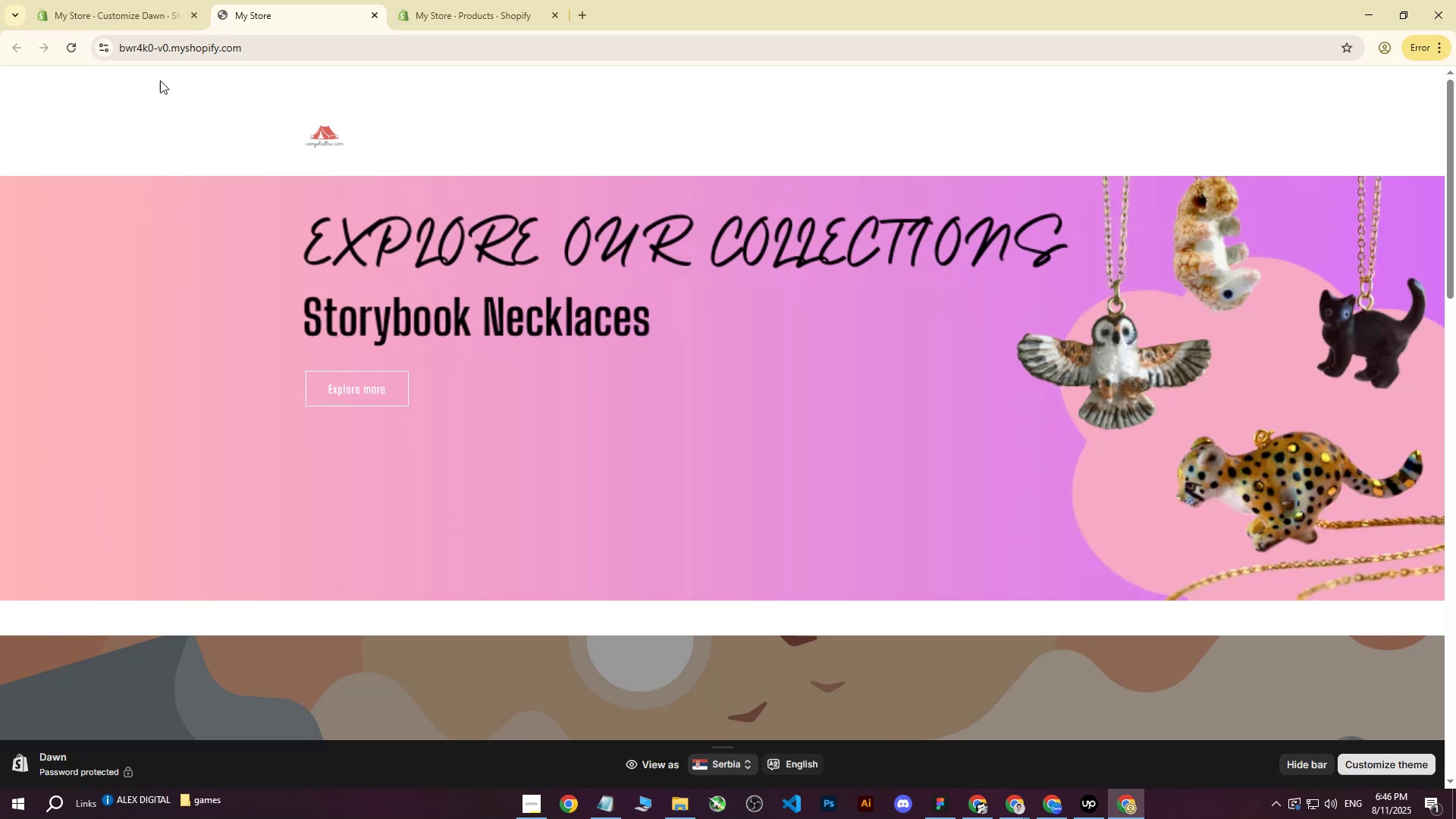 
left_click([67, 0])
 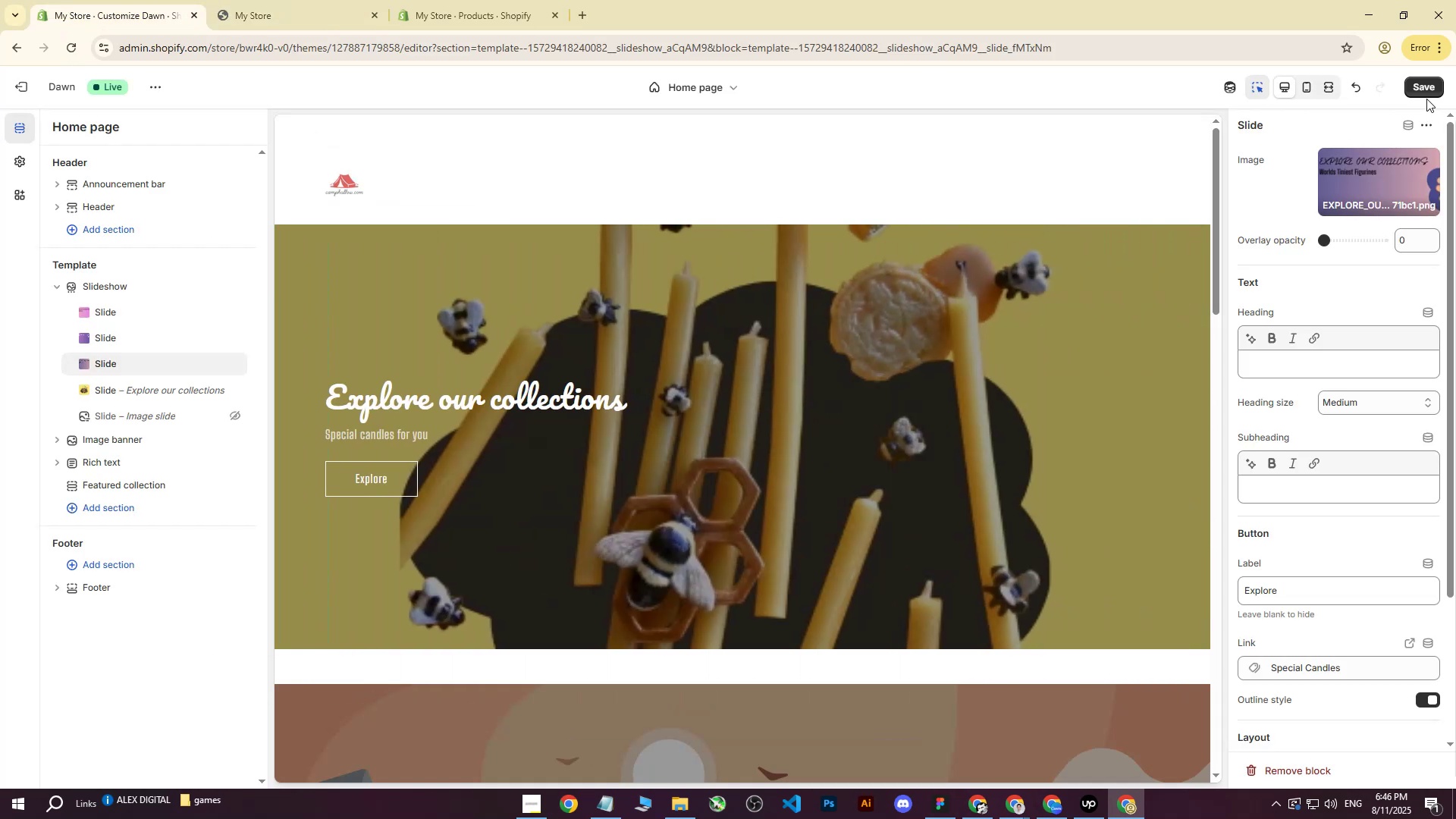 
double_click([1433, 87])
 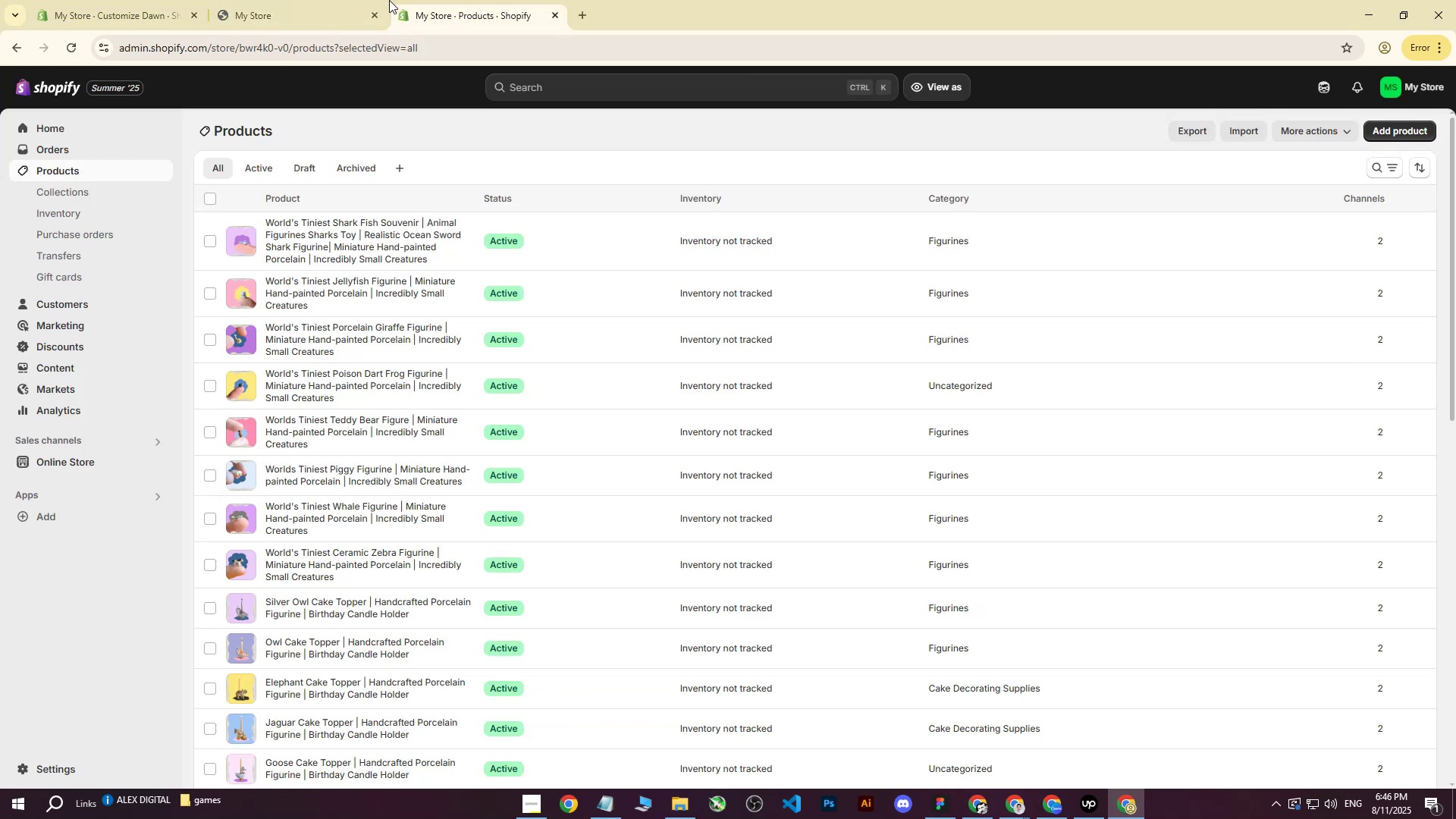 
double_click([295, 0])
 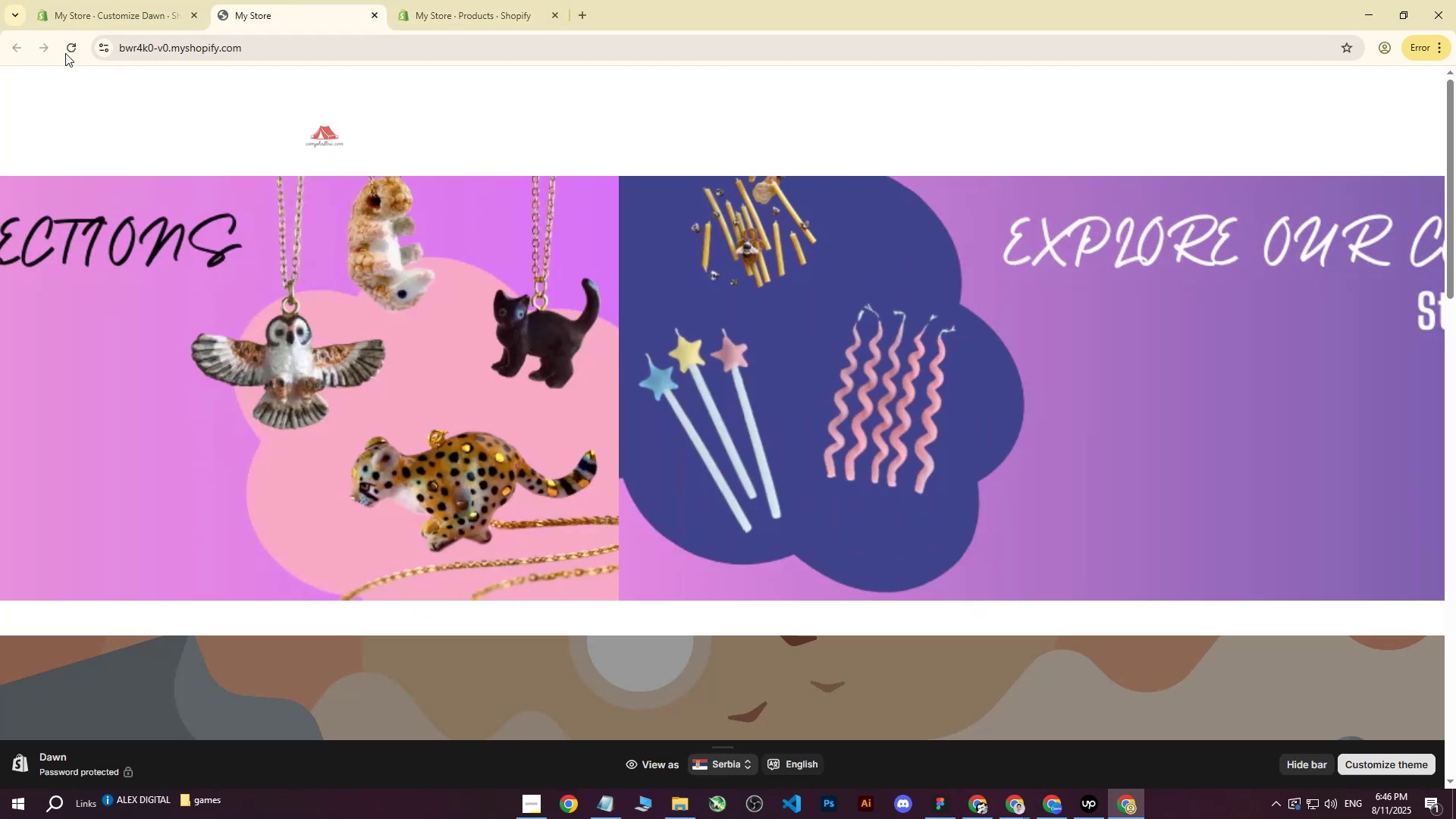 
triple_click([64, 53])
 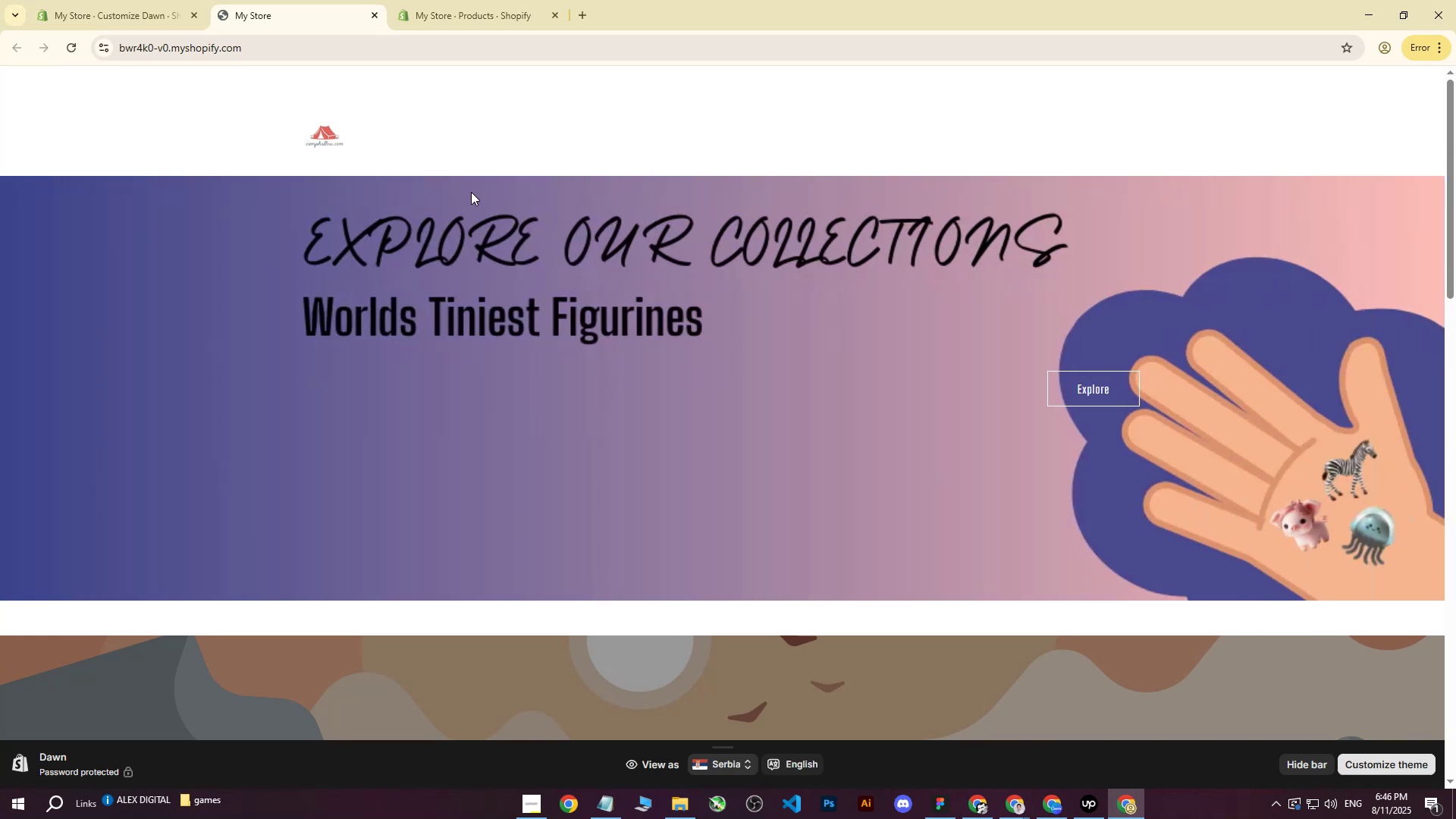 
wait(14.98)
 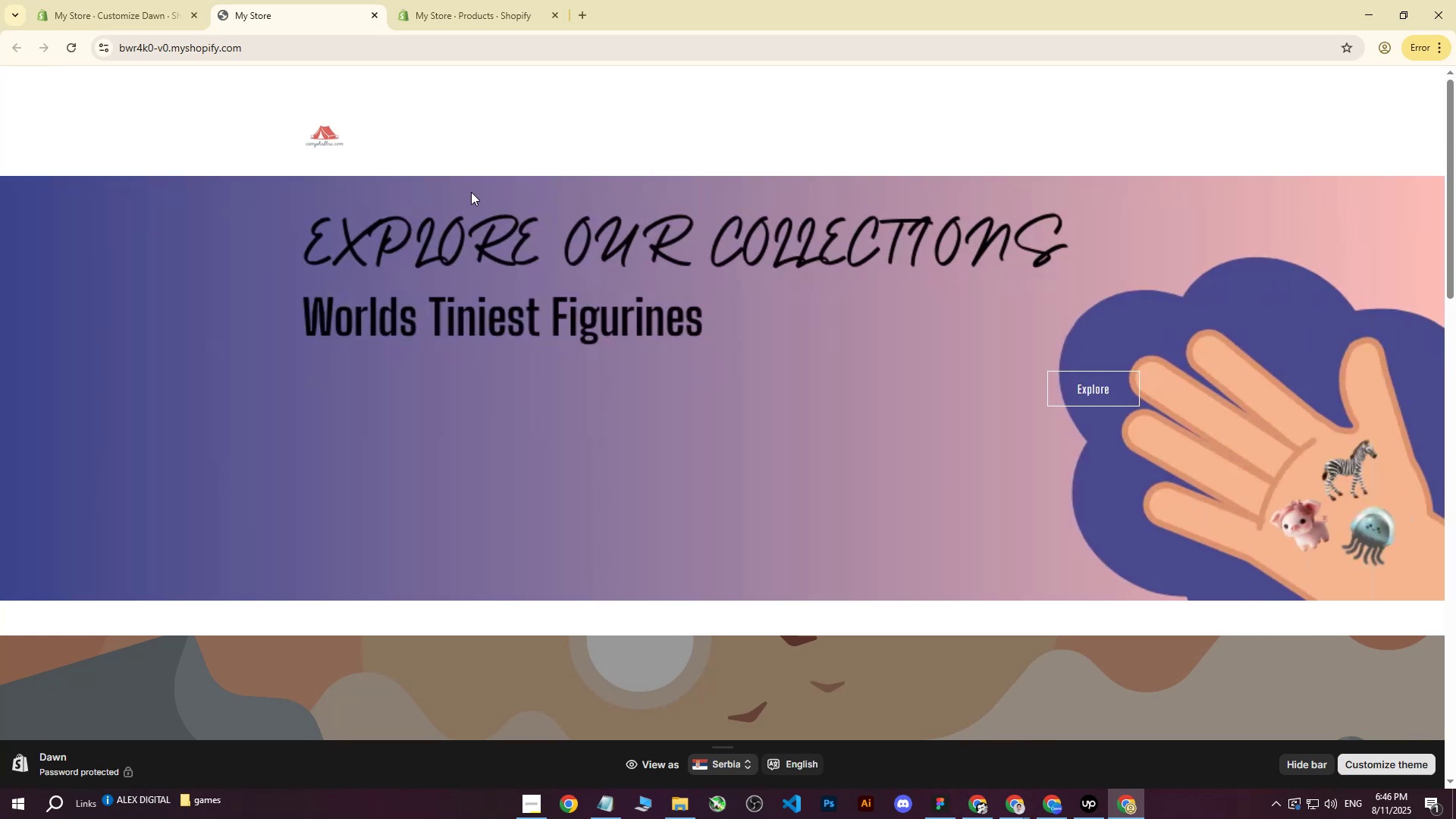 
left_click([159, 0])
 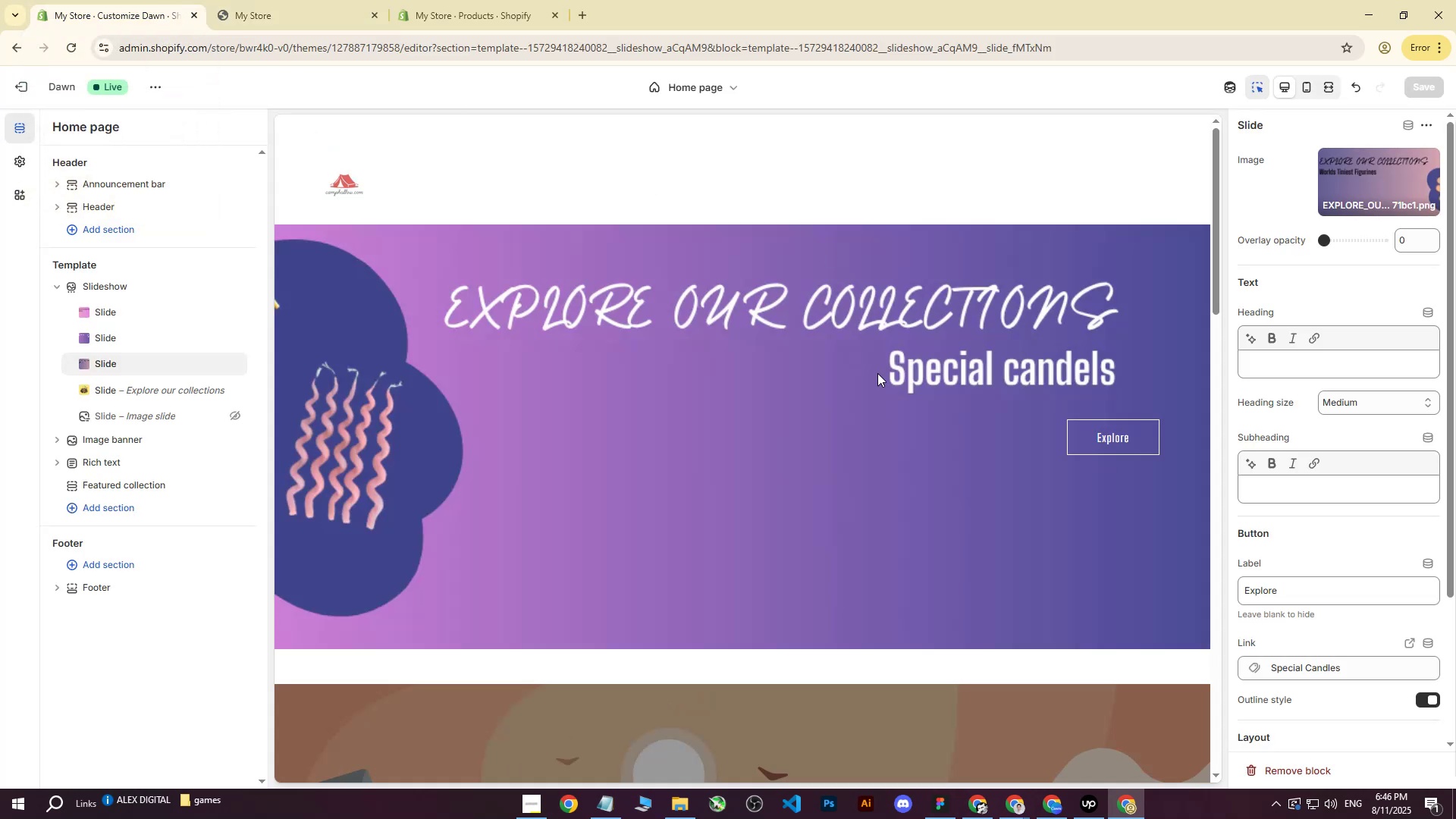 
scroll: coordinate [1350, 554], scroll_direction: down, amount: 10.0
 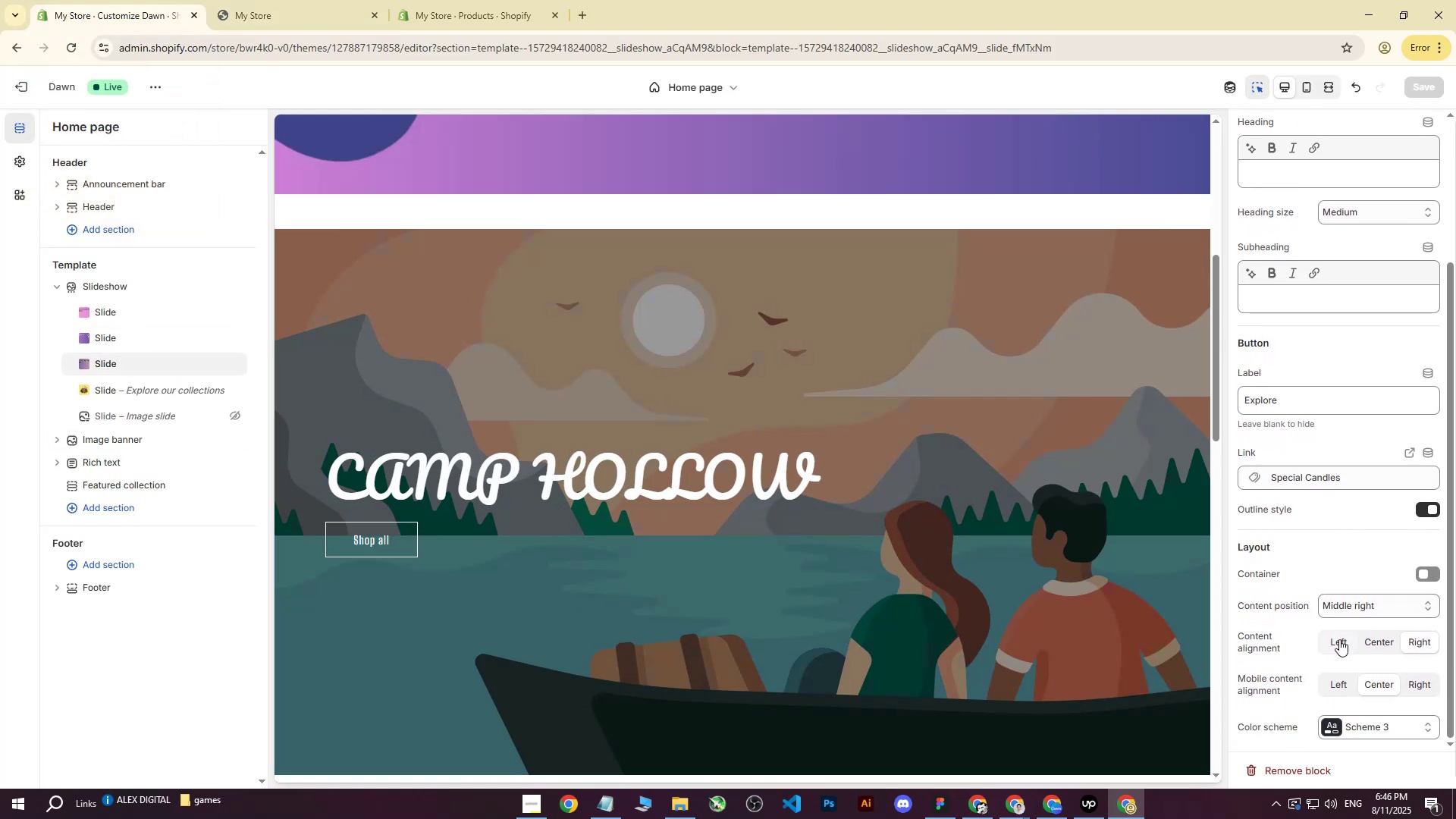 
left_click([1339, 639])
 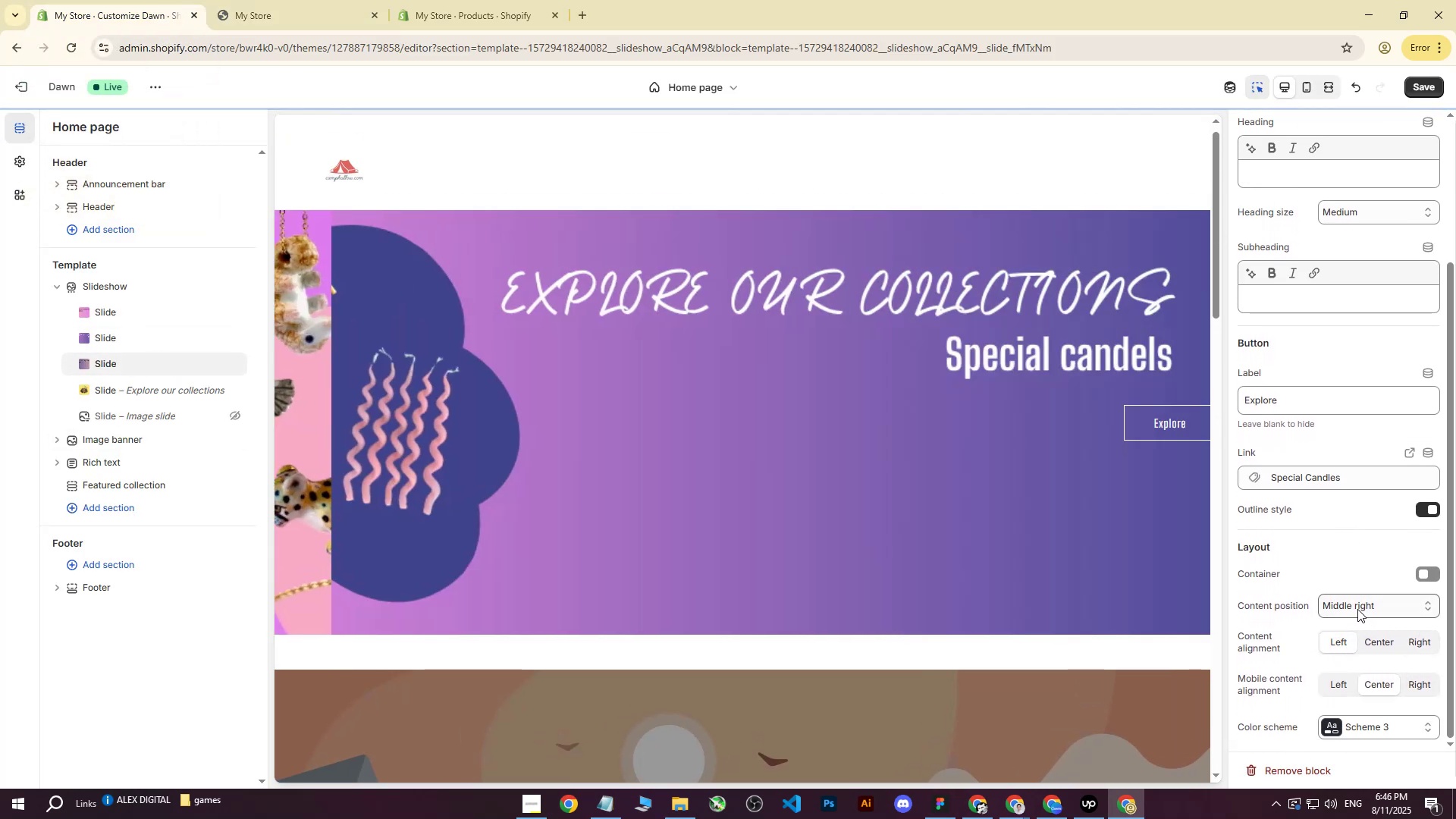 
left_click([1357, 609])
 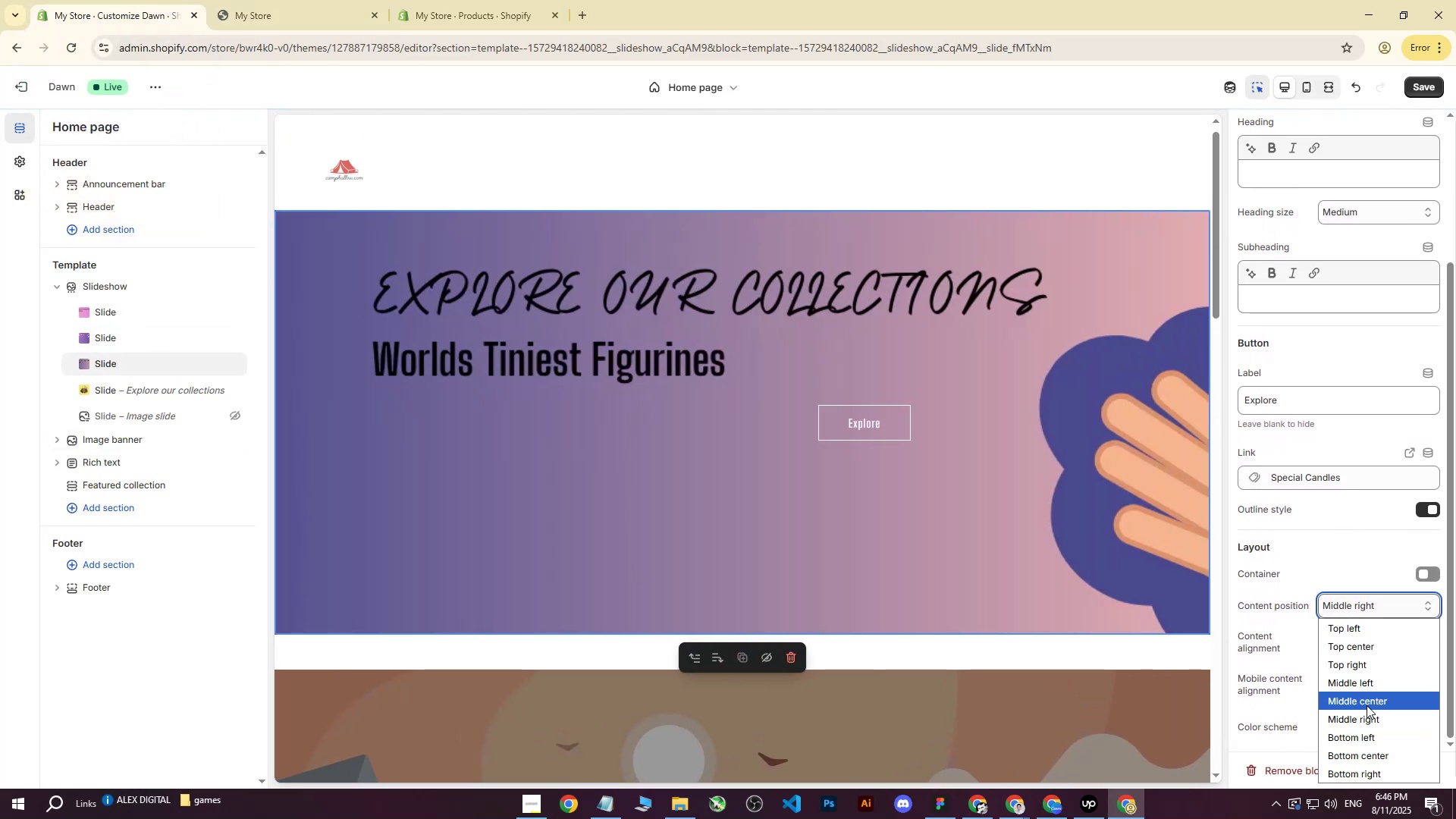 
left_click([1360, 681])
 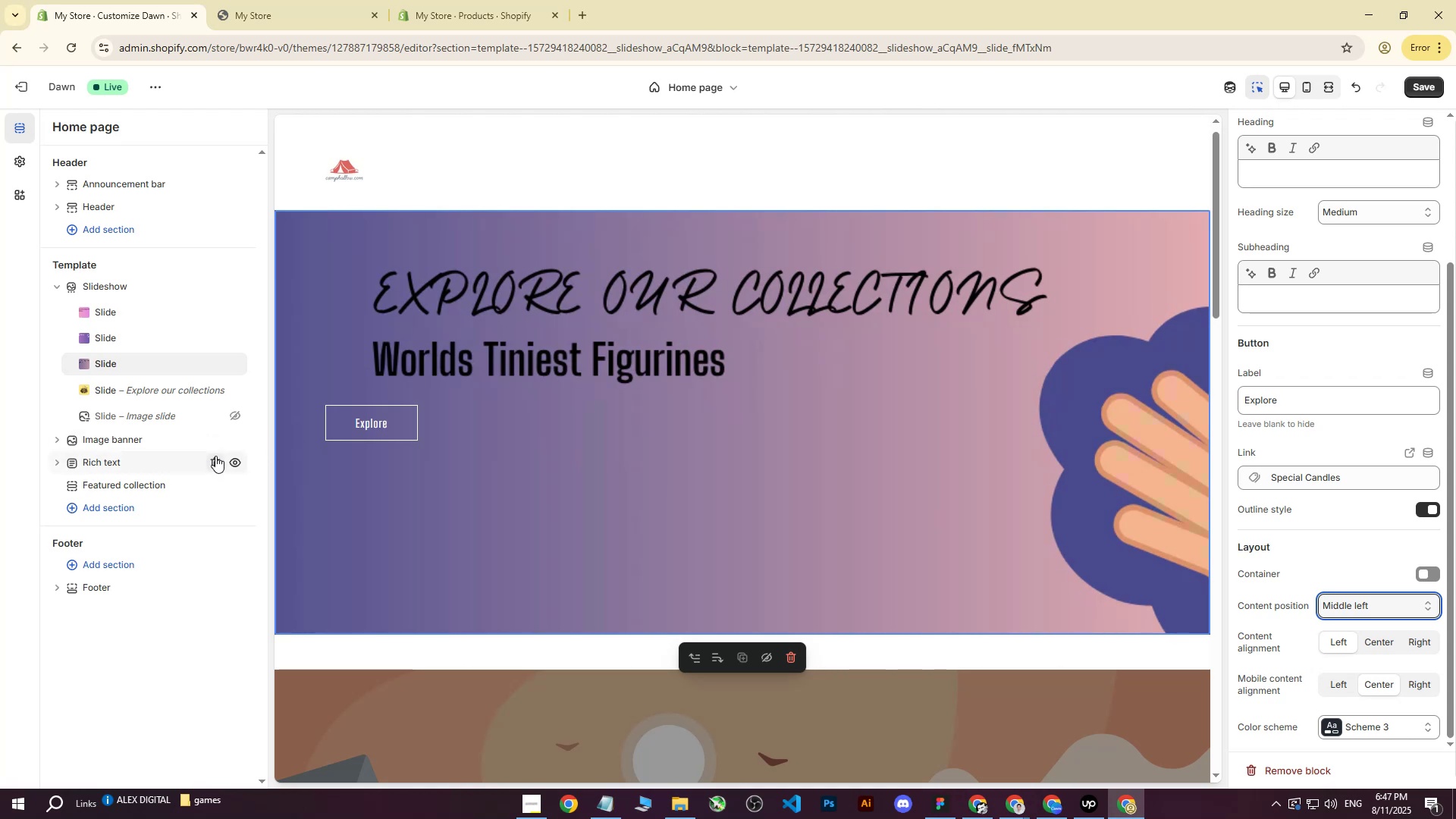 
left_click([1419, 77])
 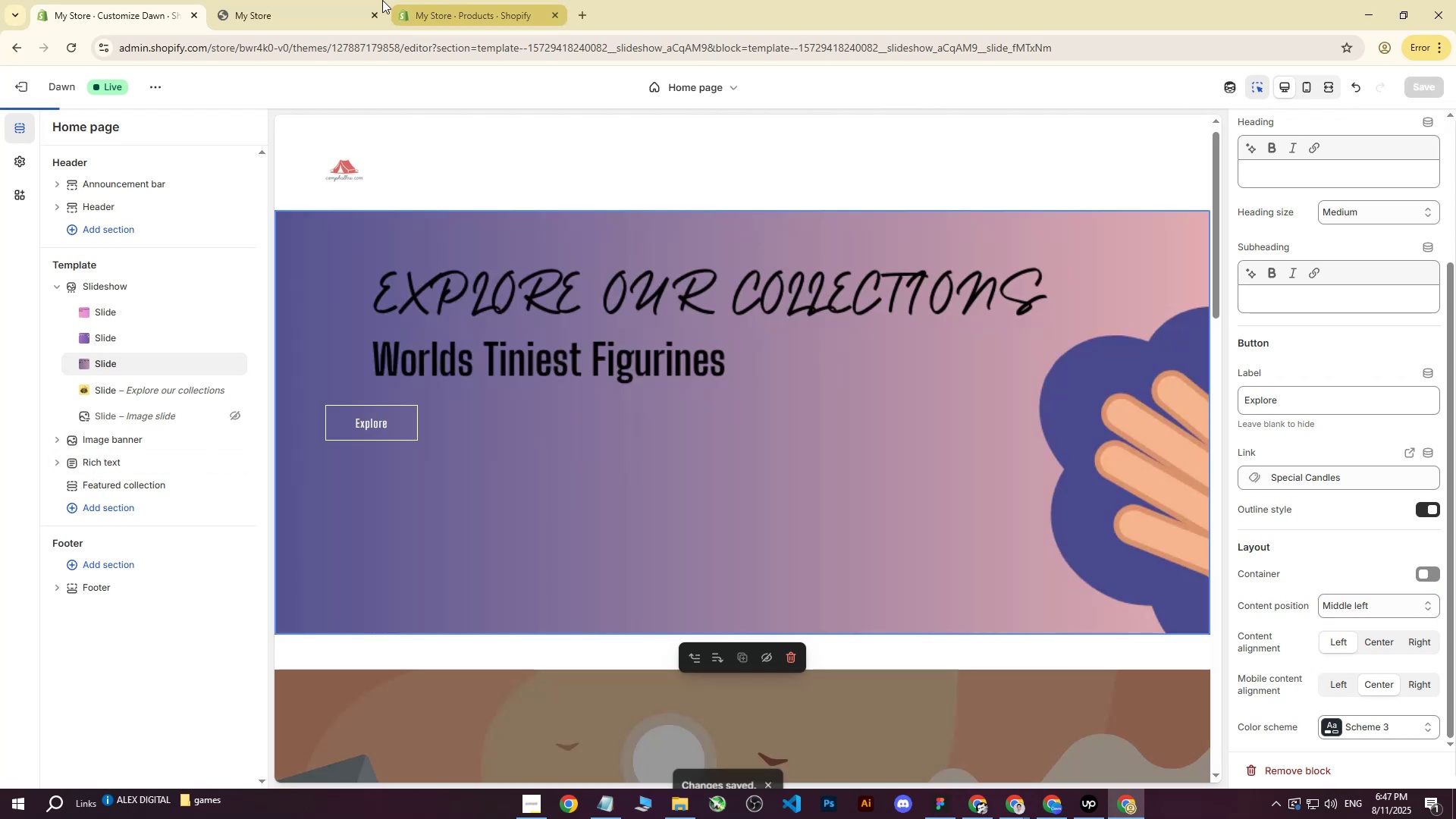 
left_click([318, 0])
 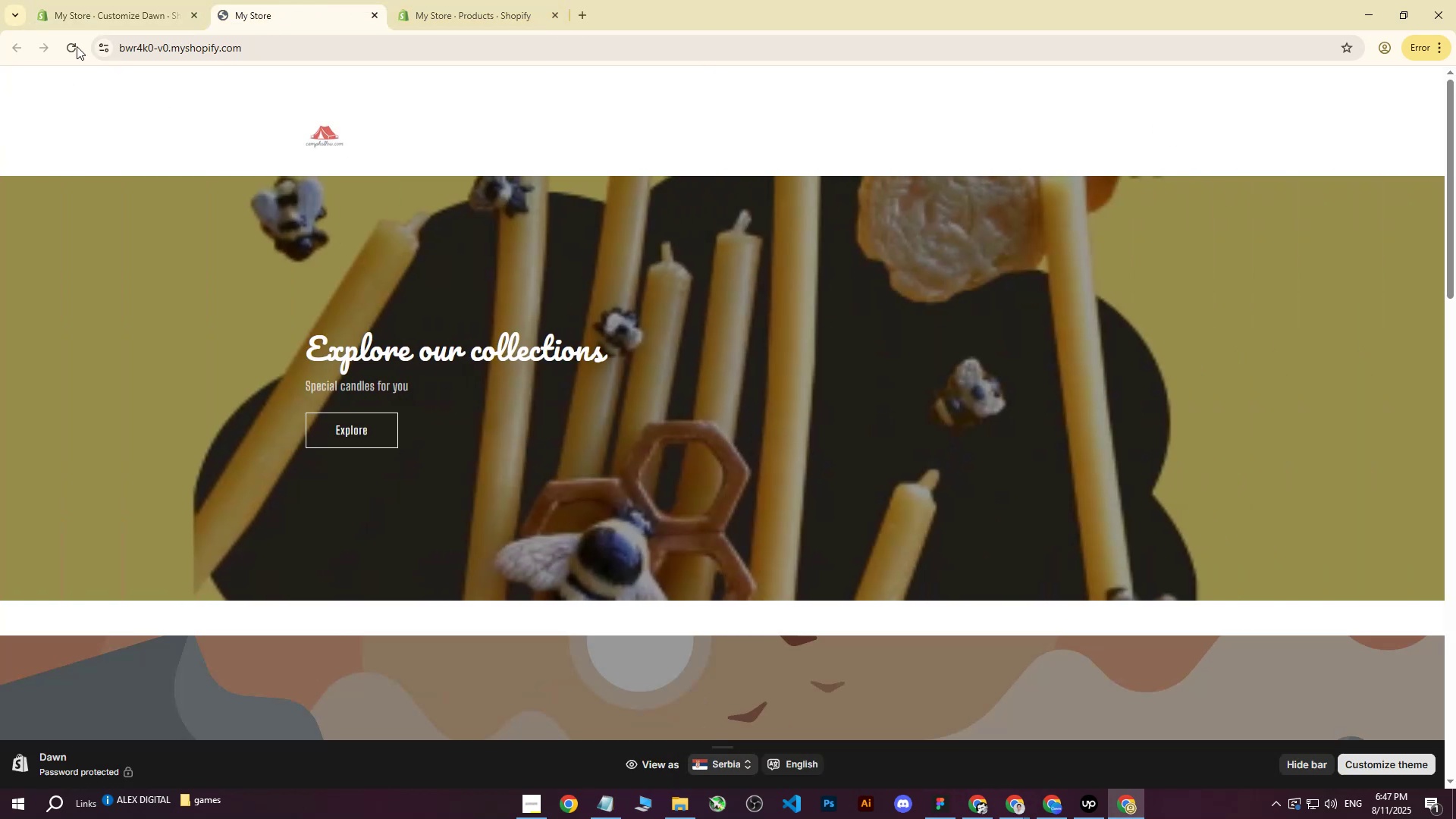 
left_click([74, 46])
 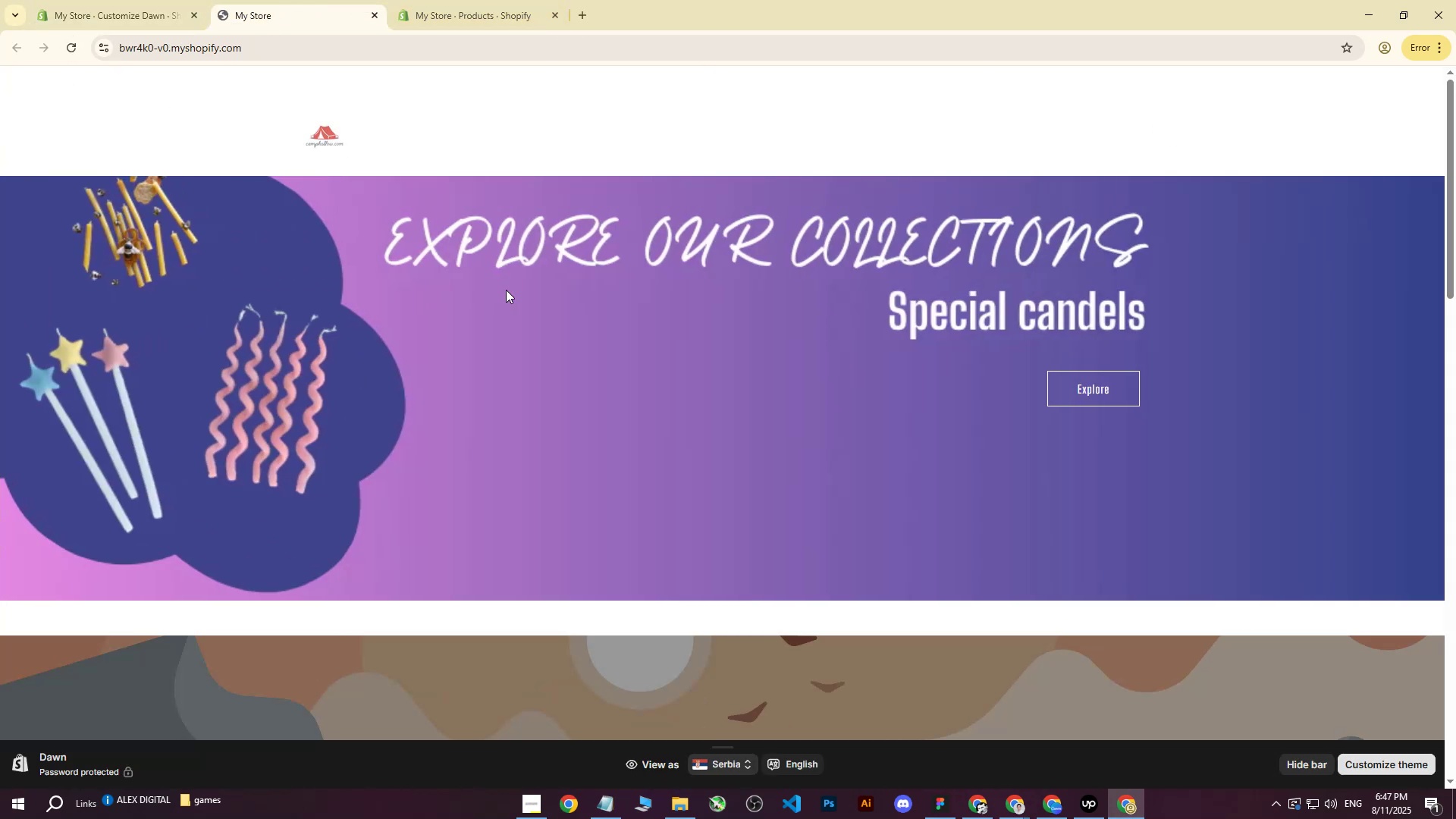 
wait(11.35)
 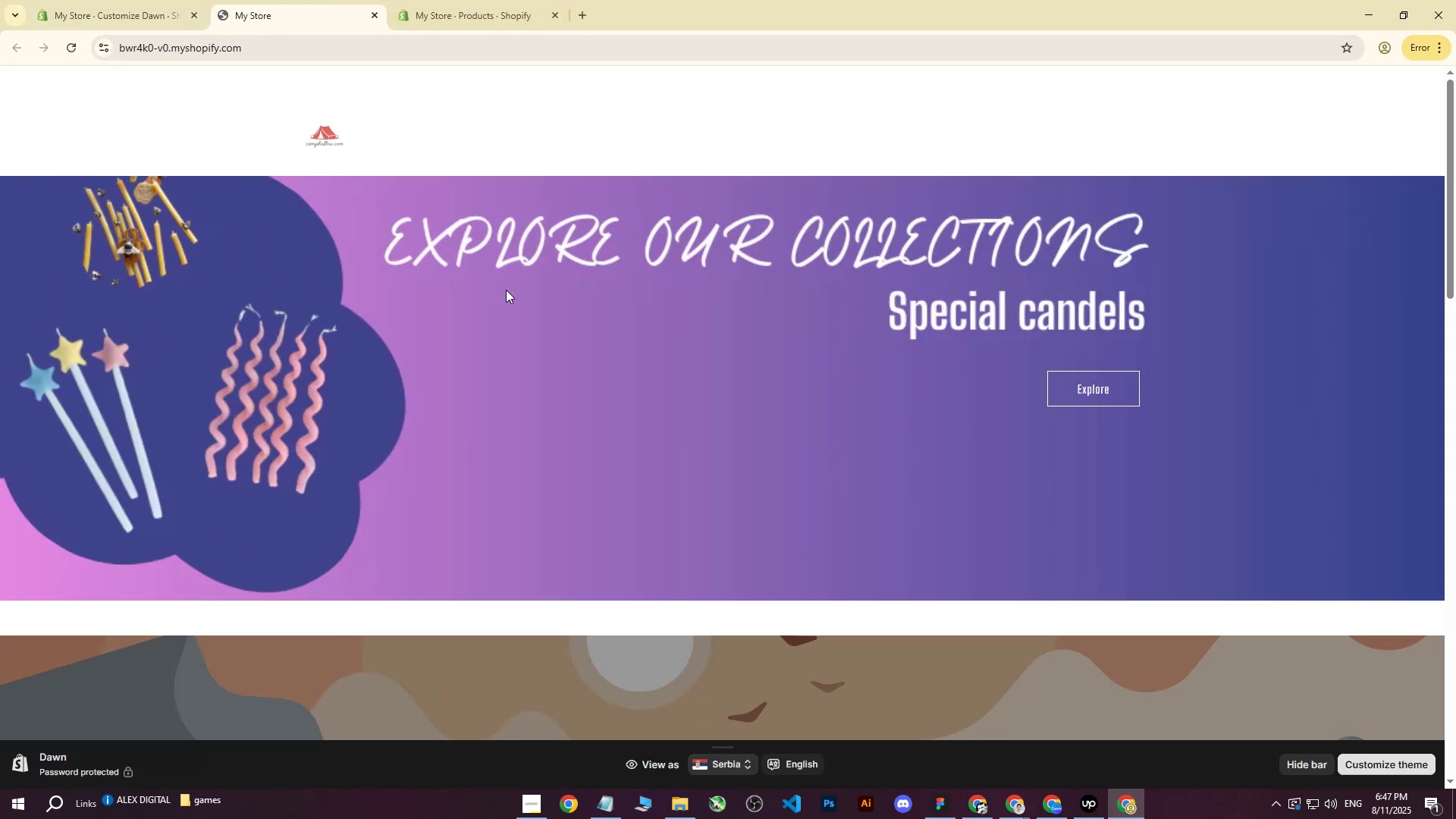 
left_click([650, 344])
 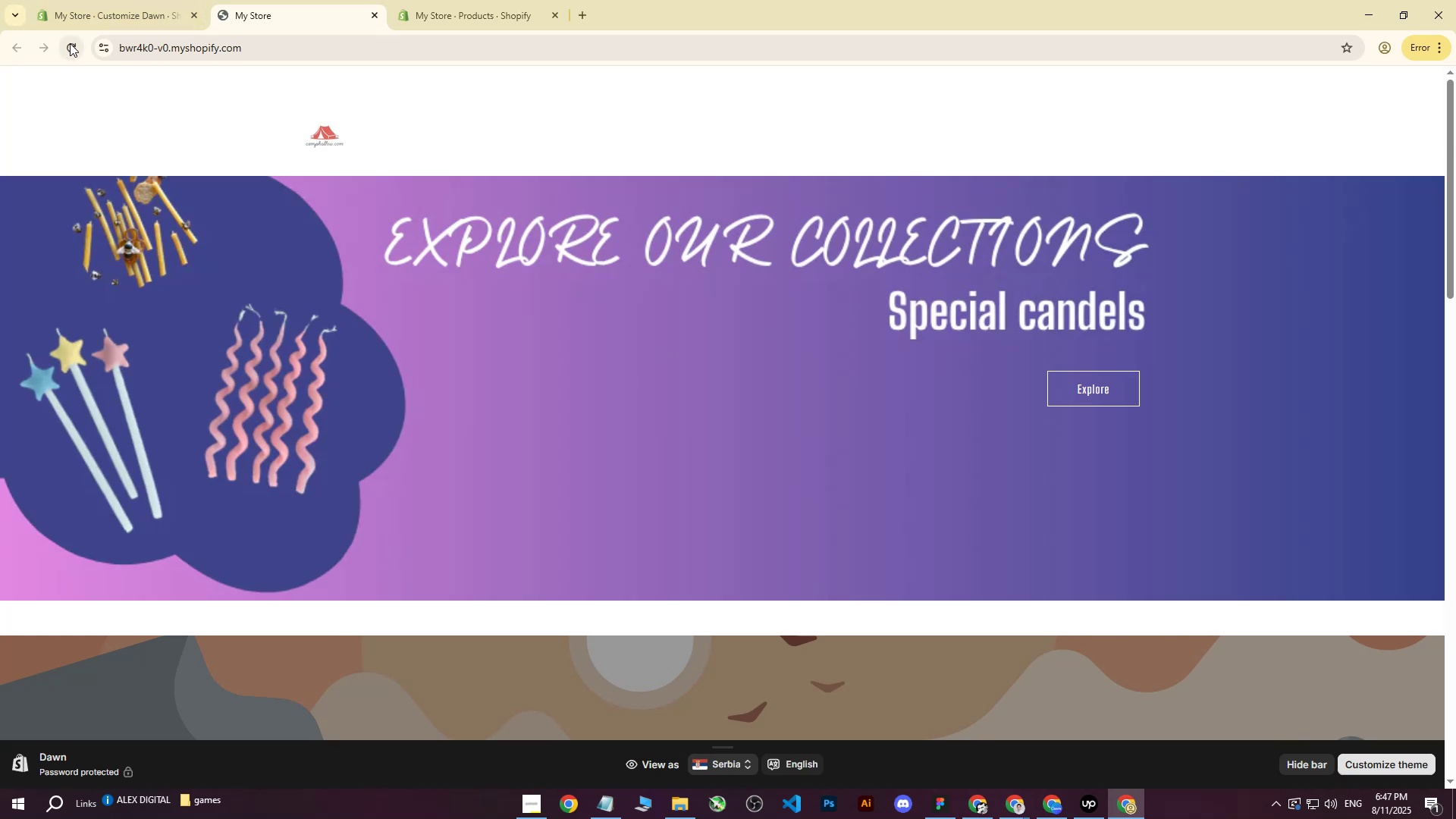 
left_click([103, 0])
 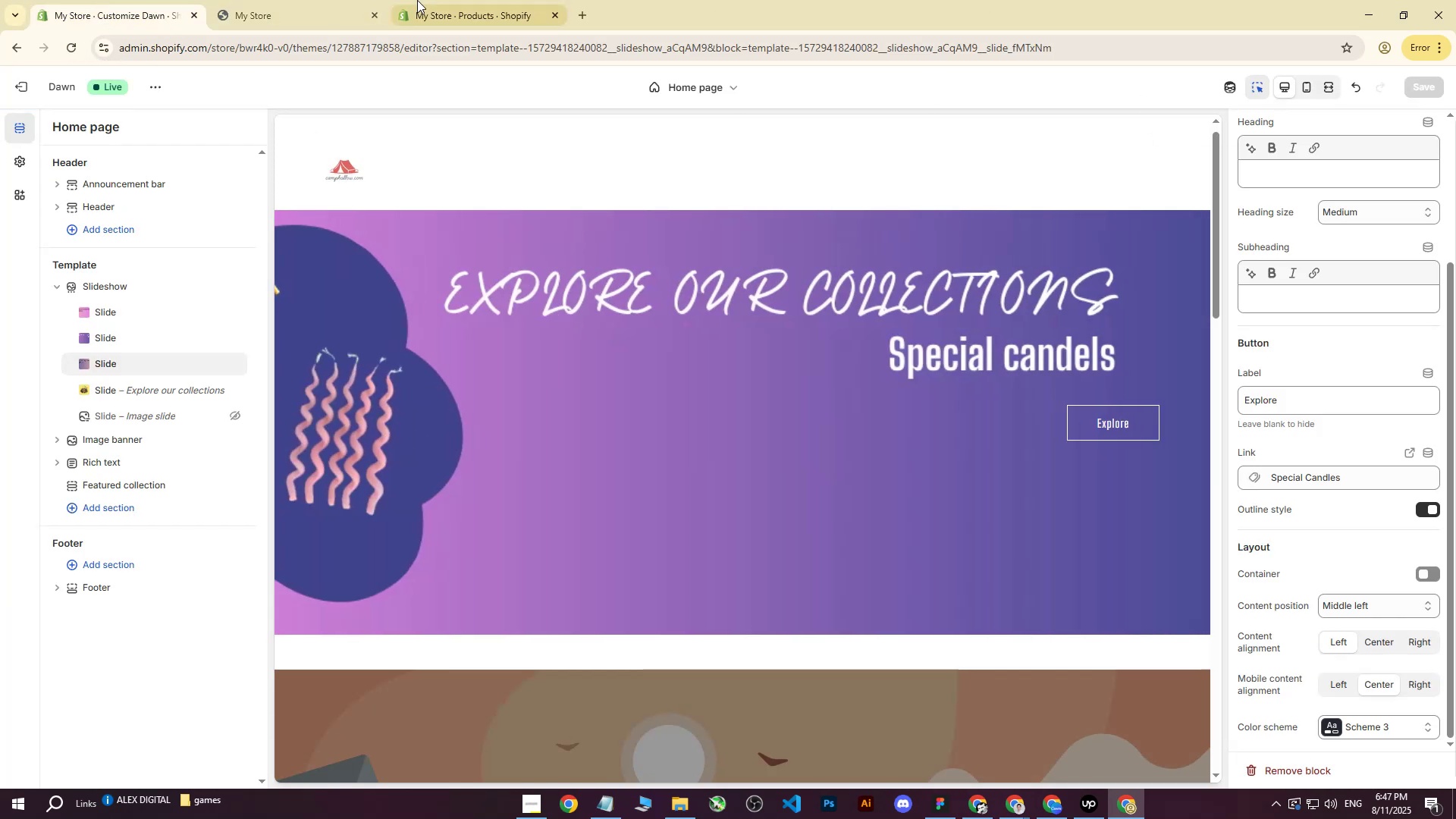 
left_click([311, 0])
 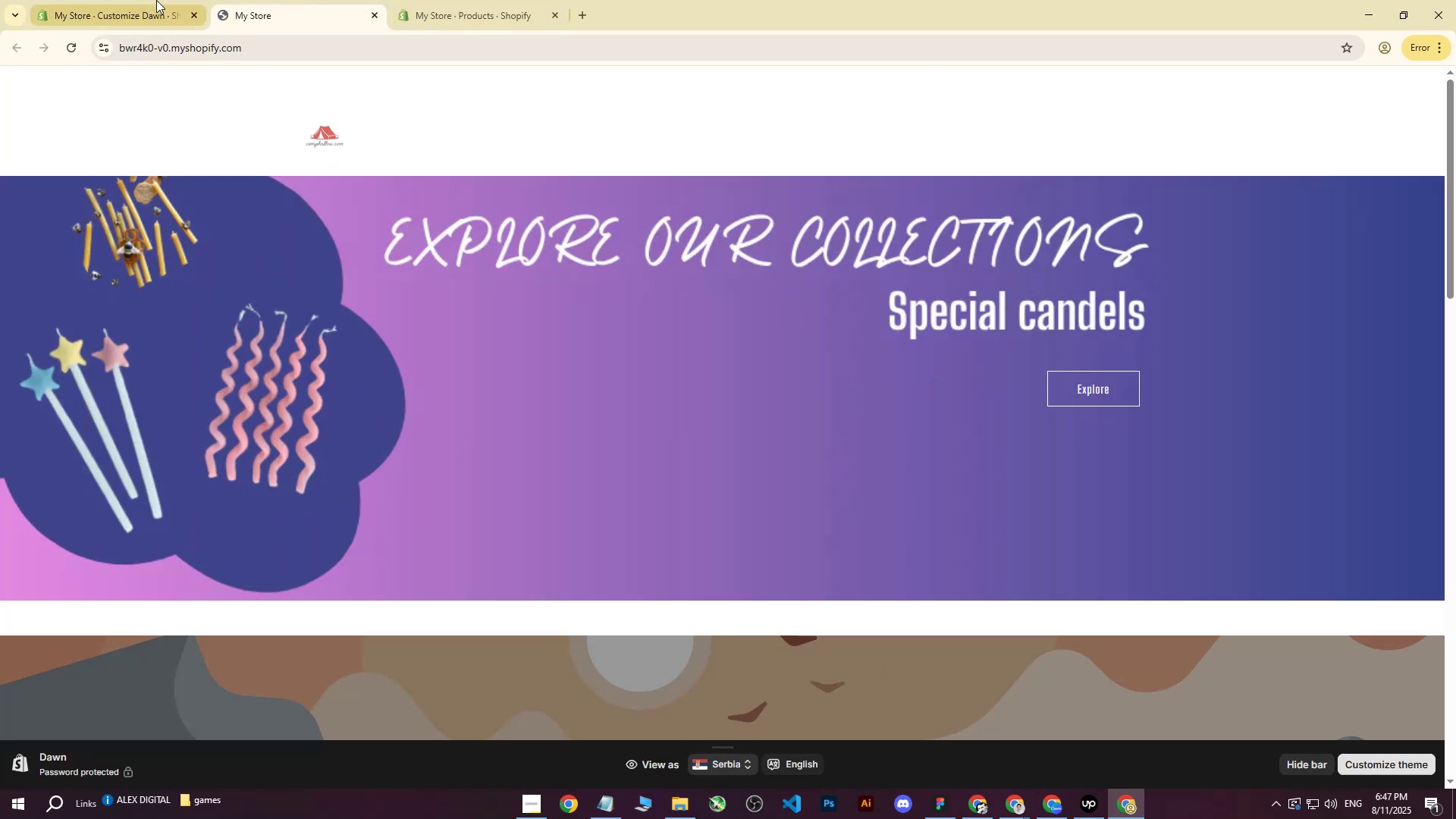 
left_click([156, 0])
 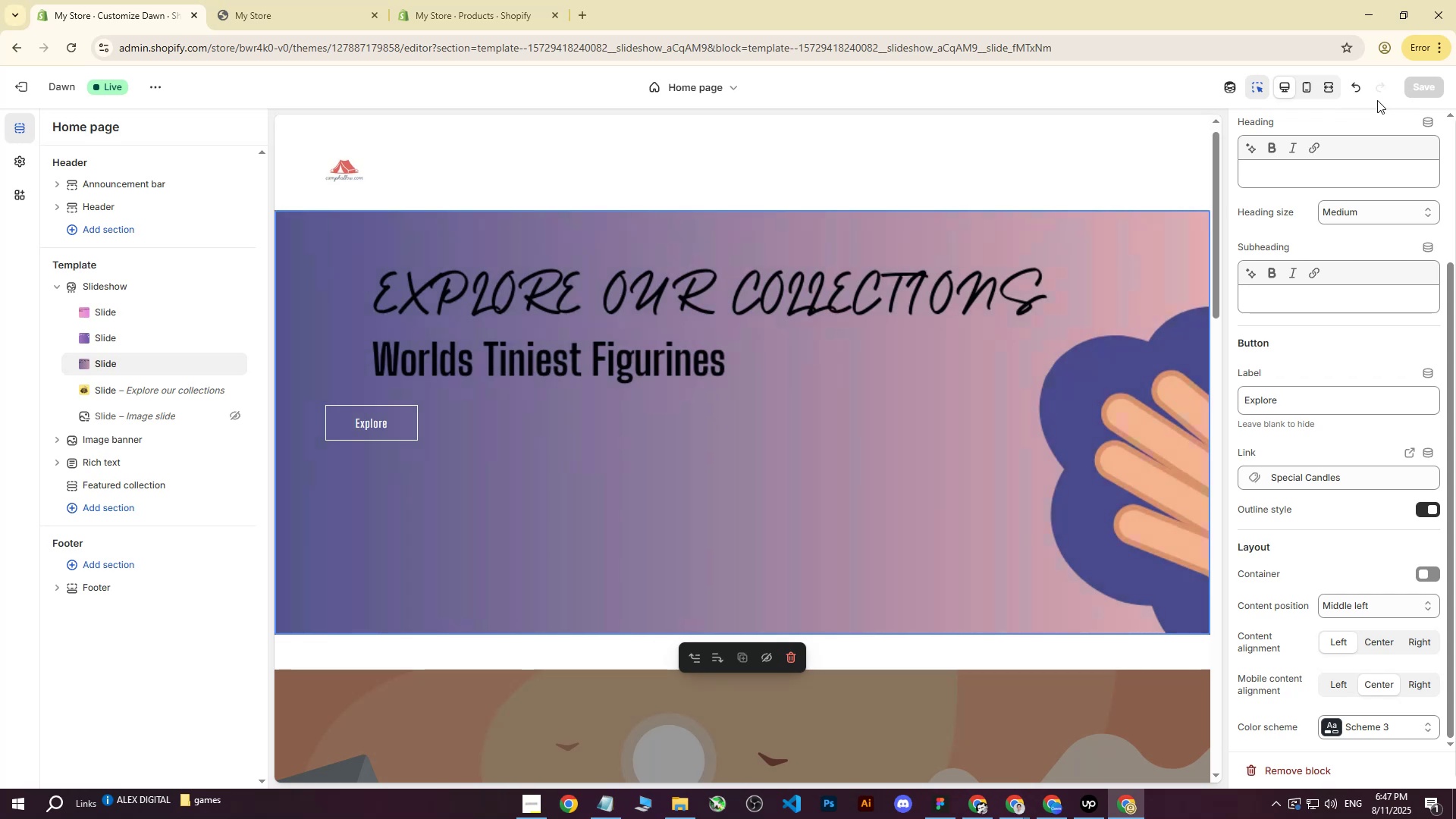 
left_click([1335, 91])
 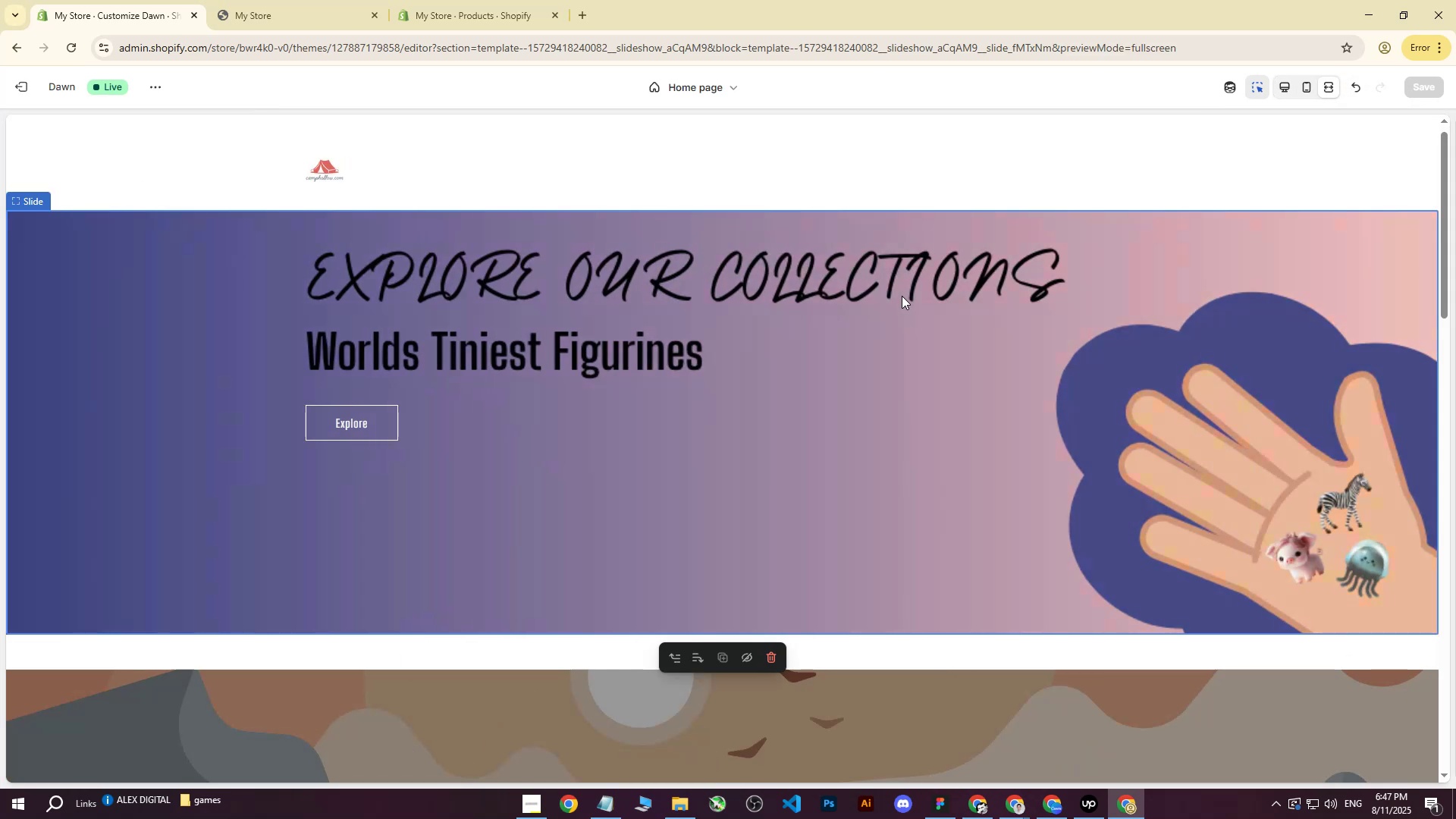 
left_click([912, 357])
 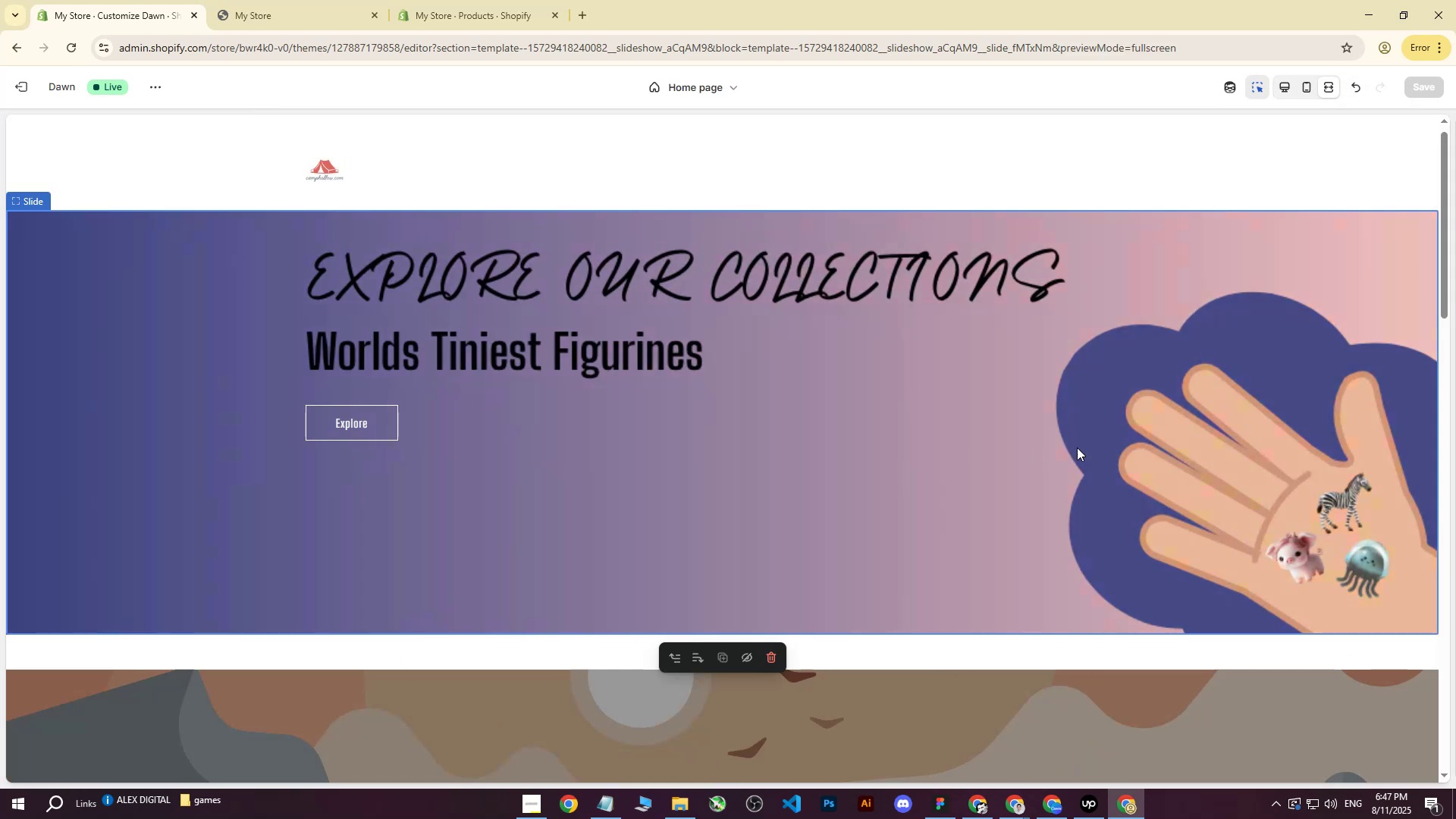 
scroll: coordinate [1025, 372], scroll_direction: none, amount: 0.0
 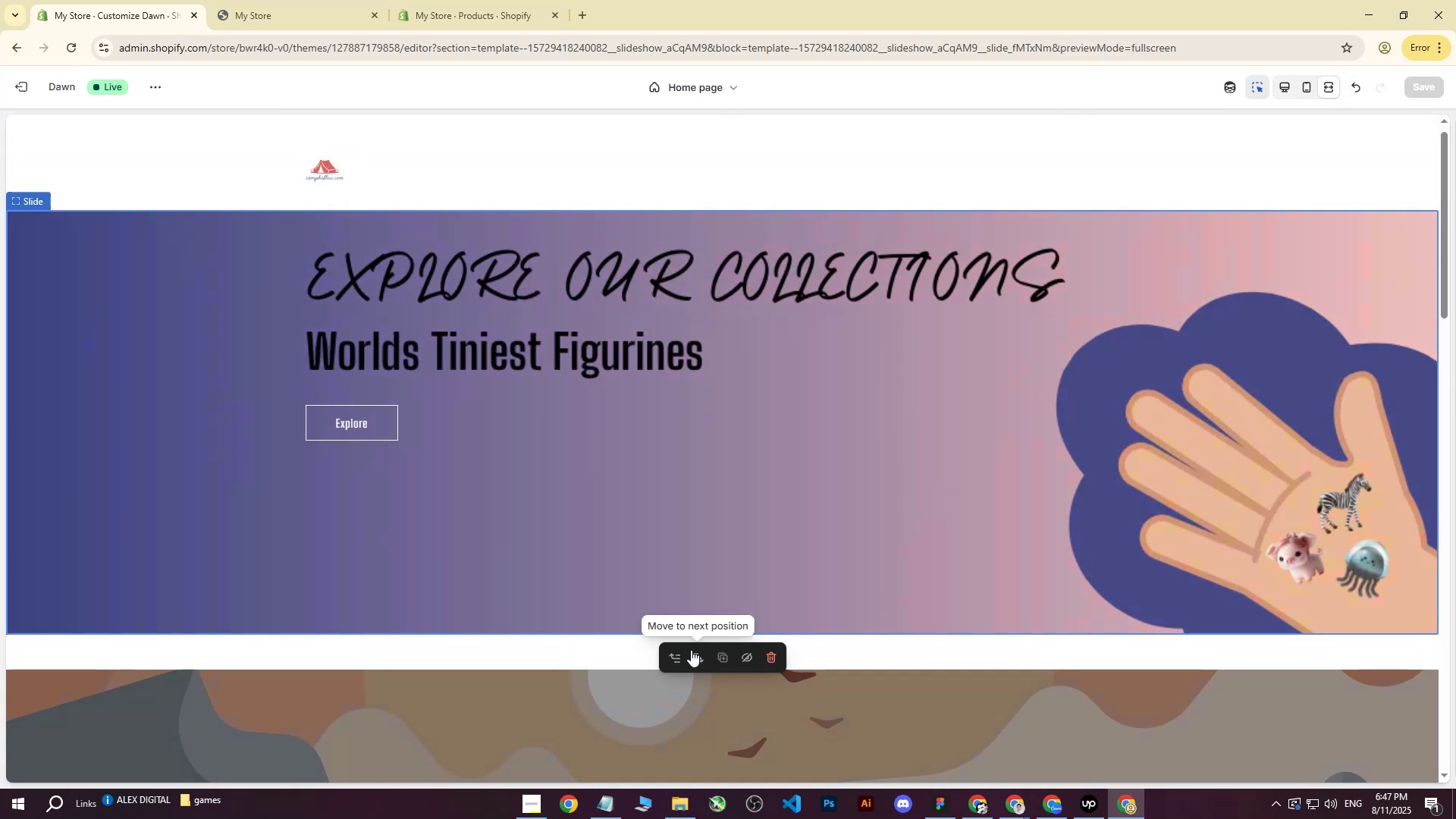 
left_click([692, 658])
 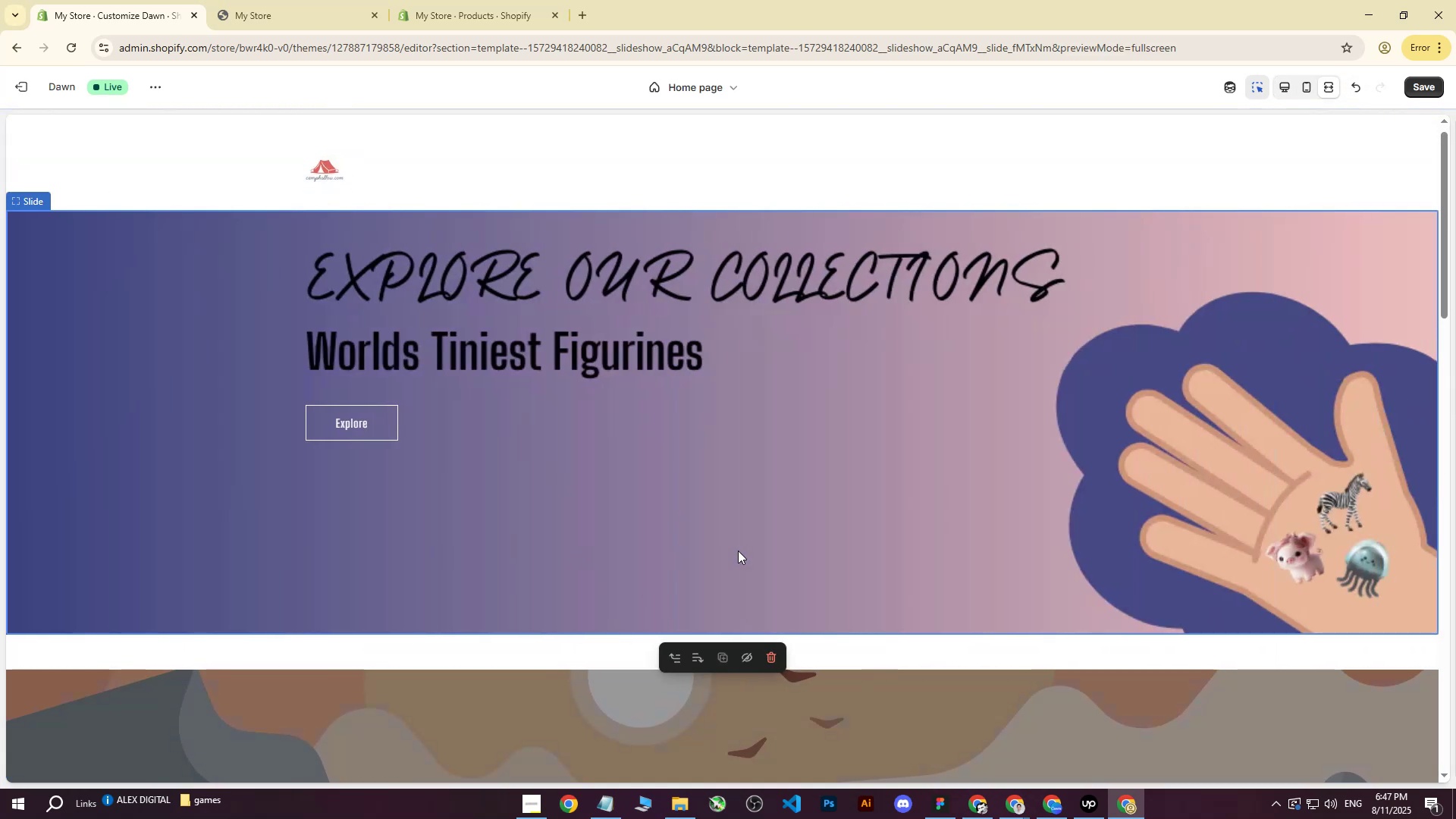 
left_click([696, 660])
 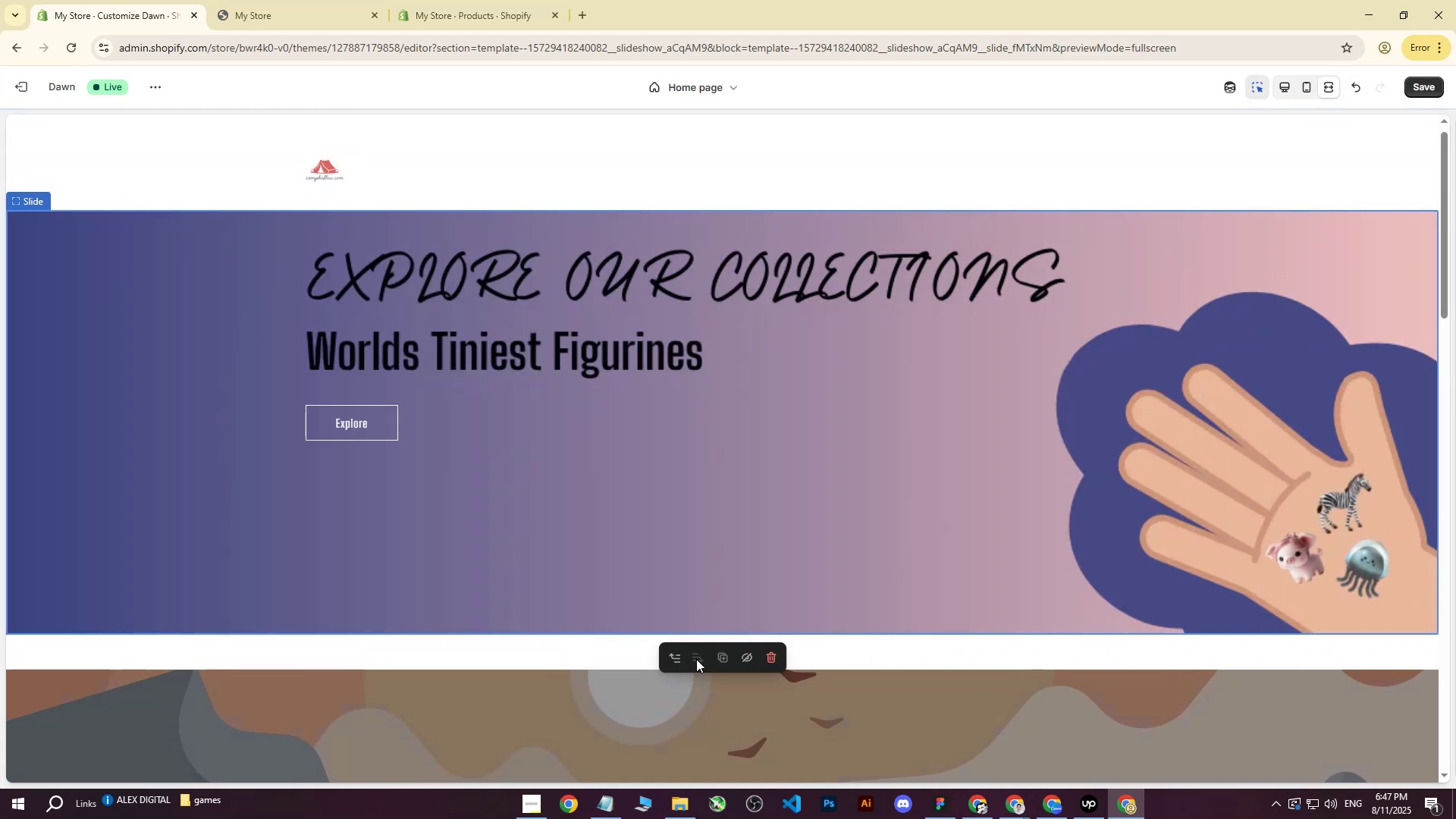 
left_click([671, 660])
 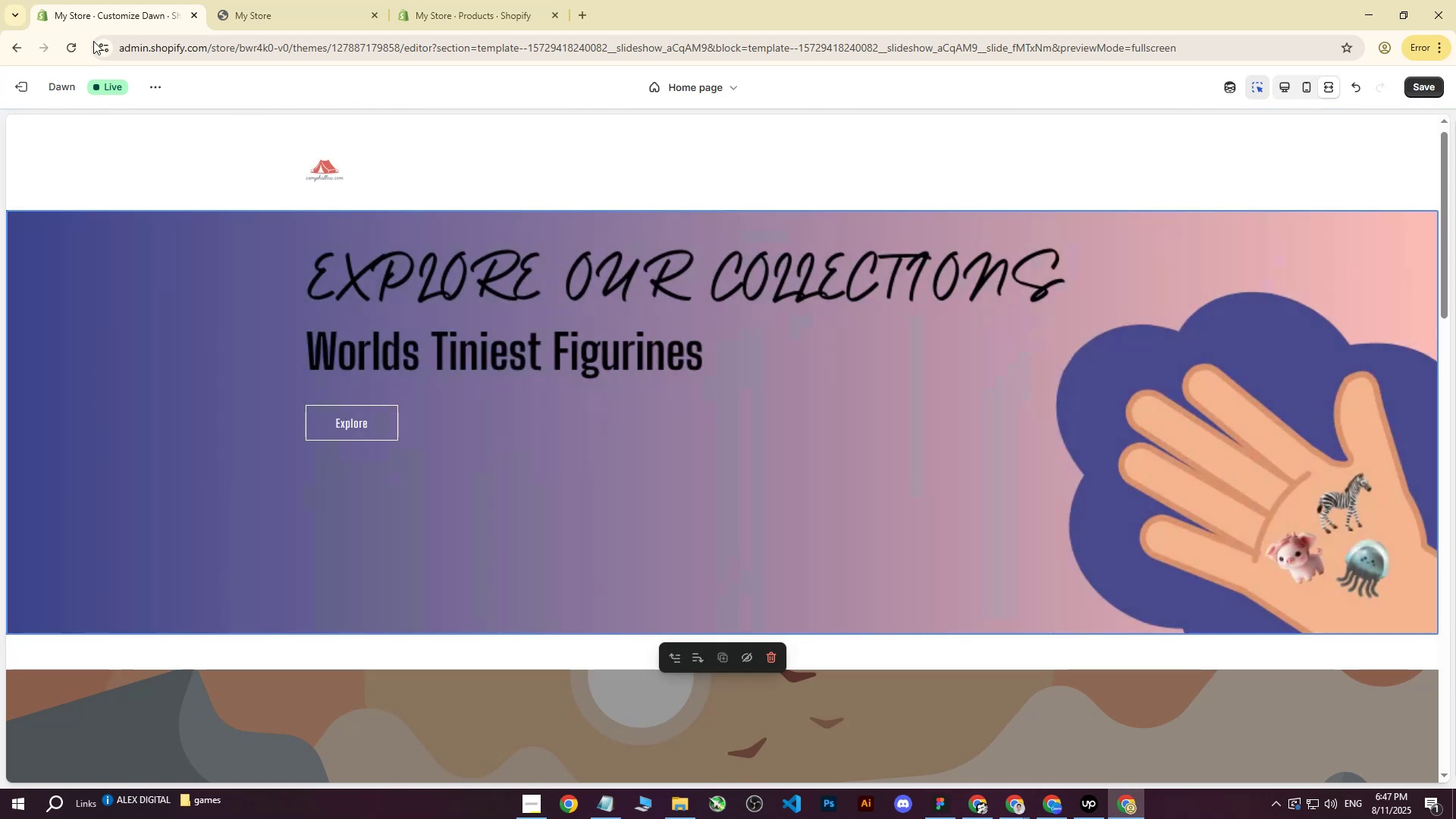 
left_click([17, 89])
 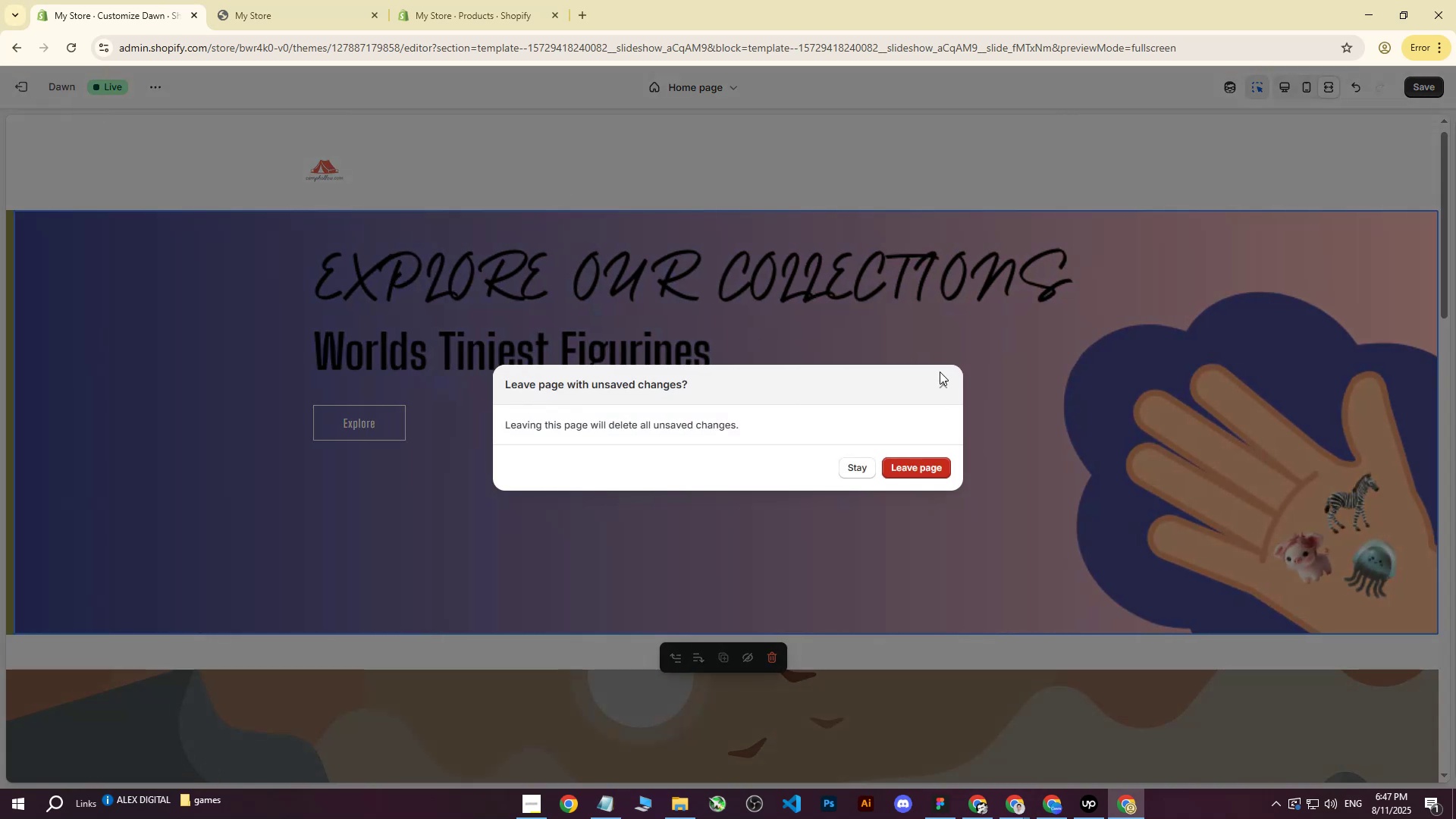 
left_click([937, 382])
 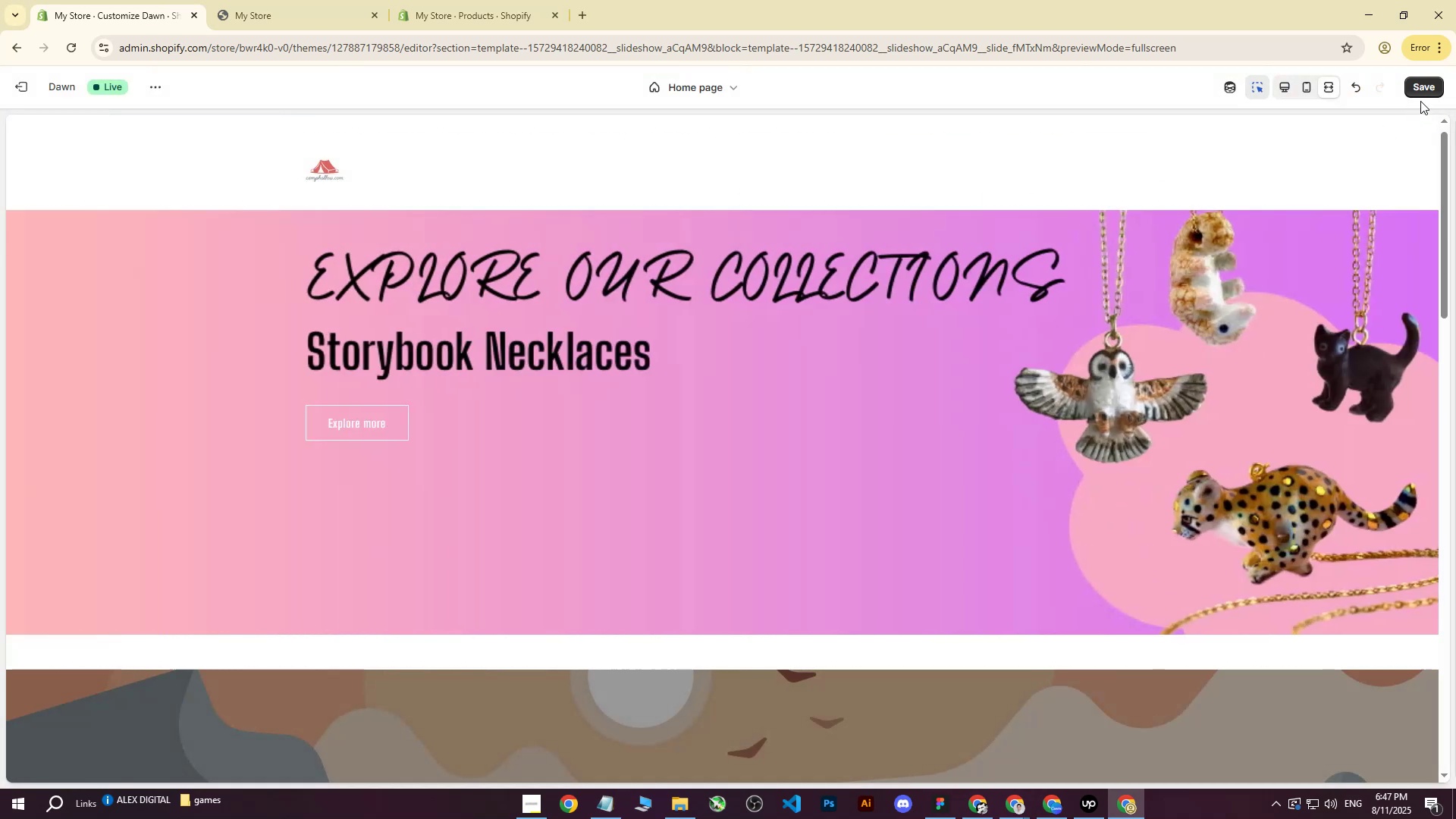 
left_click([1432, 91])
 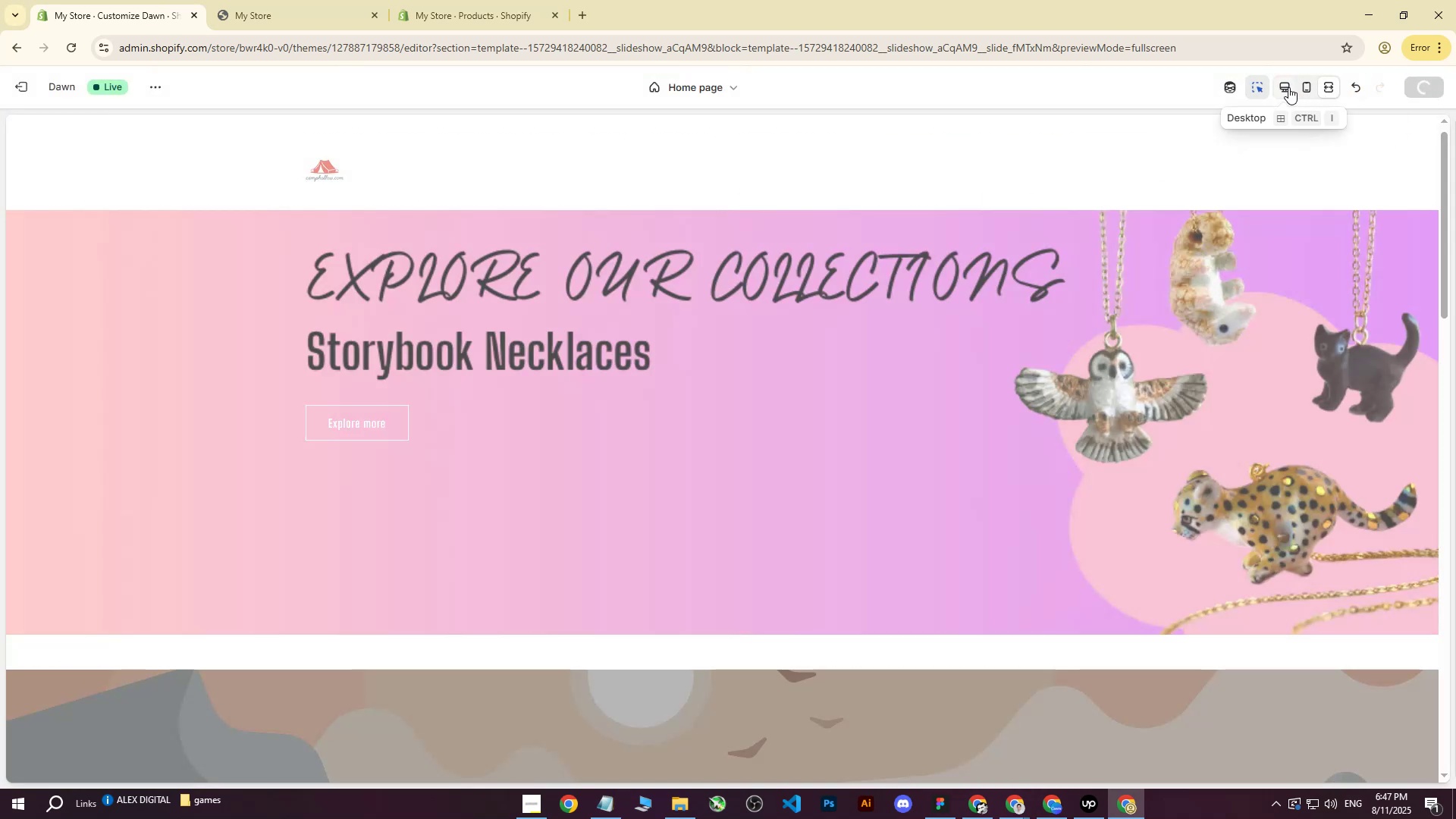 
left_click([1288, 87])
 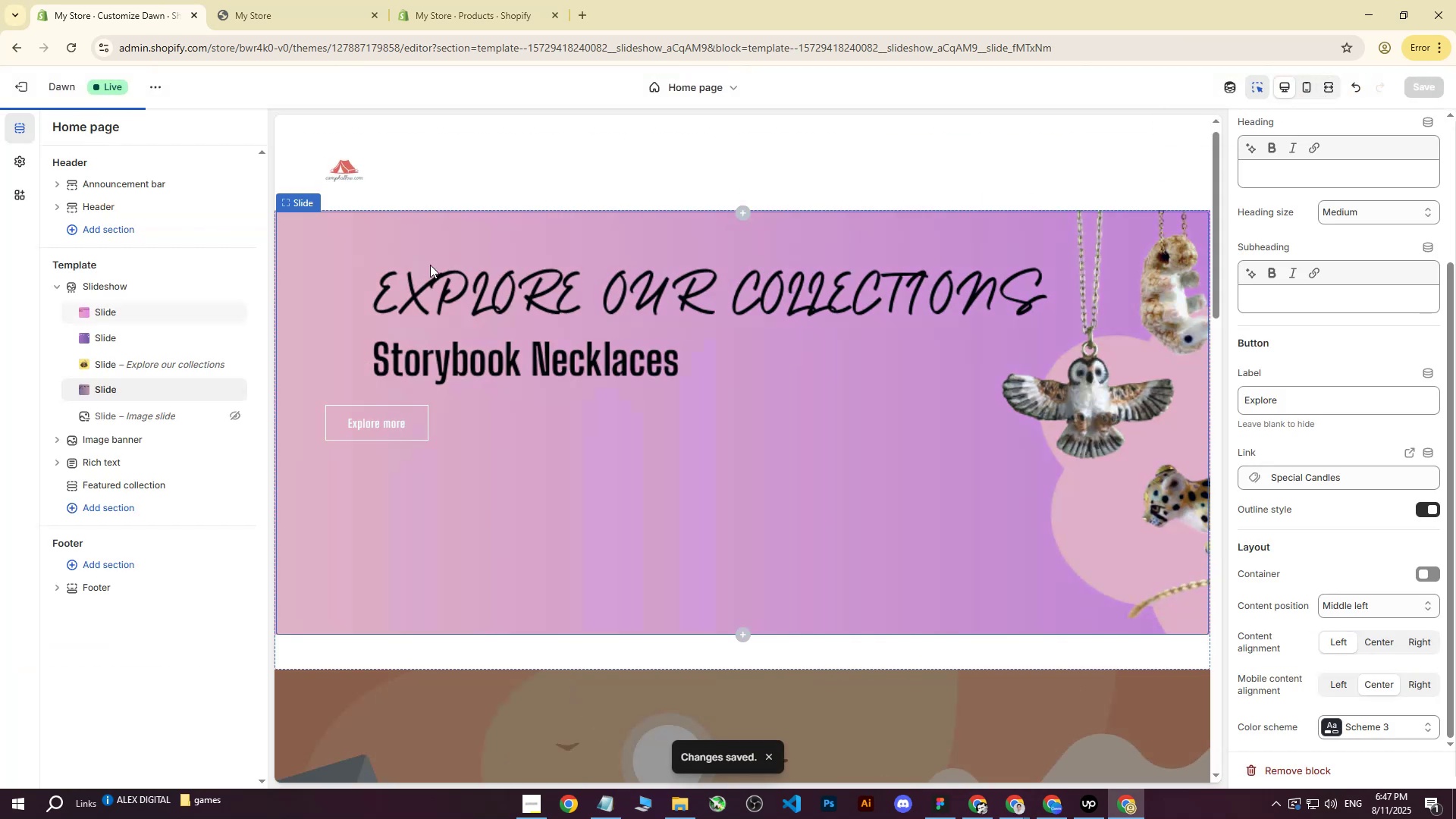 
left_click([332, 0])
 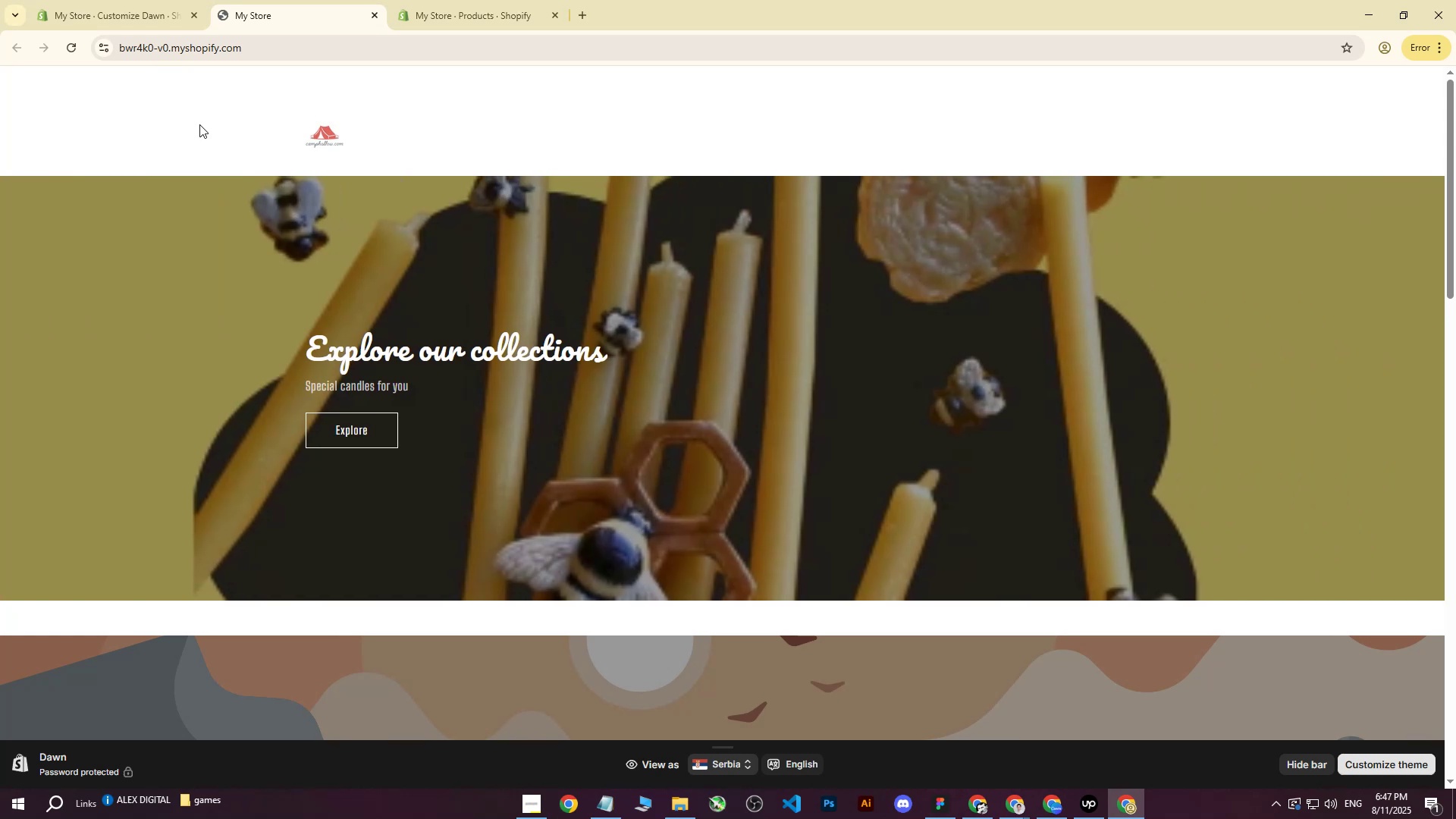 
left_click([133, 0])
 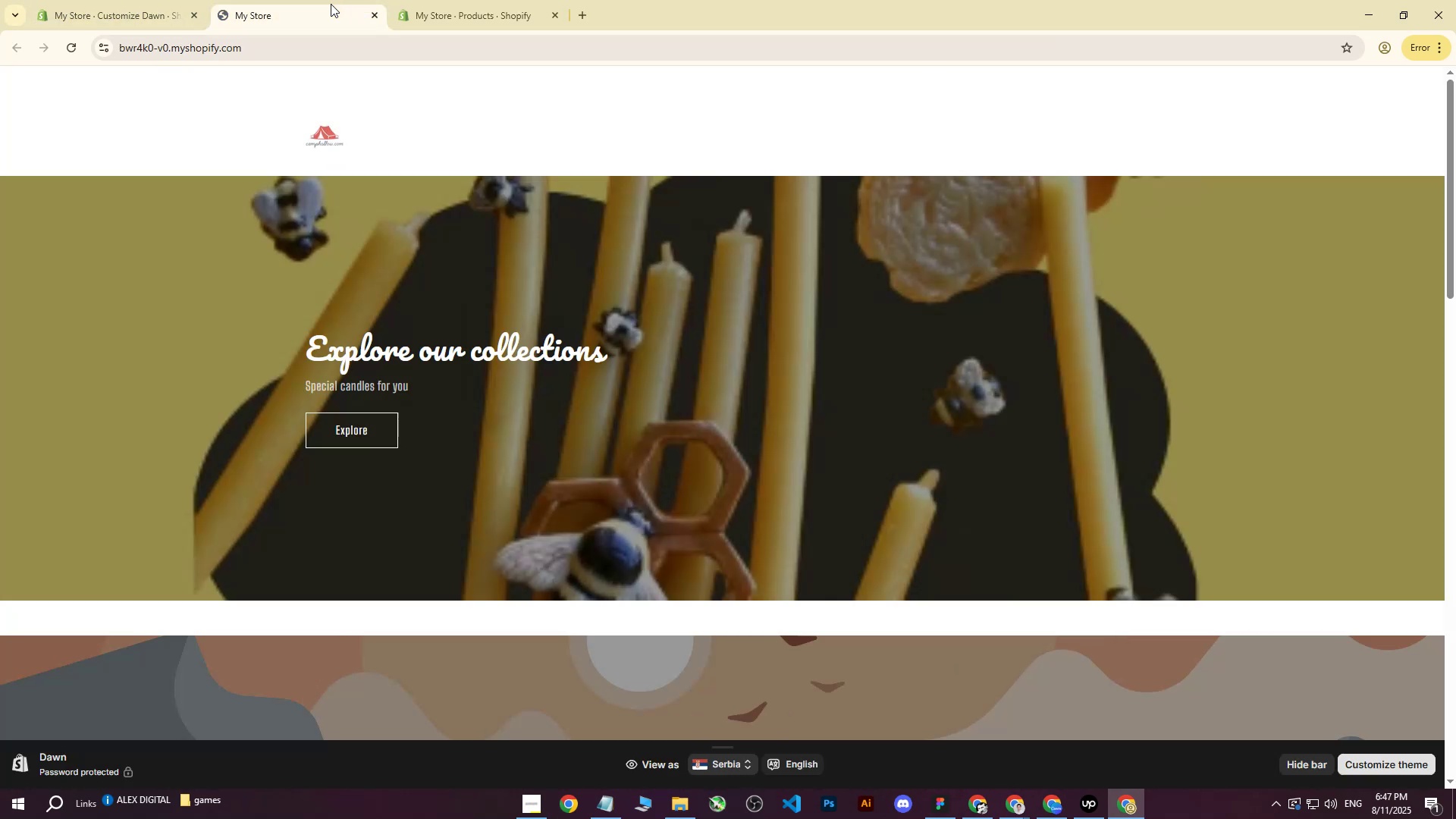 
double_click([136, 0])
 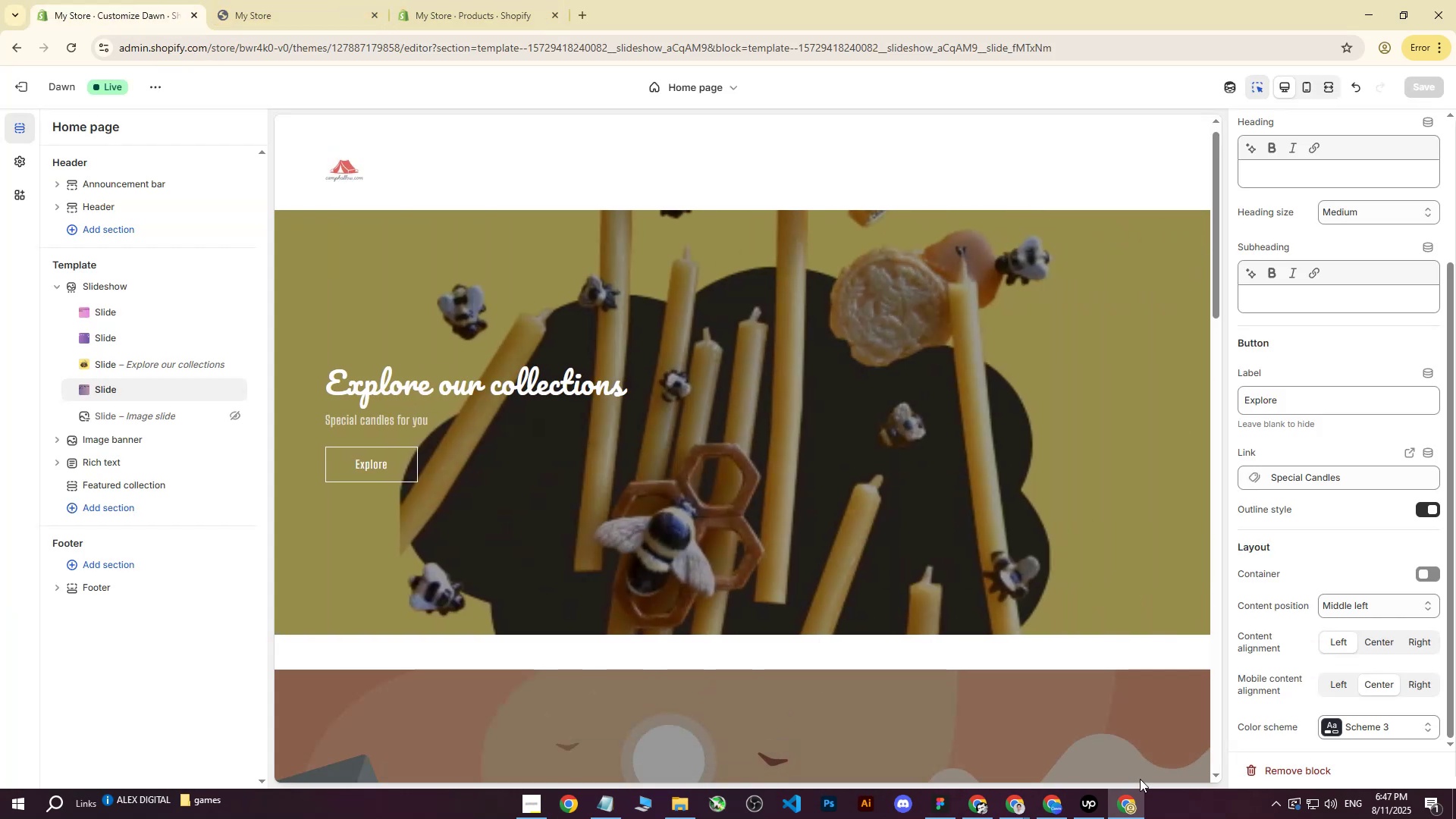 
left_click([1049, 806])
 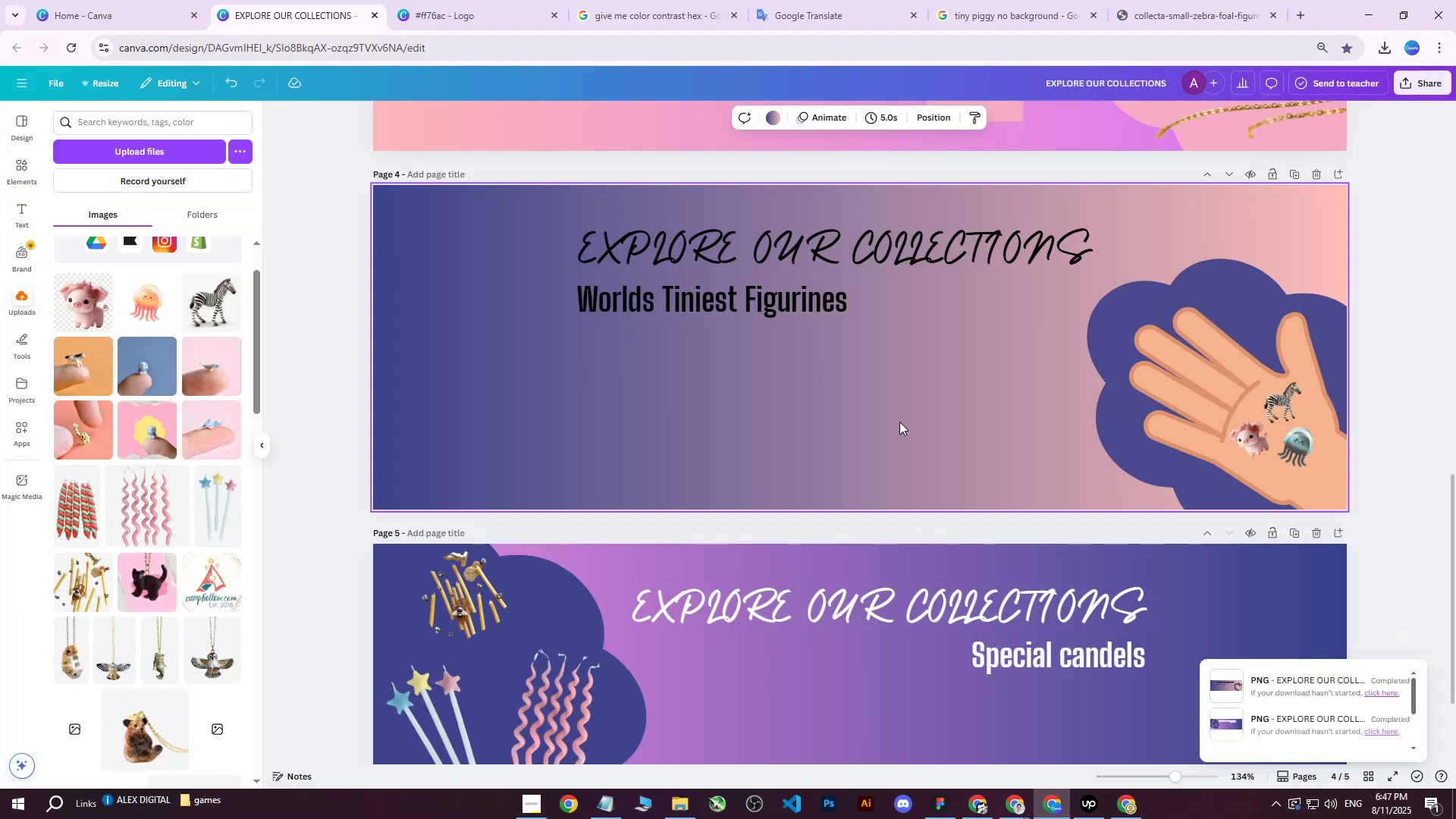 
scroll: coordinate [801, 537], scroll_direction: down, amount: 12.0
 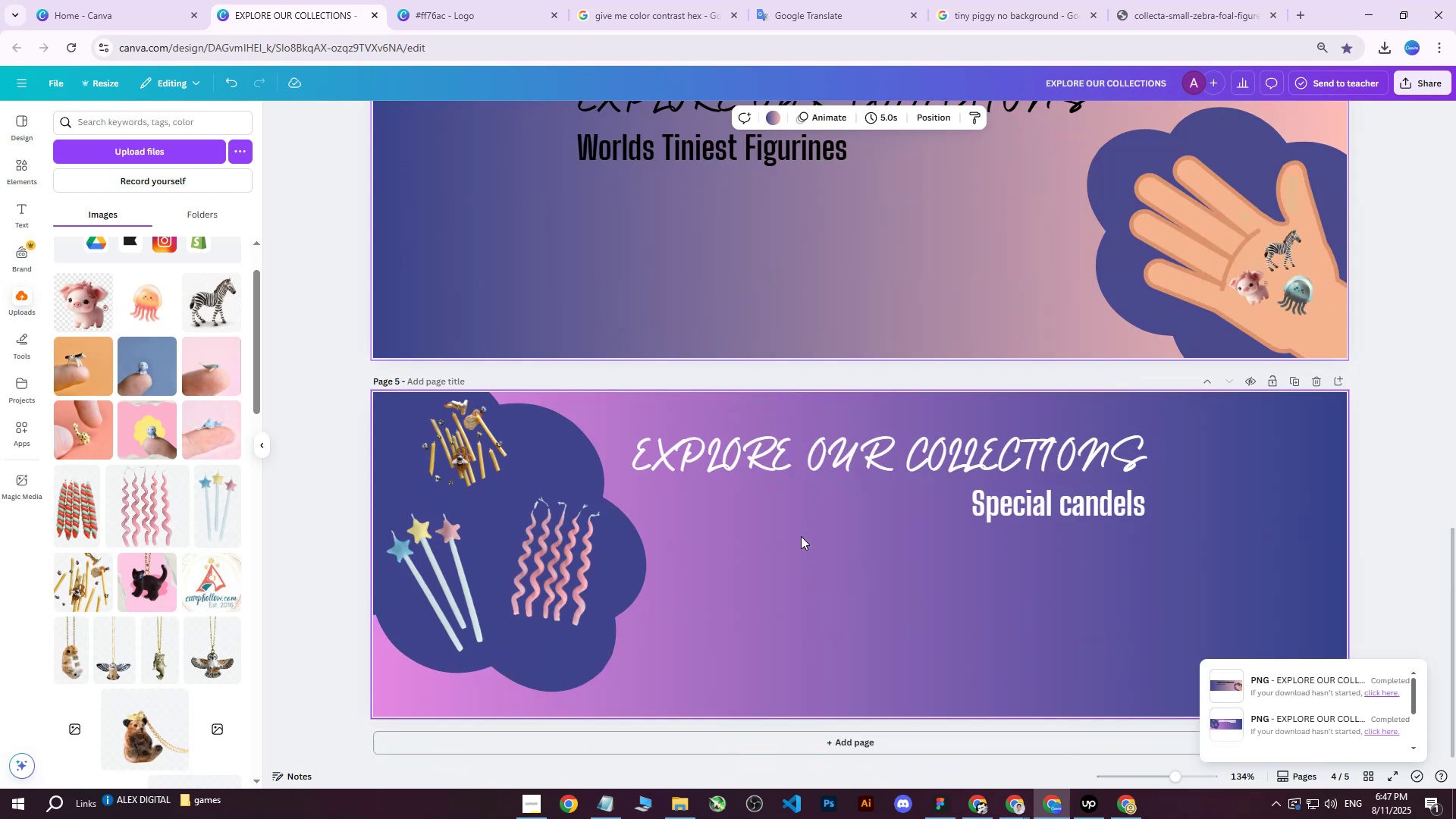 
left_click([801, 536])
 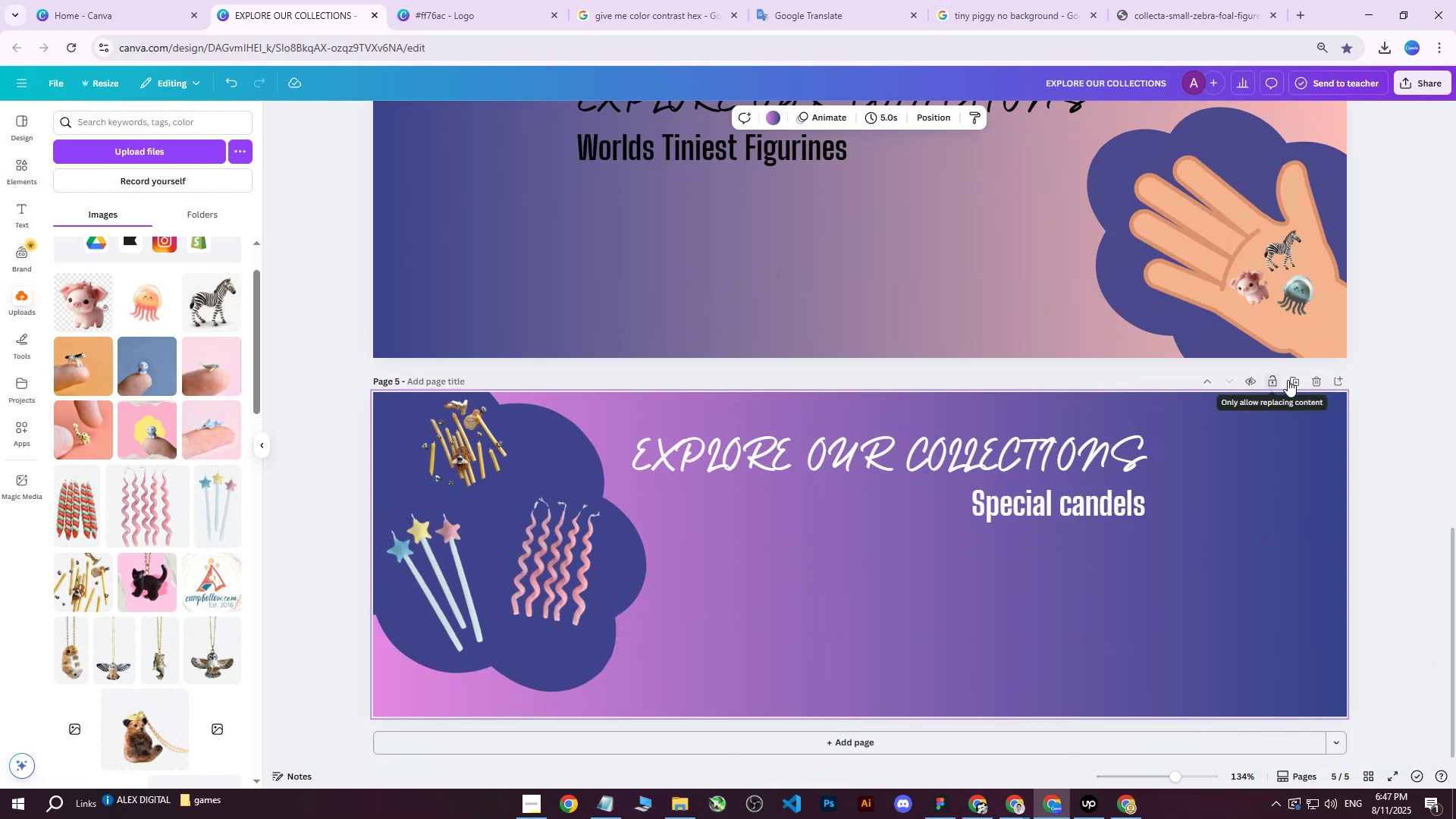 
left_click([1292, 379])
 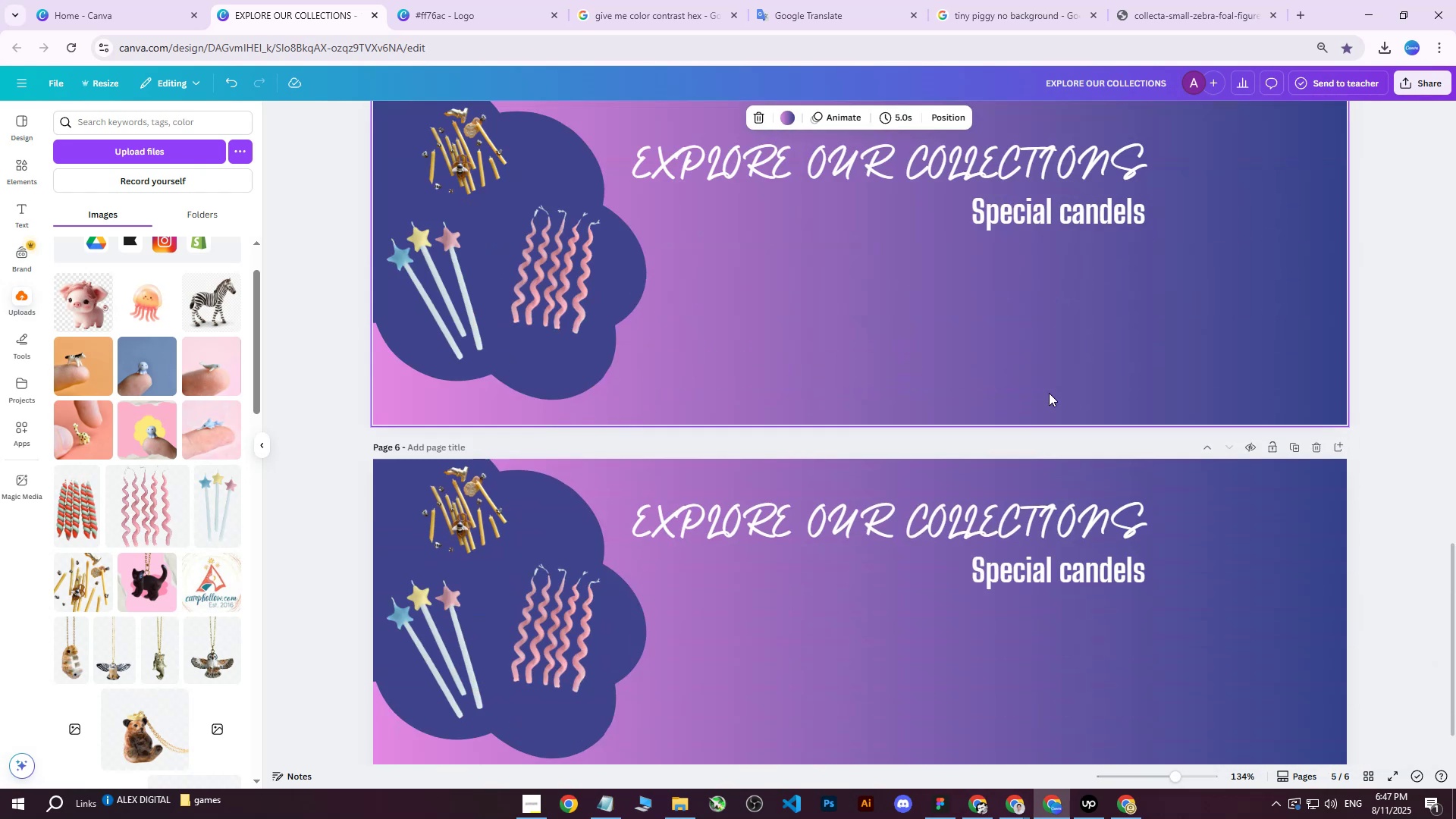 
scroll: coordinate [908, 405], scroll_direction: down, amount: 3.0
 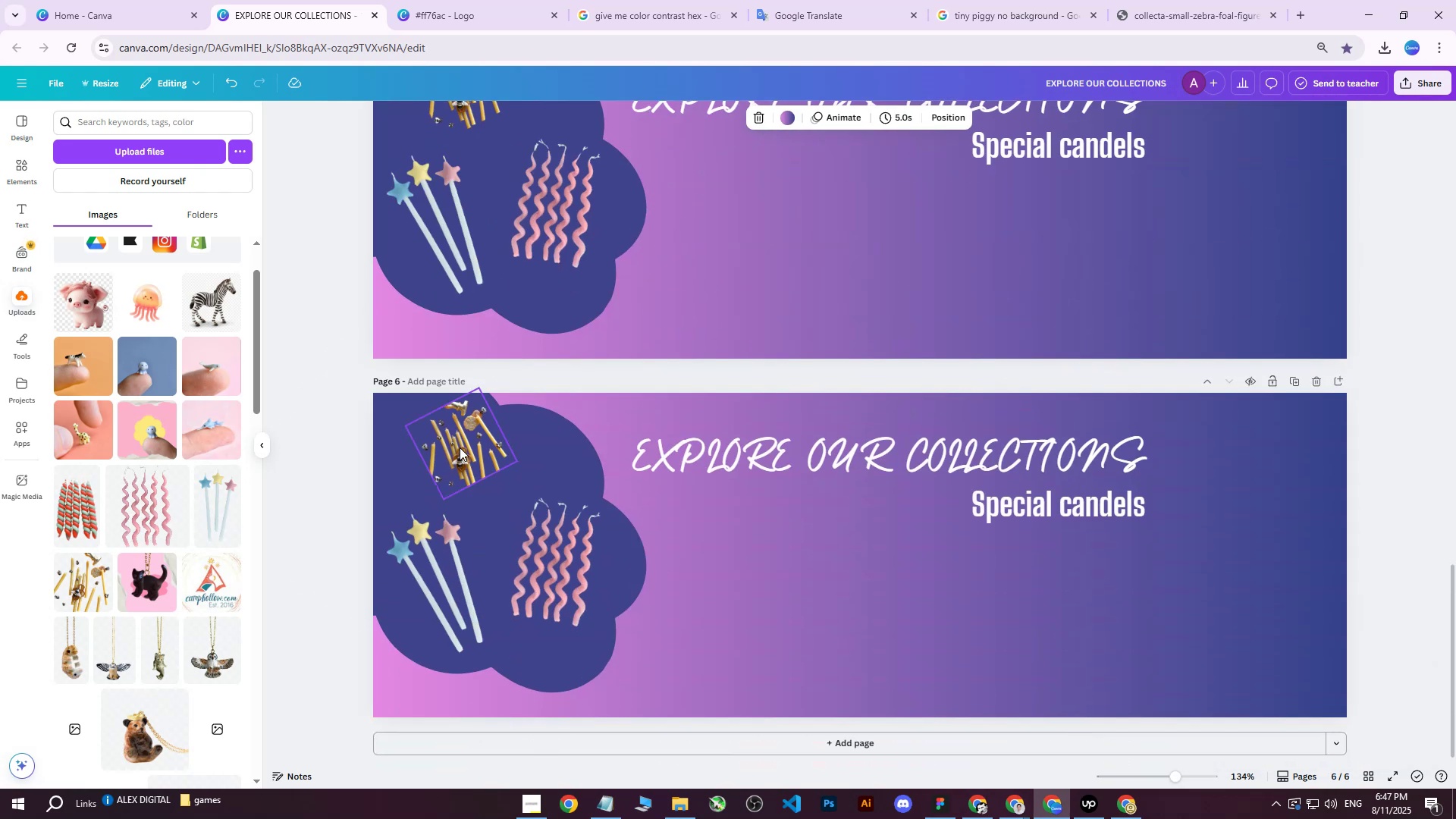 
left_click([460, 447])
 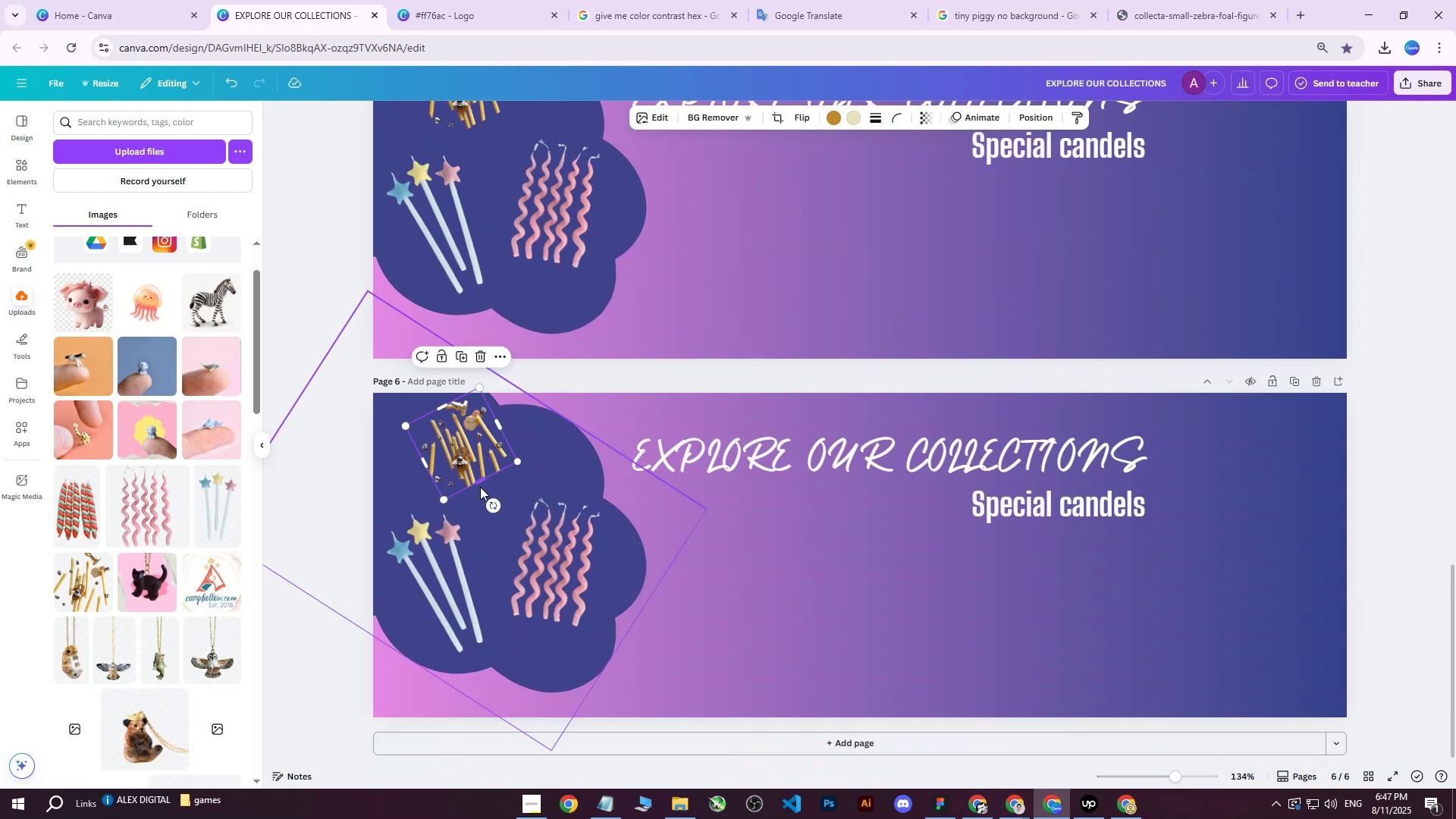 
key(Delete)
 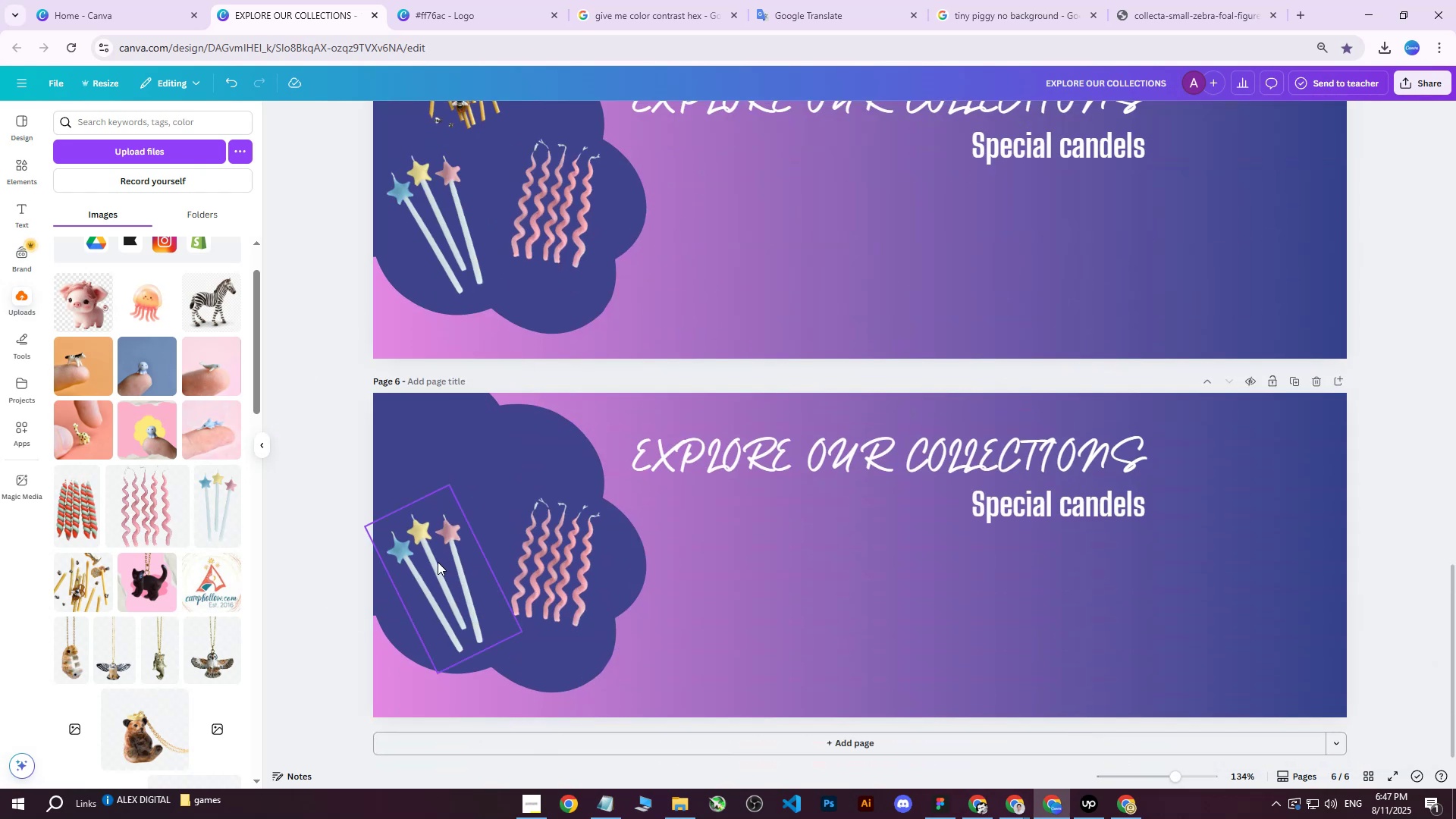 
left_click([438, 562])
 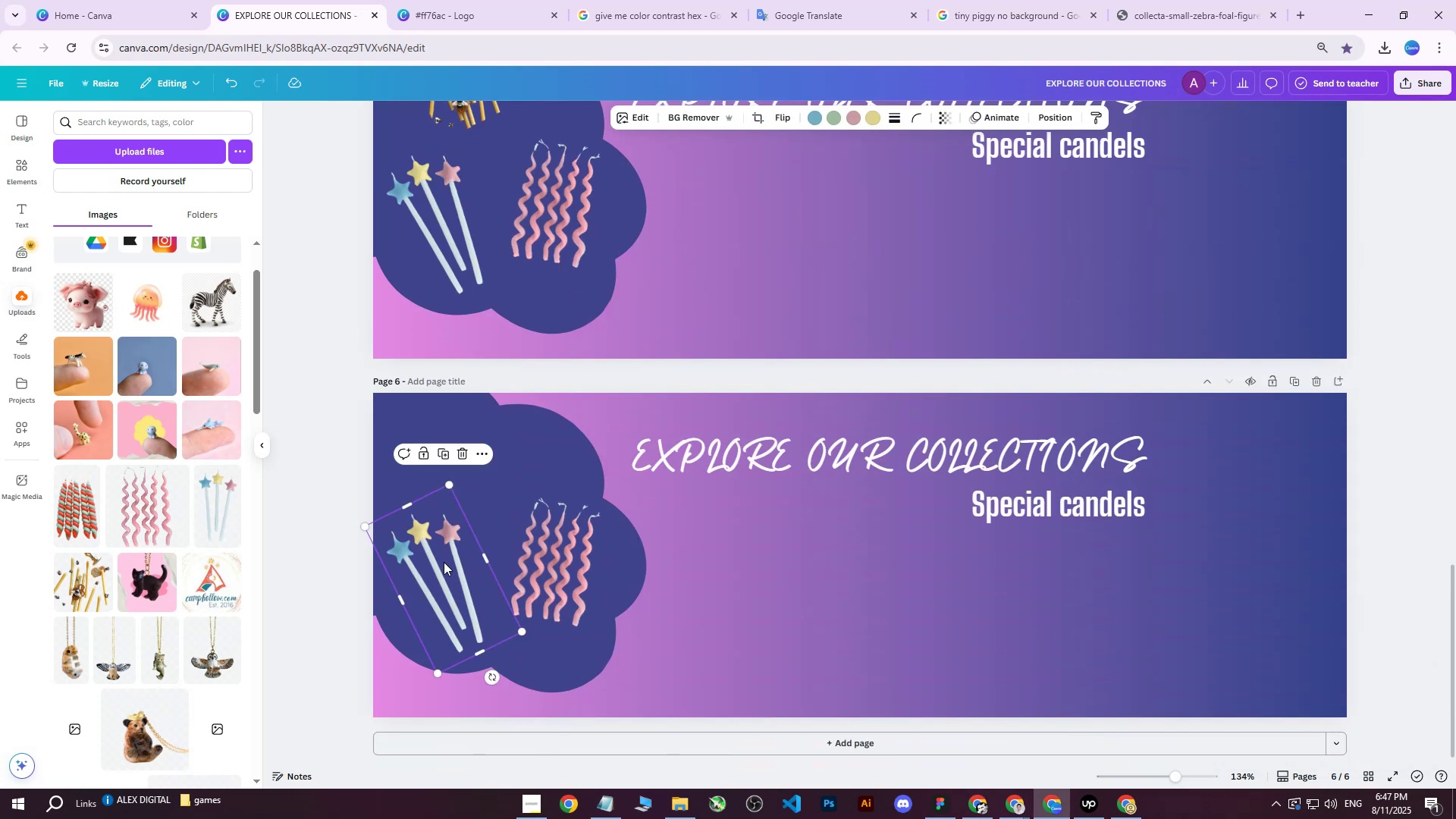 
key(Delete)
 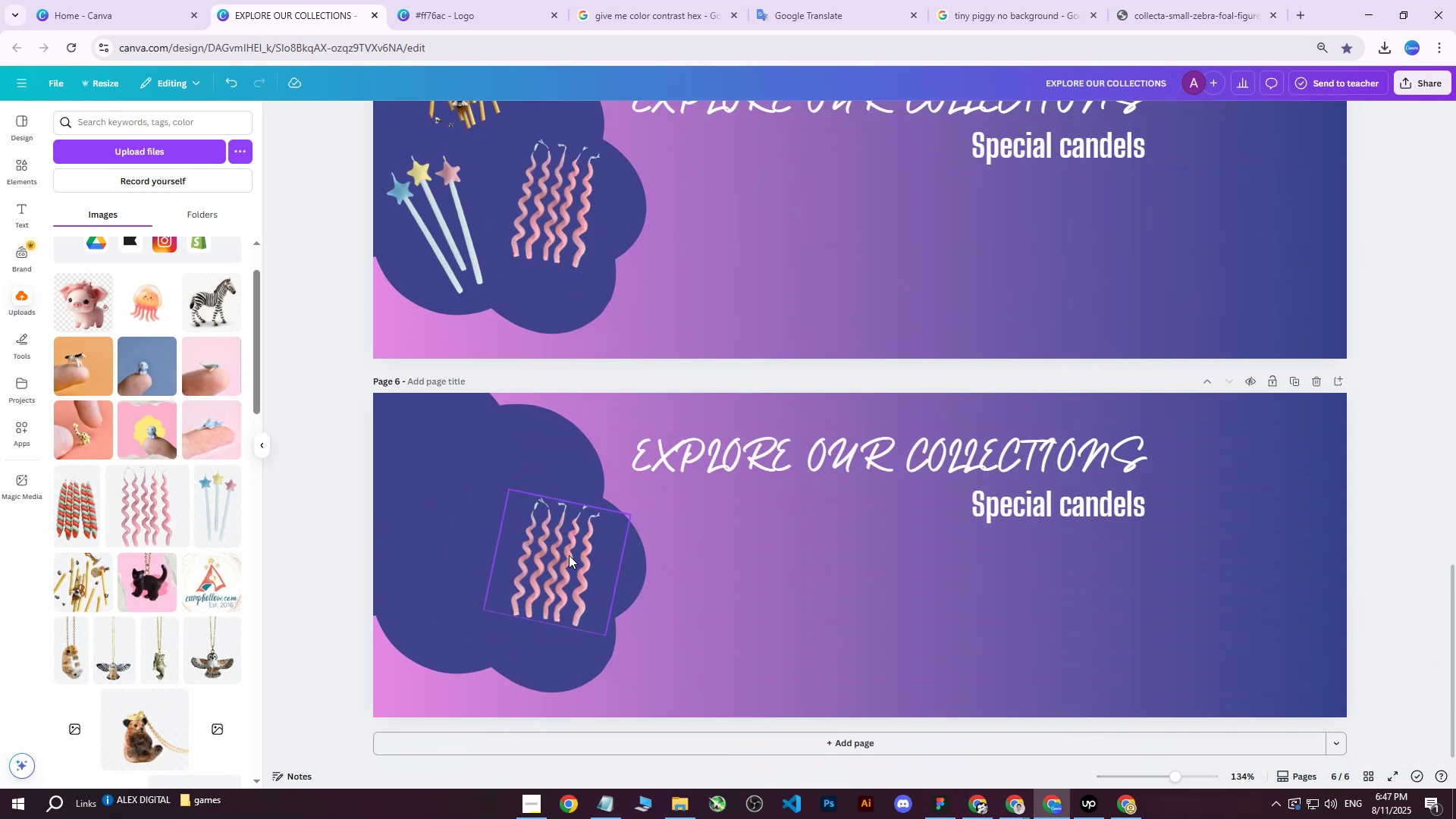 
double_click([569, 555])
 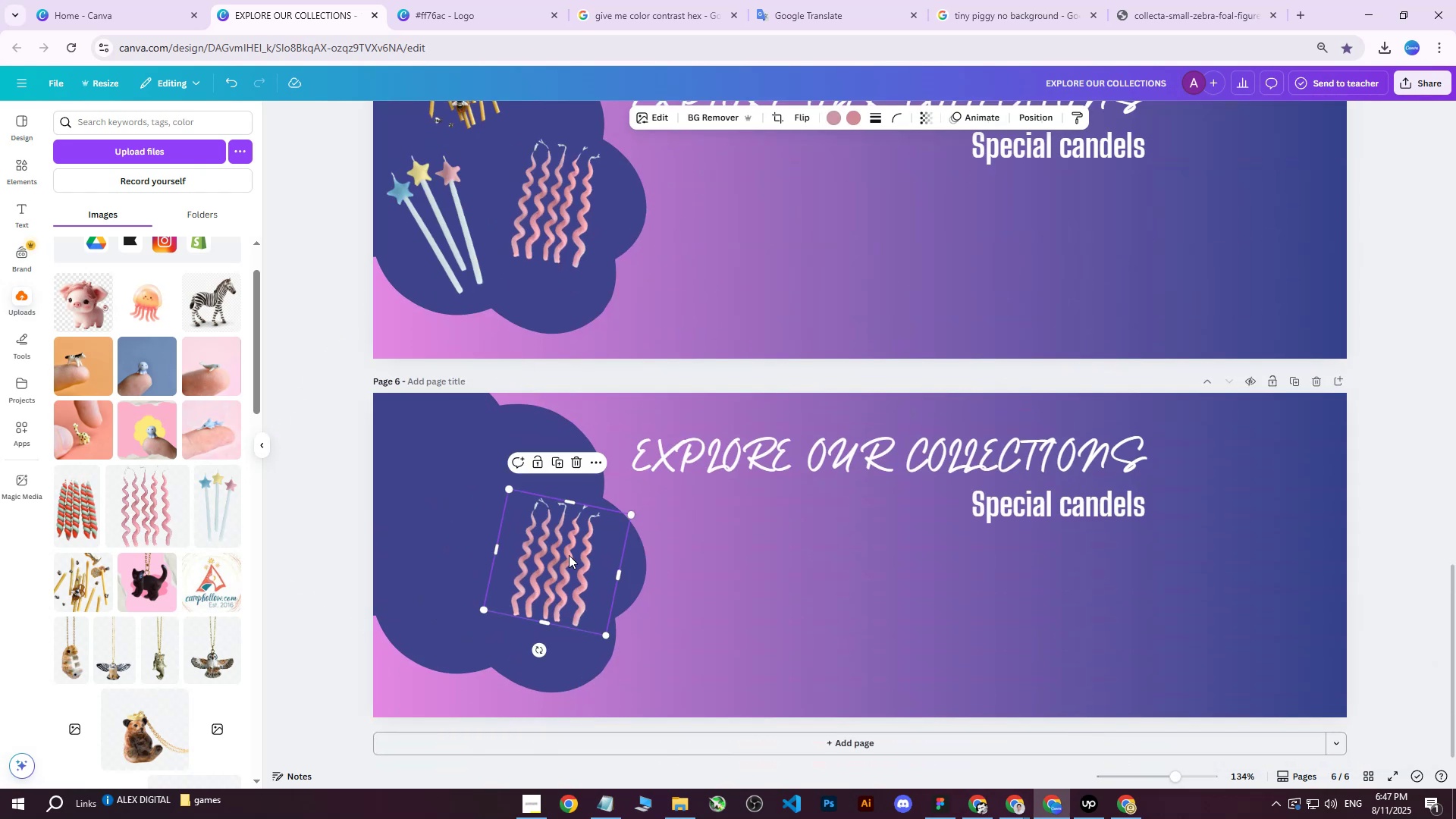 
key(Delete)
 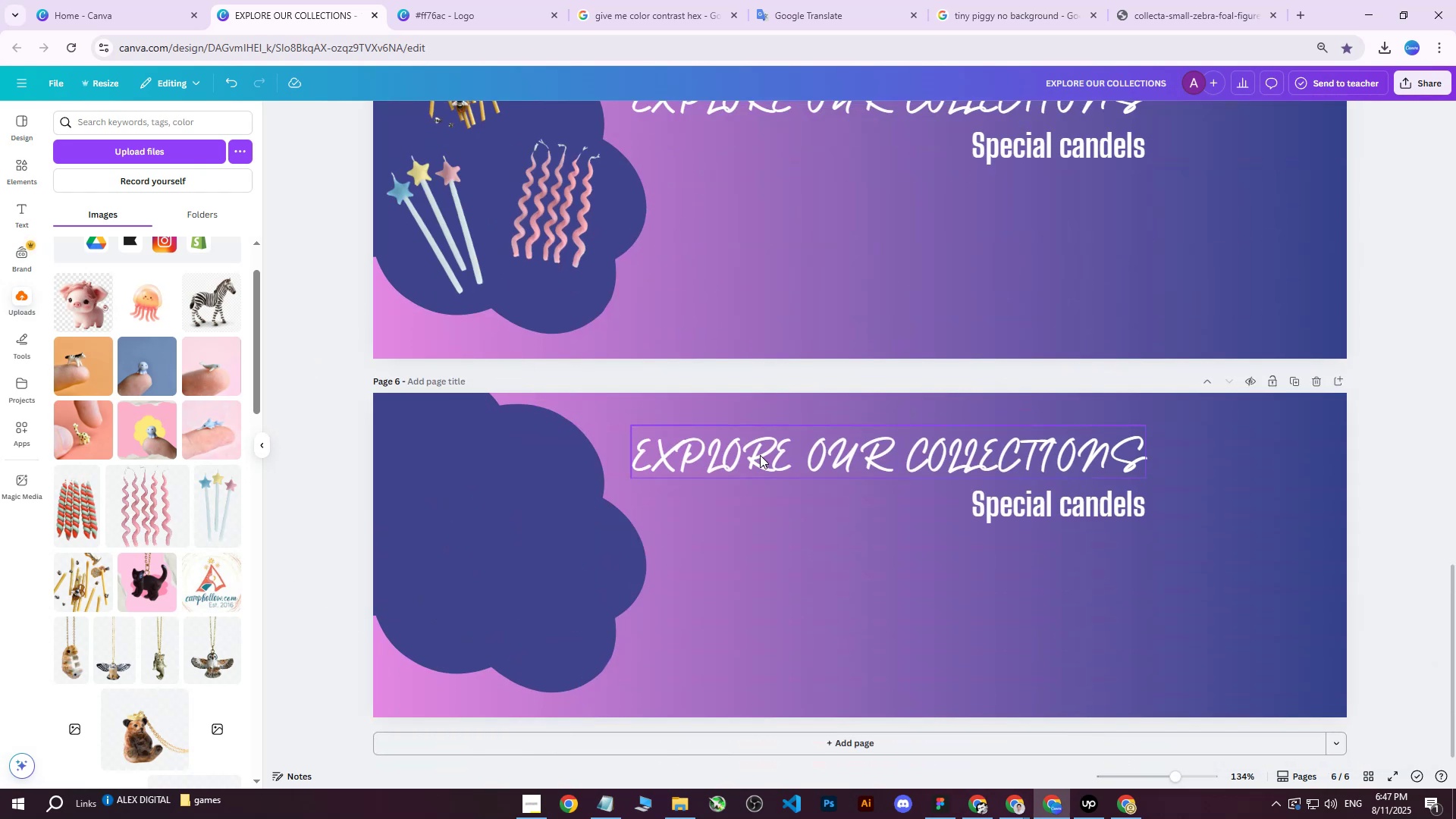 
triple_click([760, 453])
 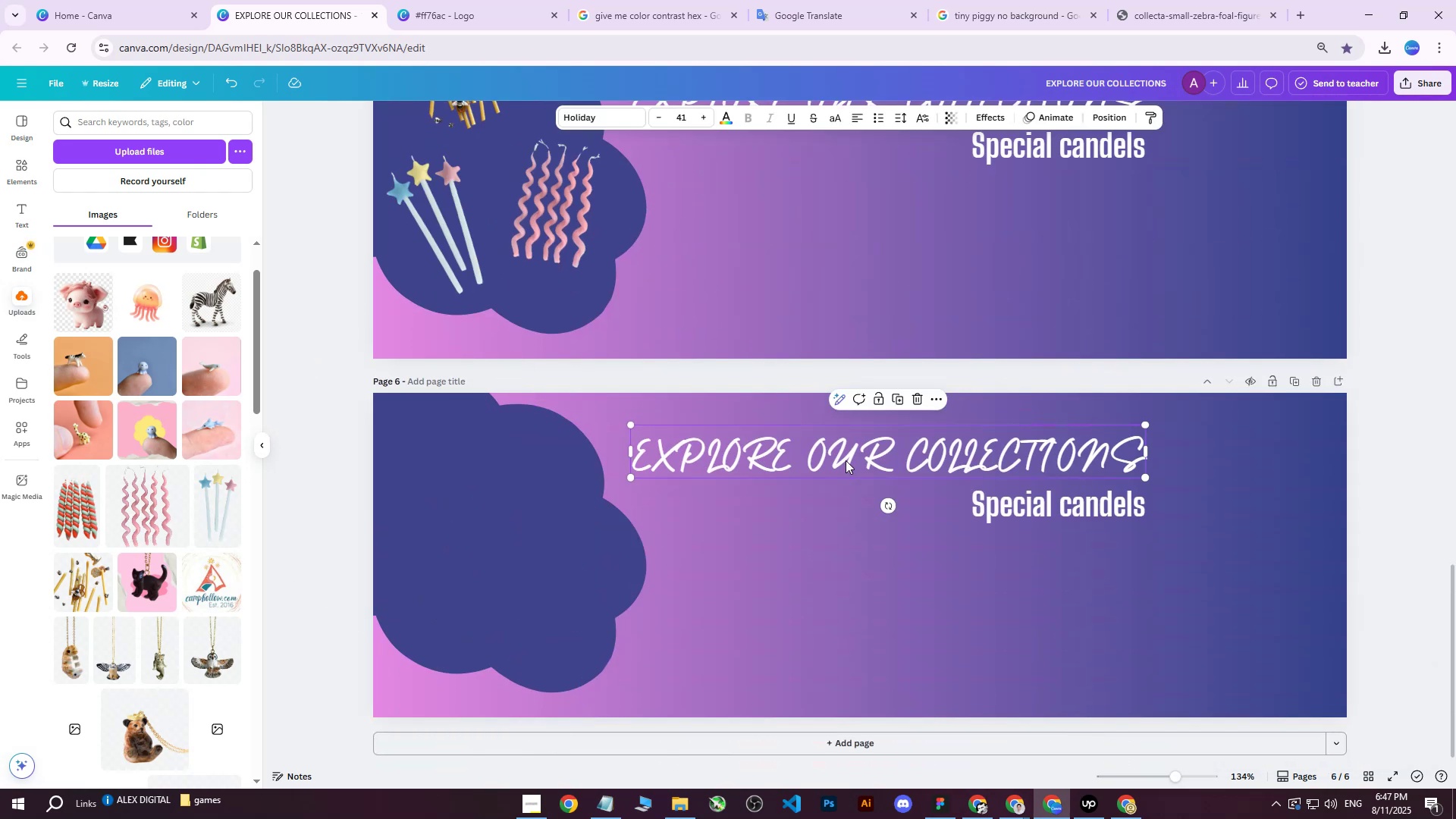 
scroll: coordinate [855, 539], scroll_direction: none, amount: 0.0
 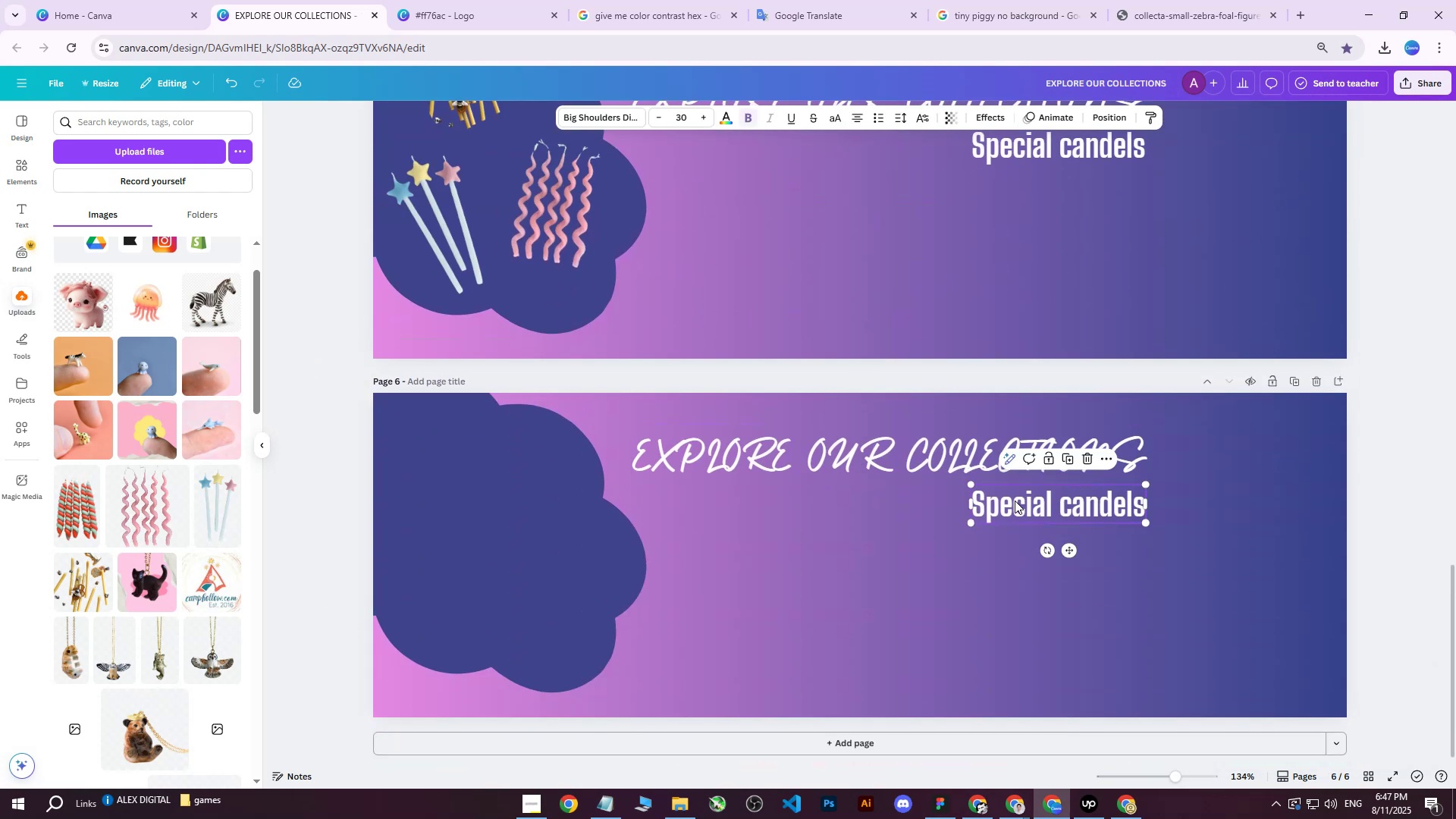 
double_click([1015, 500])
 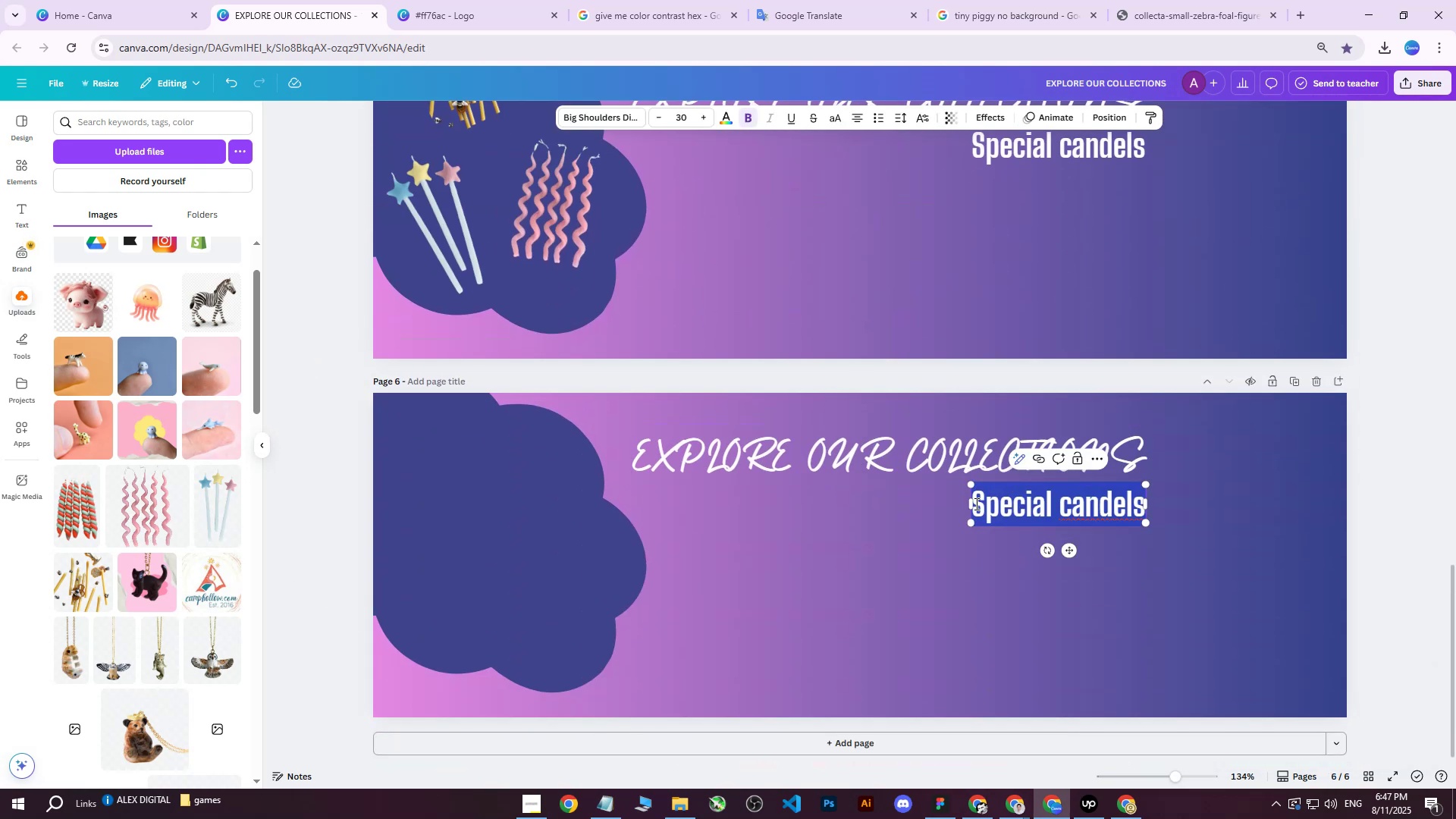 
type(Candle topp)
key(Backspace)
key(Backspace)
key(Backspace)
type(T)
key(Backspace)
key(Backspace)
type(Toppers)
 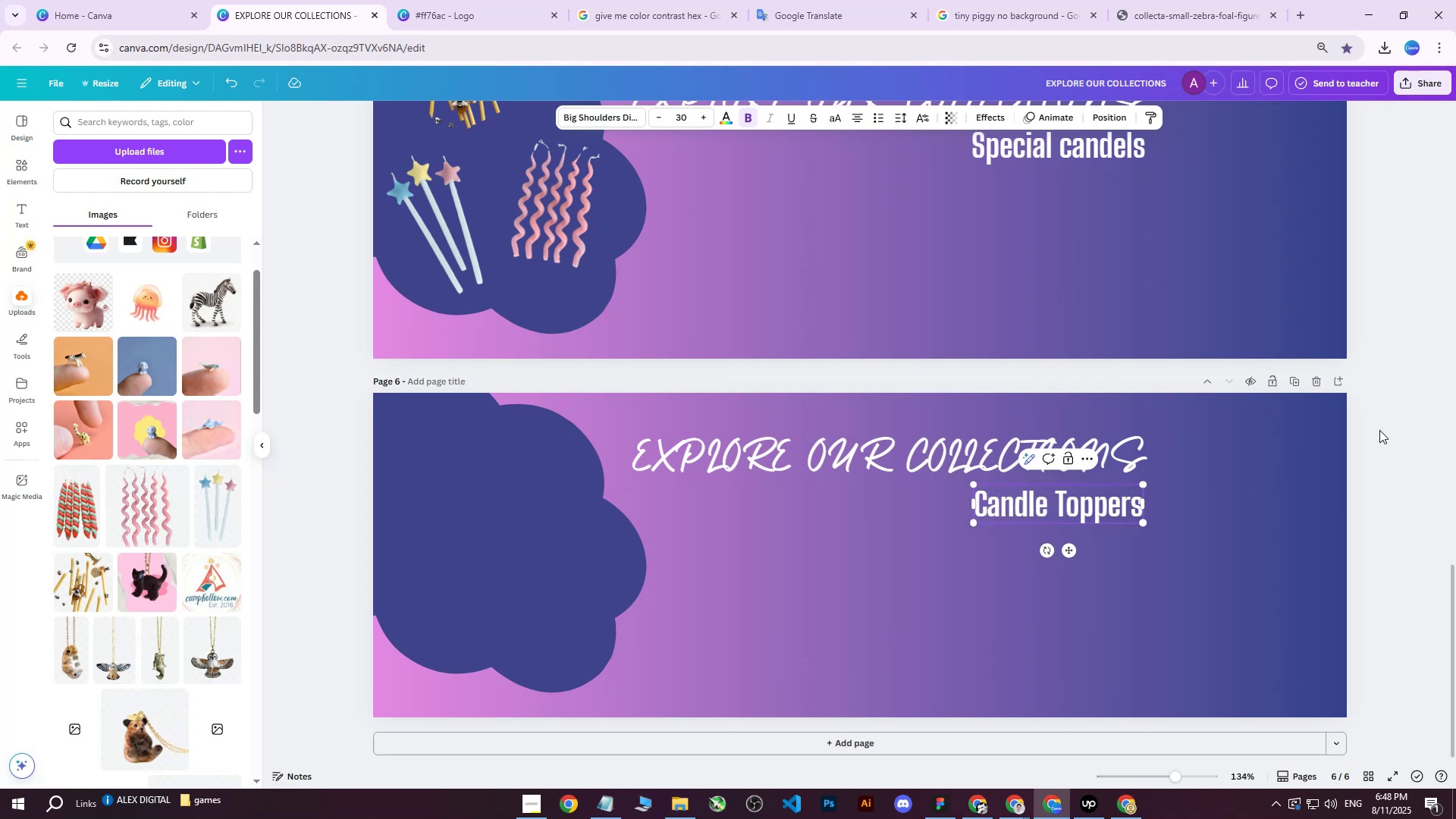 
left_click([1366, 425])
 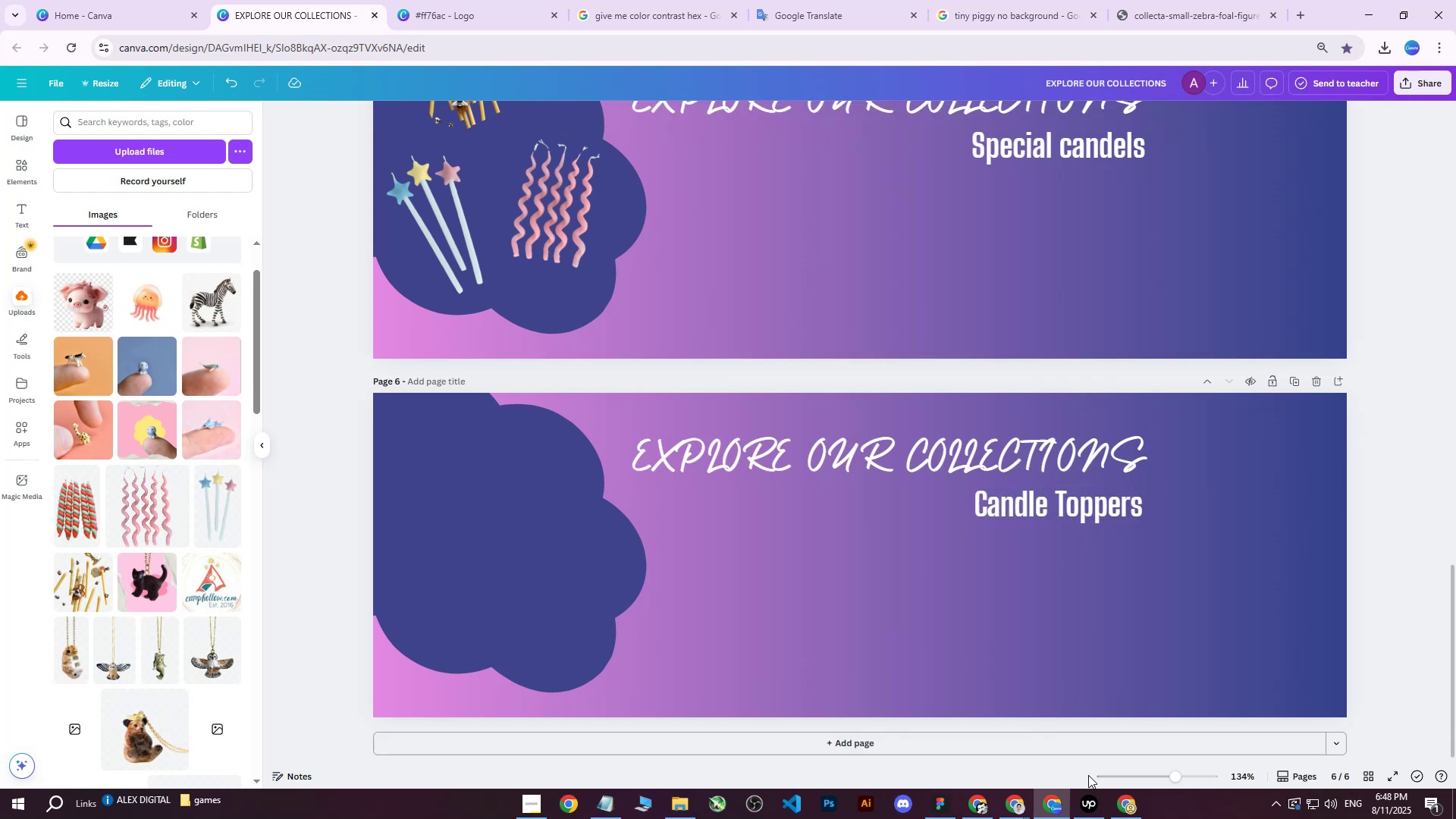 
left_click([1126, 798])
 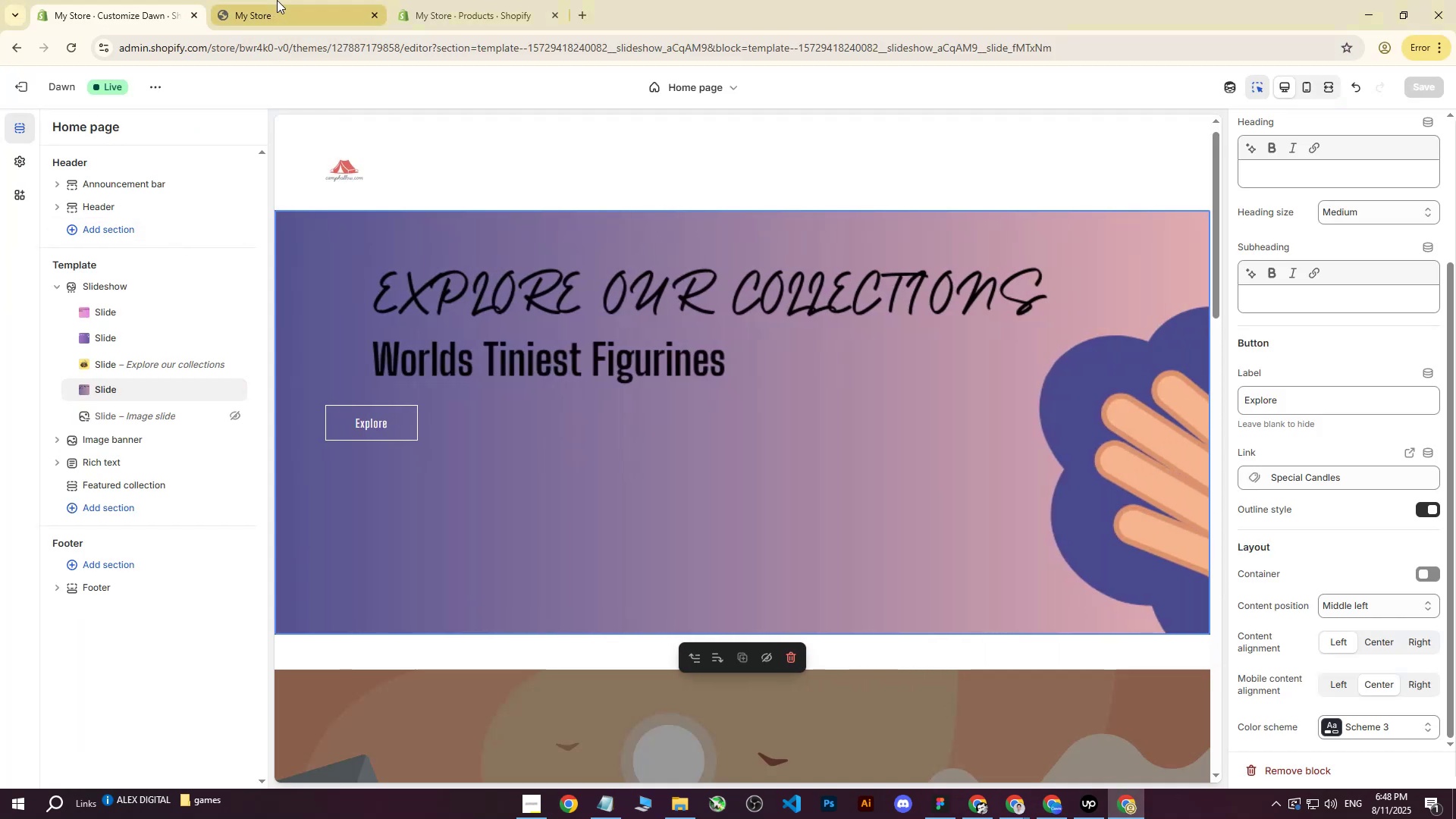 
left_click([277, 0])
 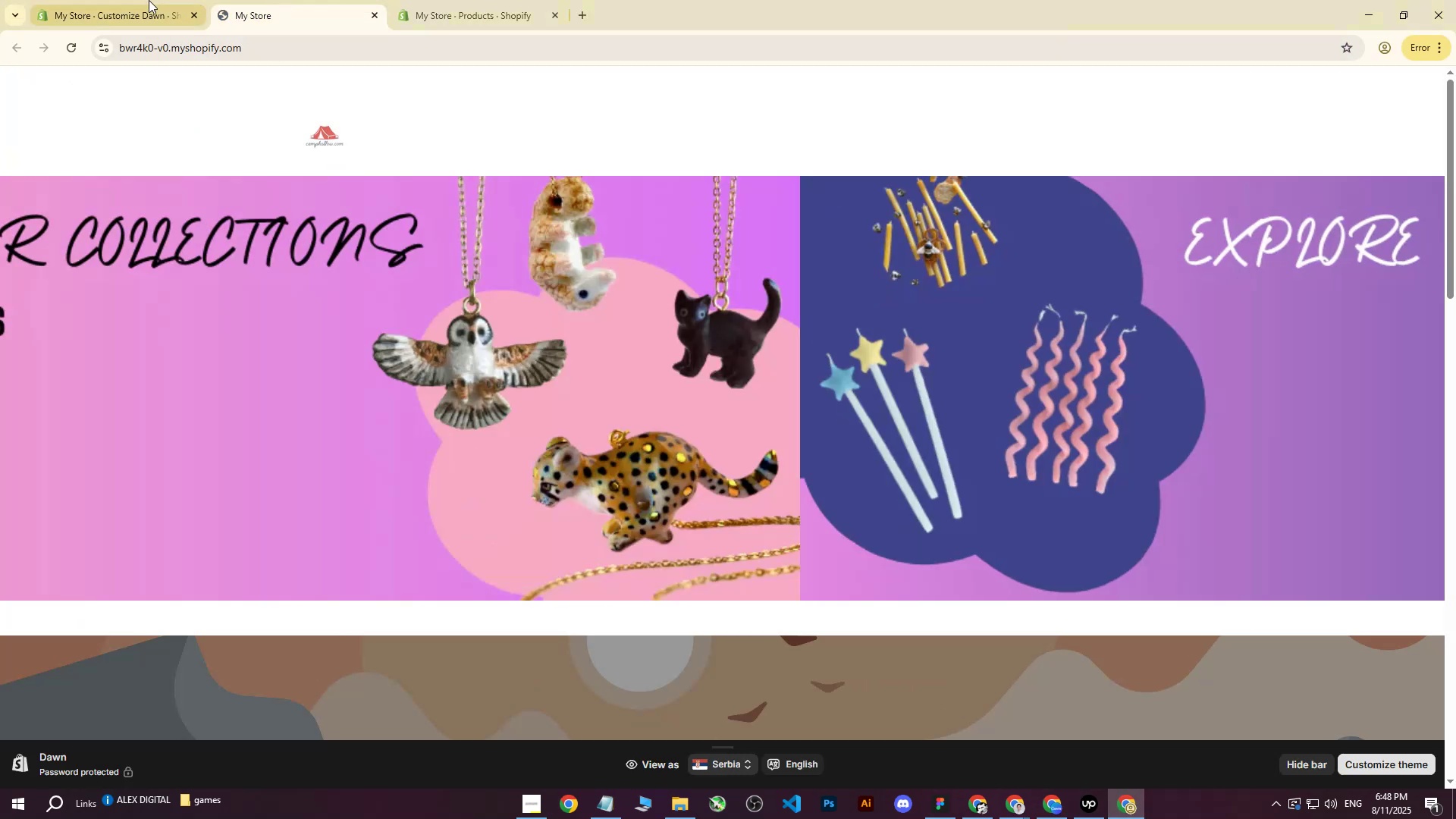 
left_click([140, 0])
 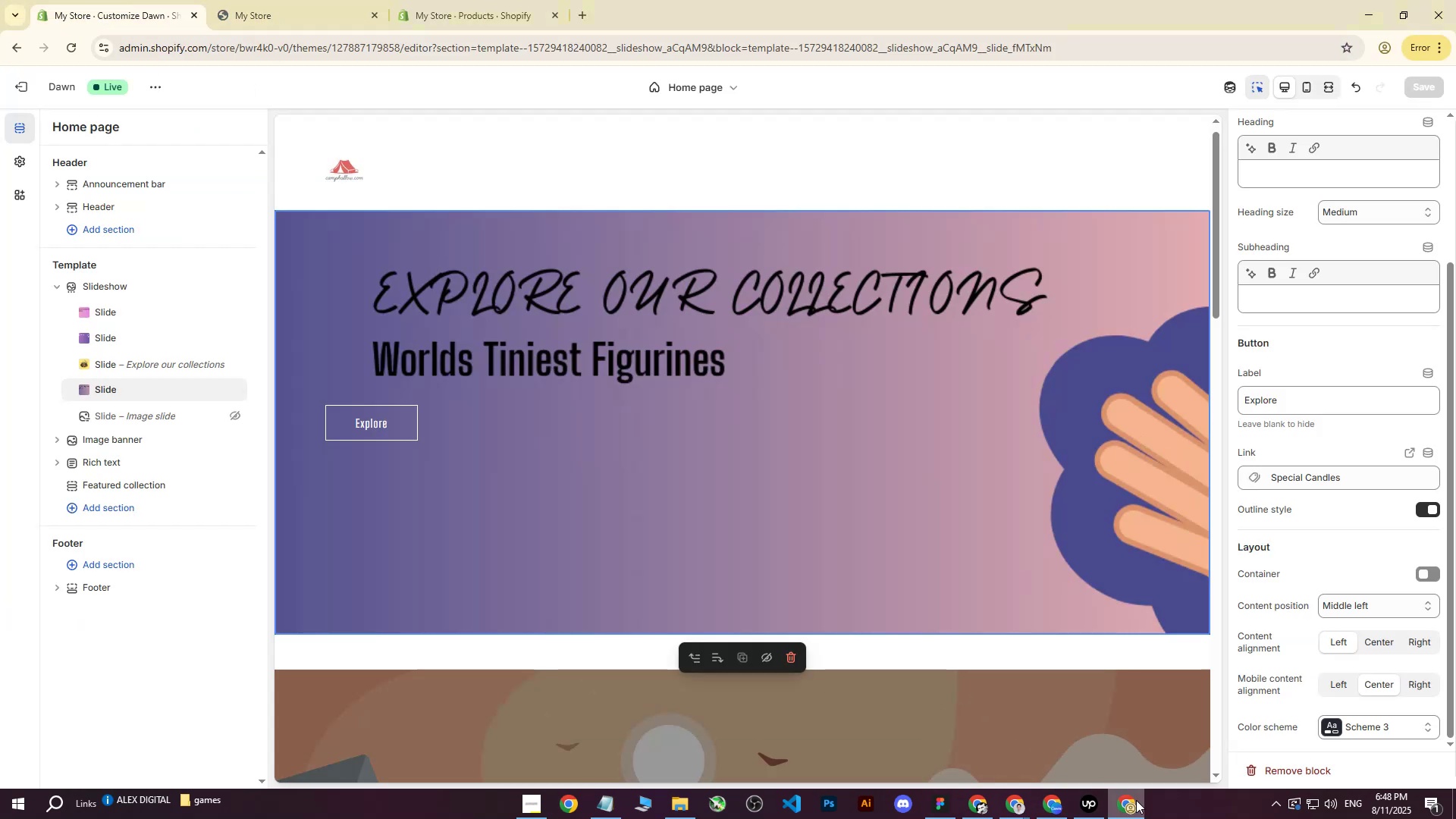 
left_click([1132, 817])
 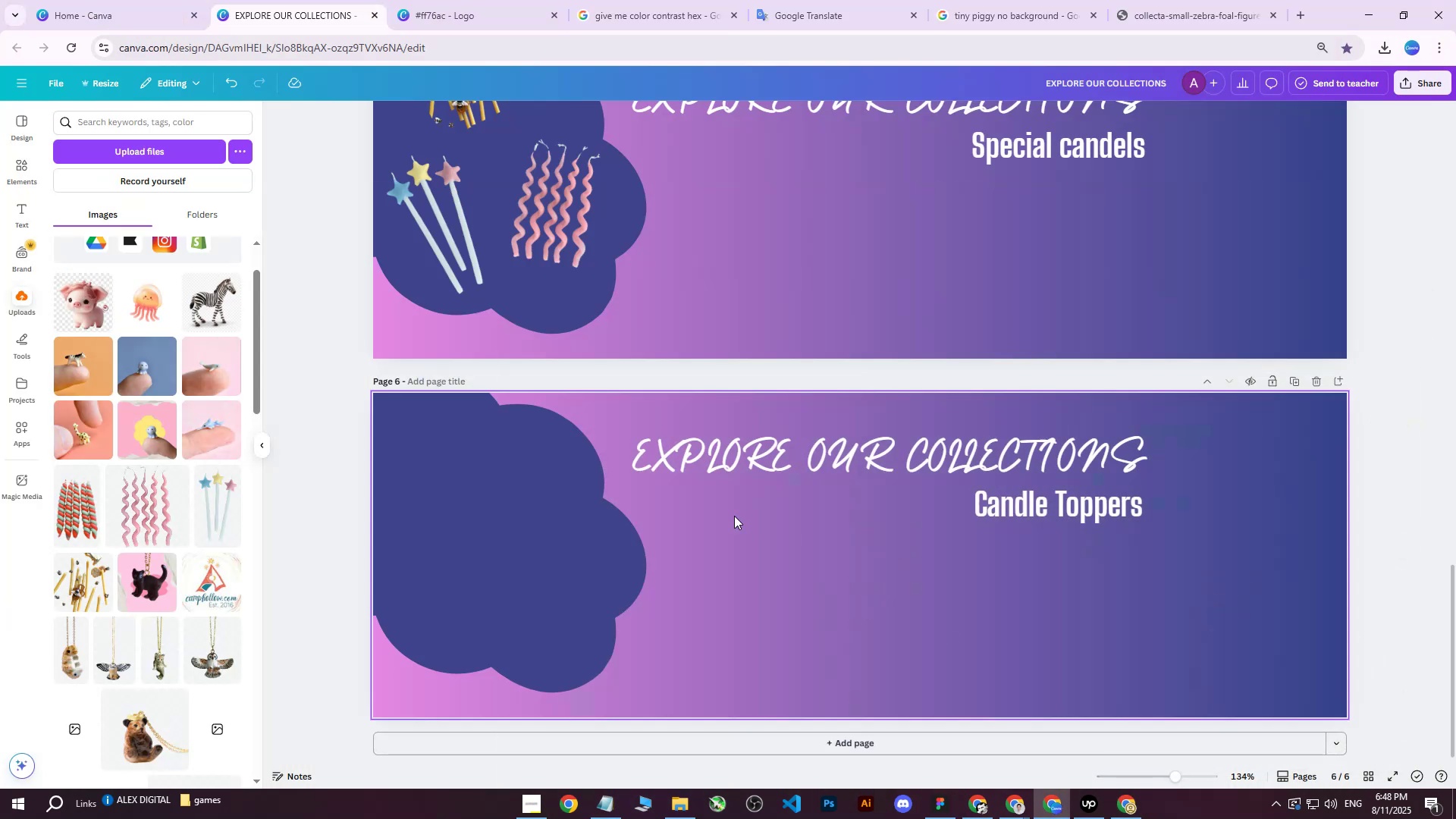 
scroll: coordinate [742, 522], scroll_direction: none, amount: 0.0
 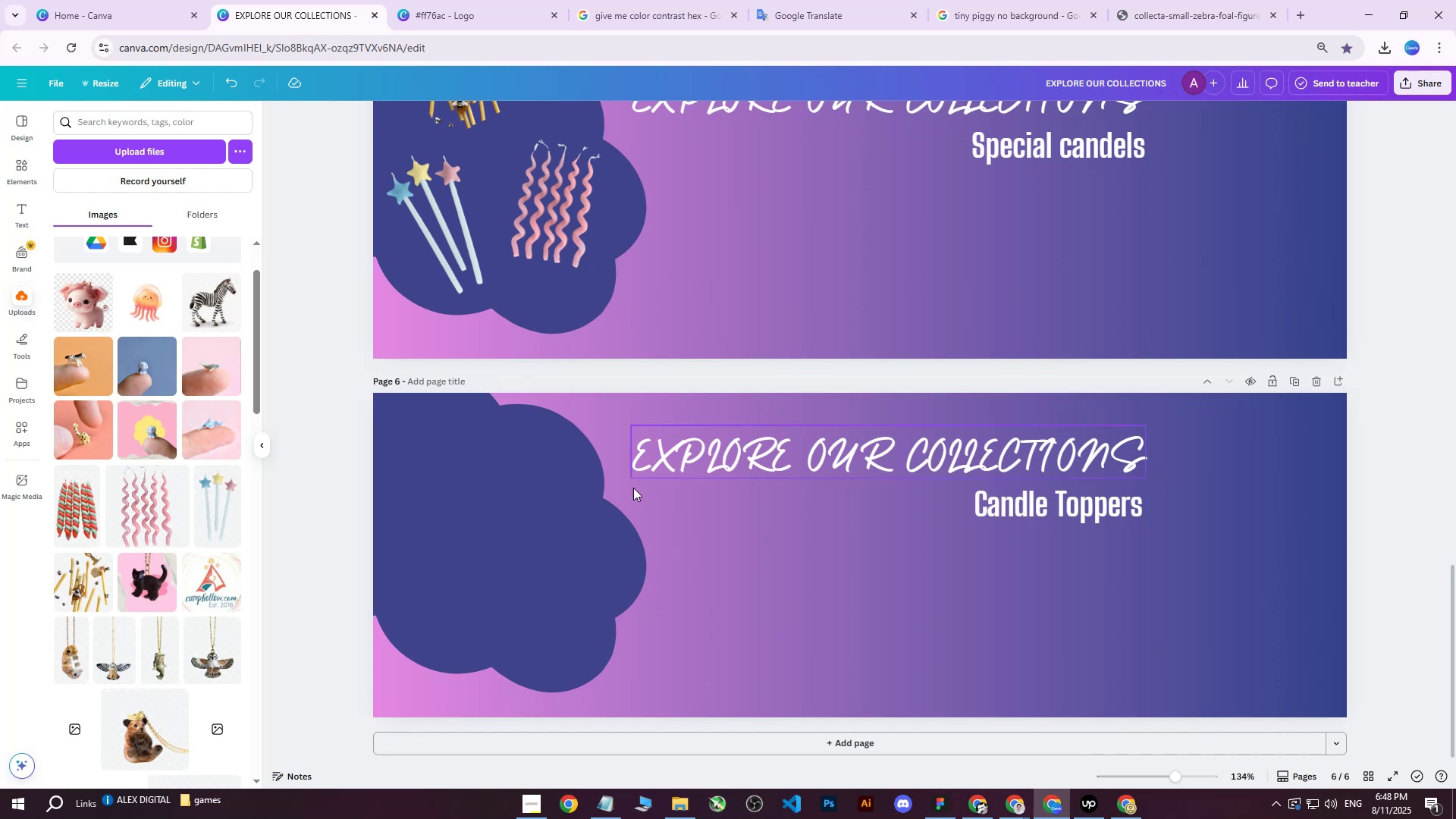 
left_click([1232, 489])
 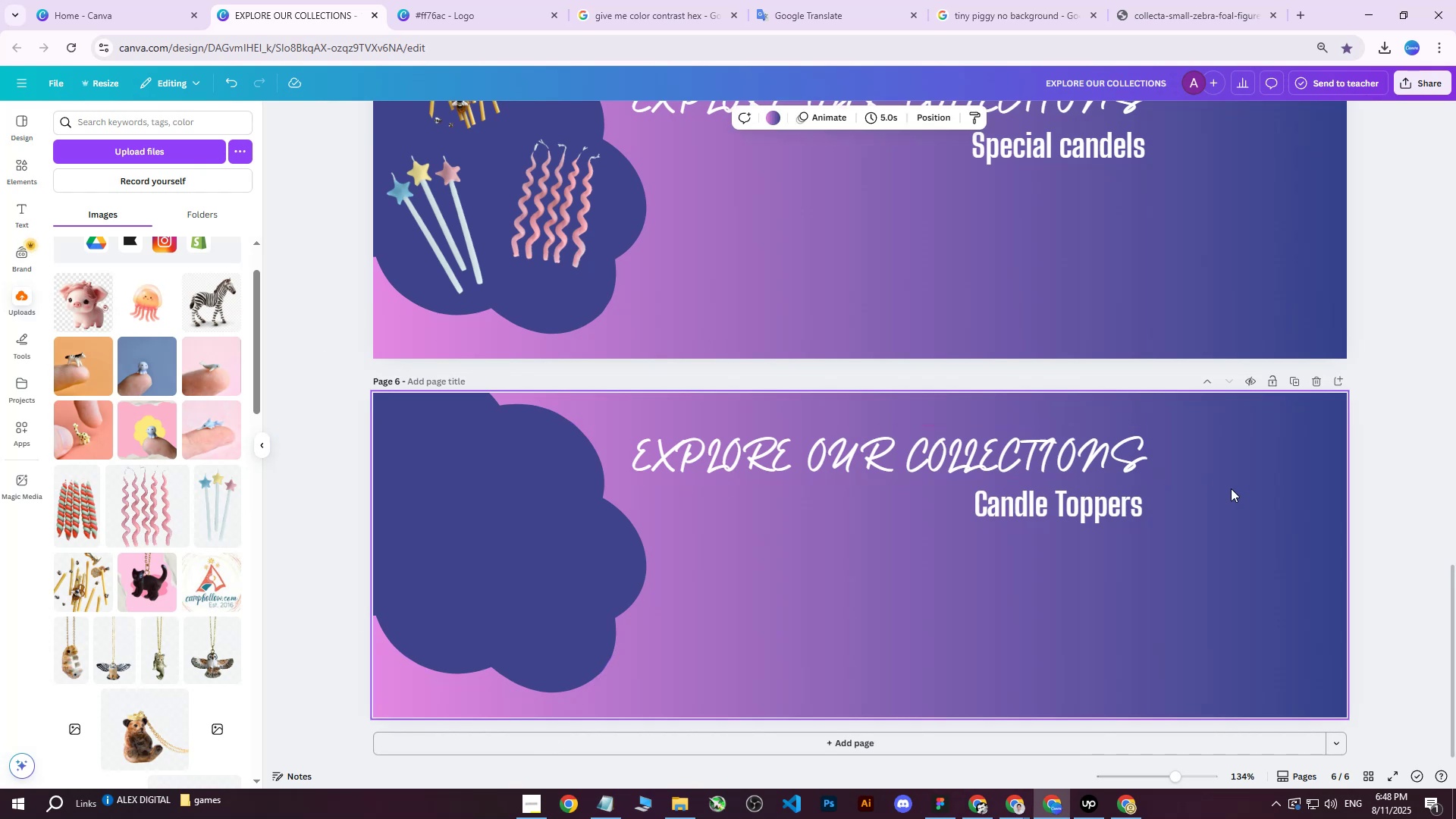 
scroll: coordinate [1210, 462], scroll_direction: up, amount: 4.0
 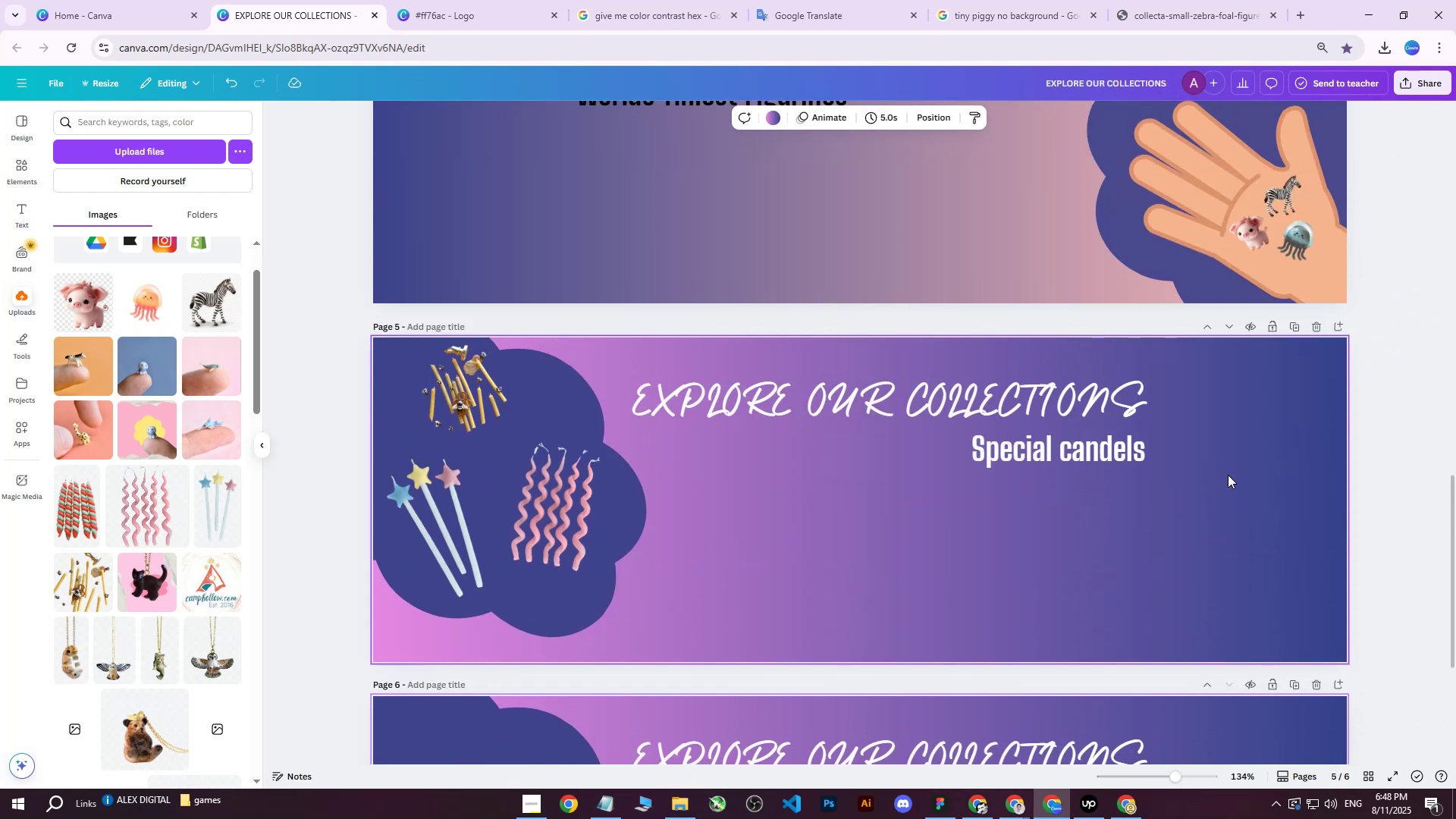 
left_click([1228, 475])
 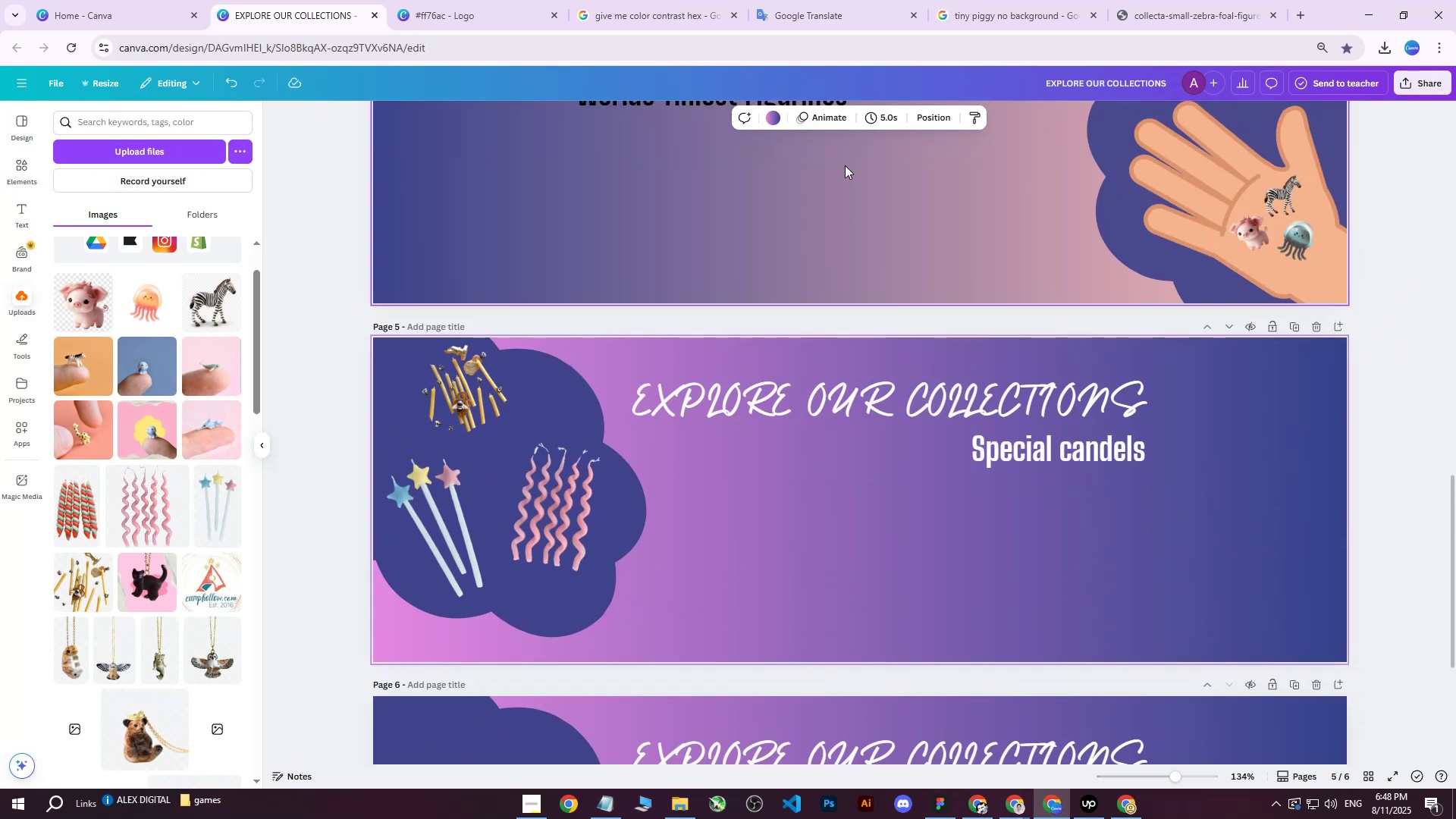 
left_click([767, 118])
 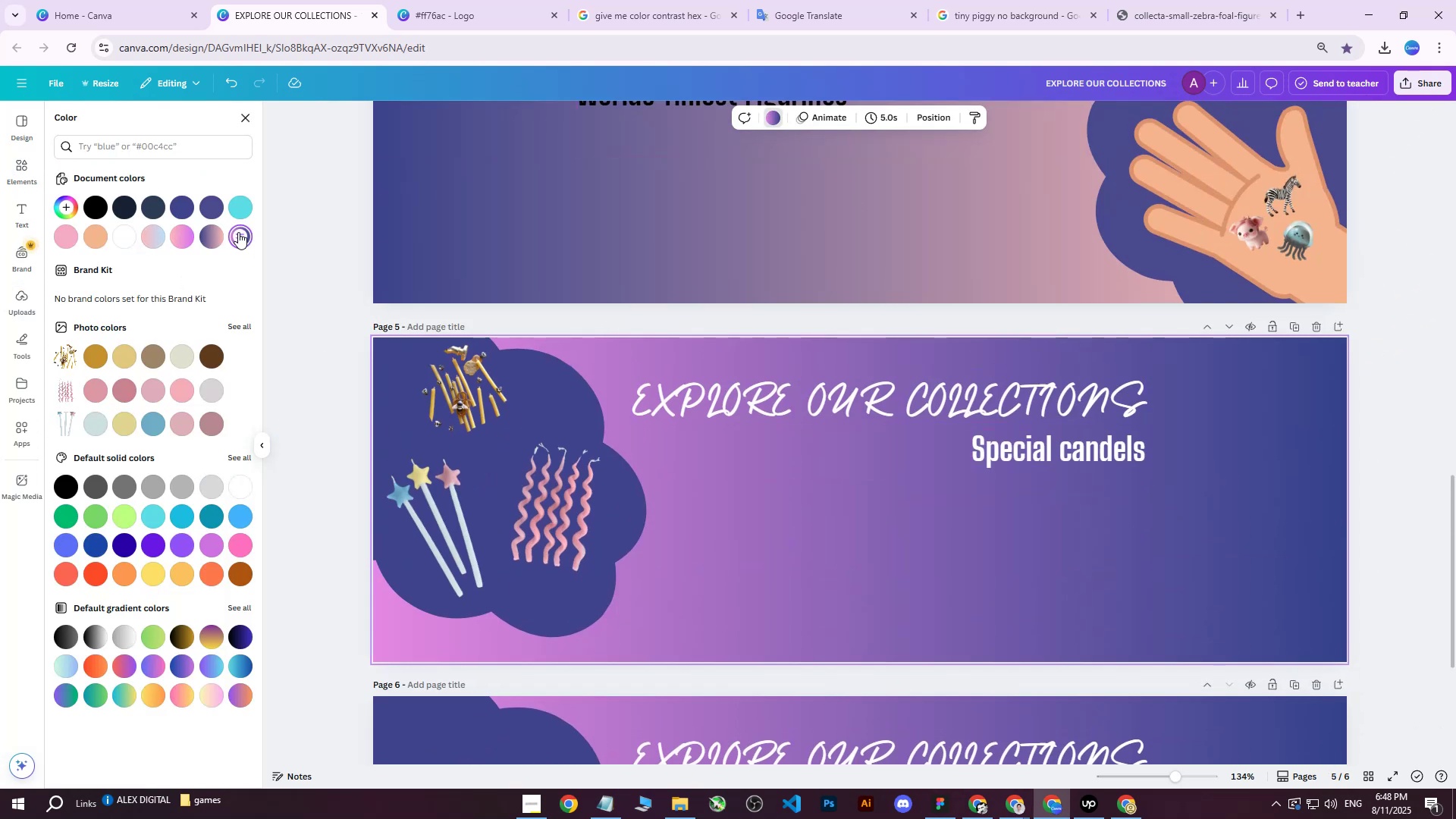 
double_click([238, 232])
 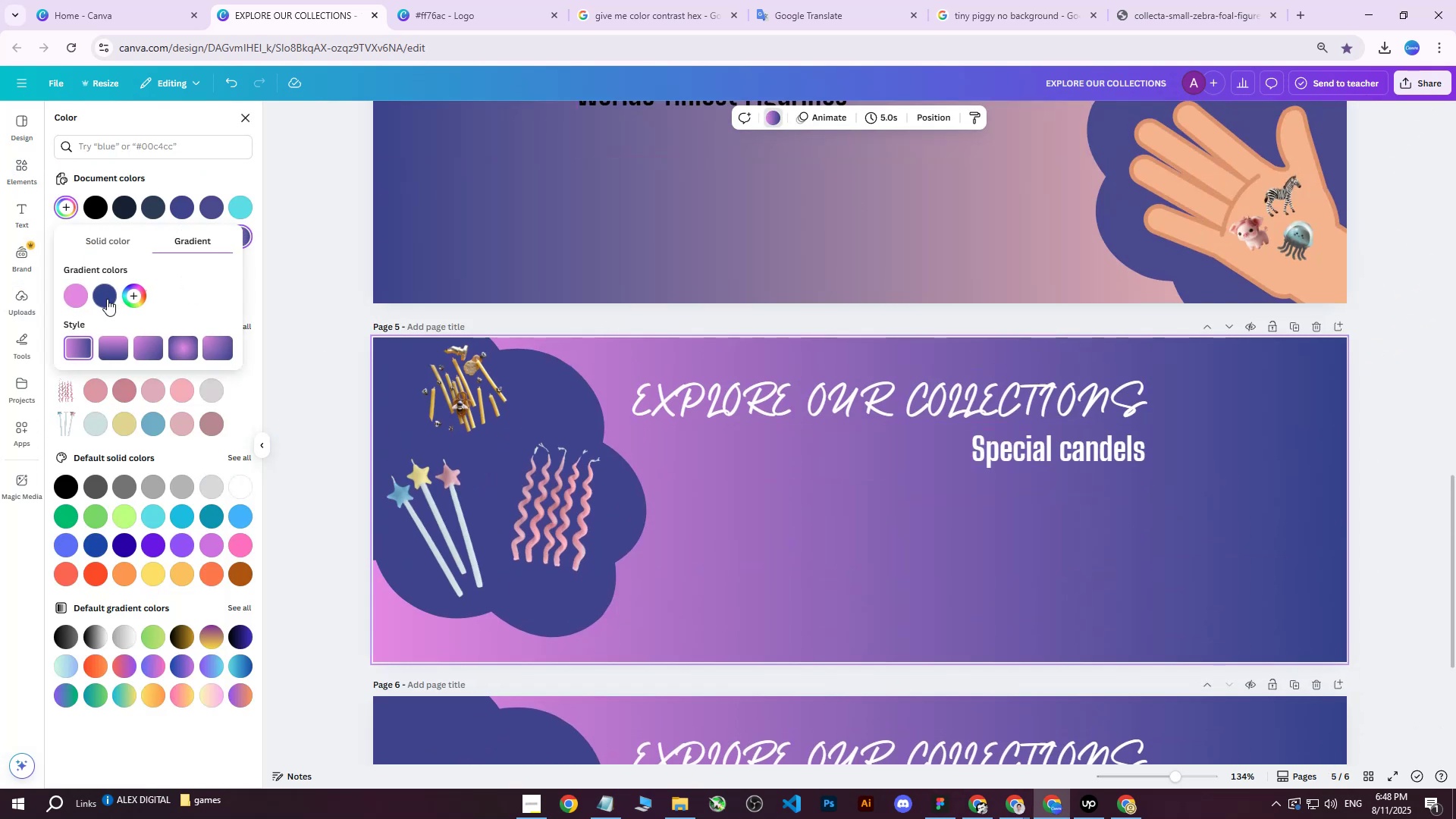 
left_click([106, 299])
 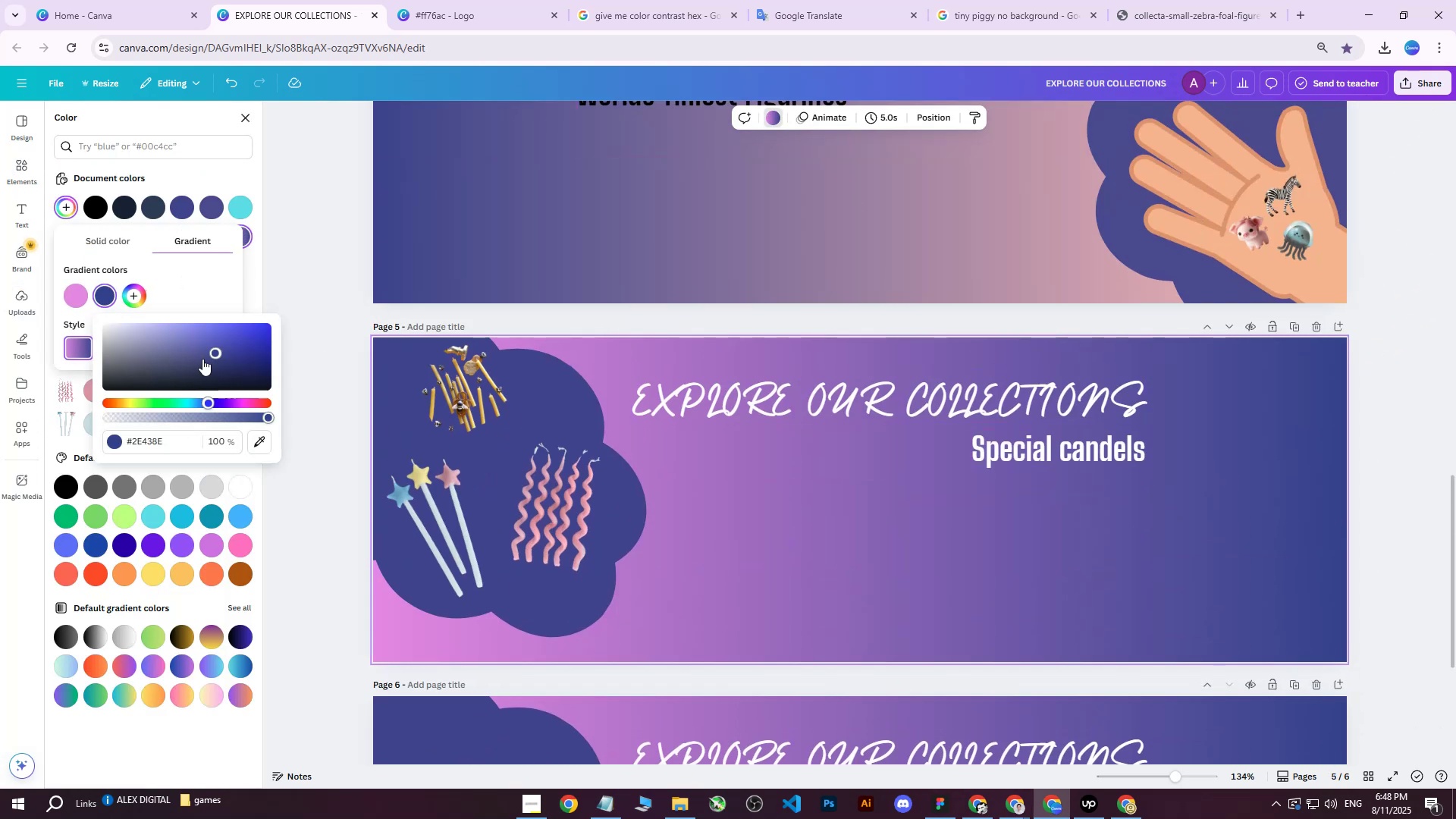 
left_click_drag(start_coordinate=[212, 354], to_coordinate=[298, 413])
 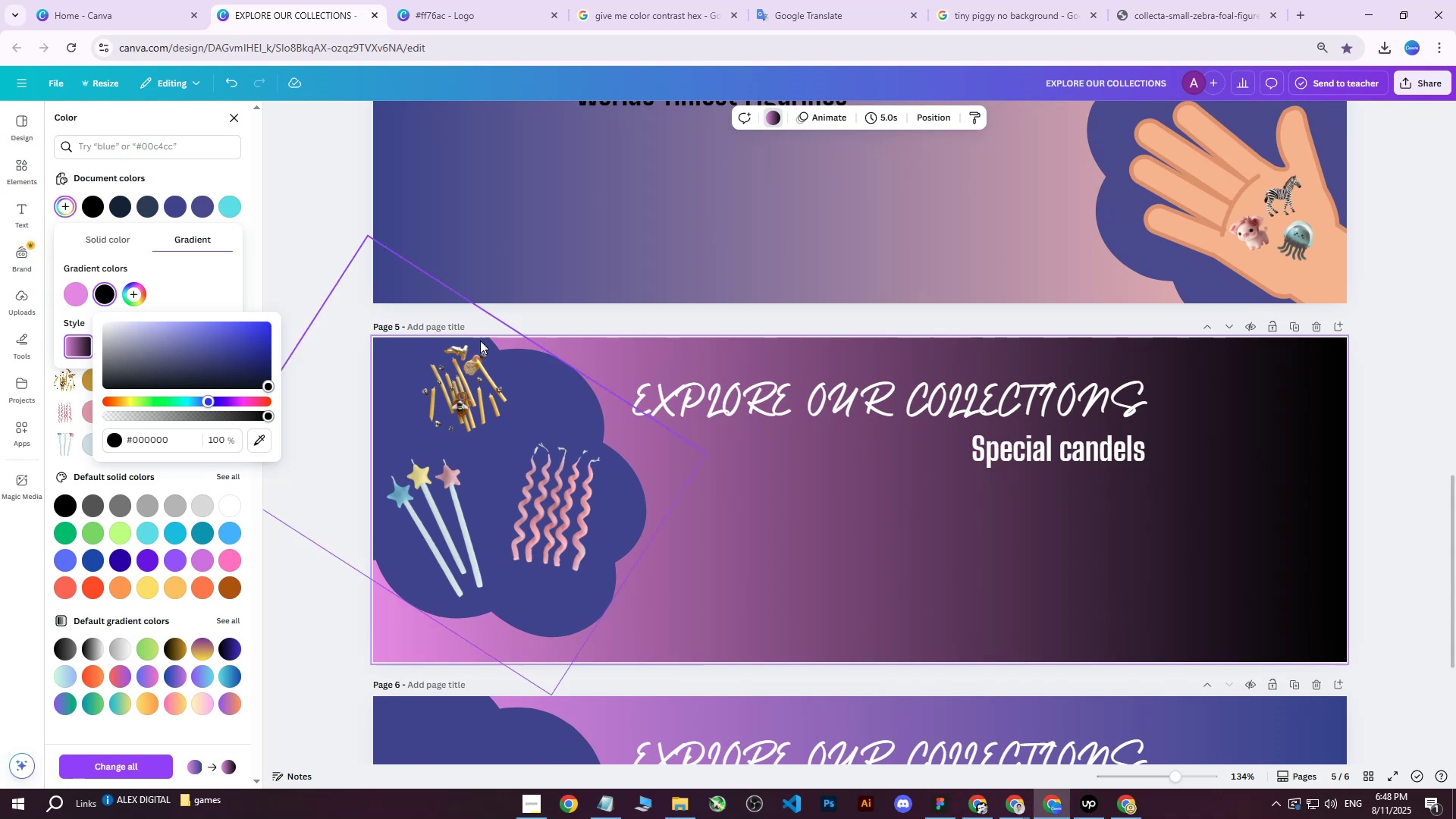 
left_click([78, 293])
 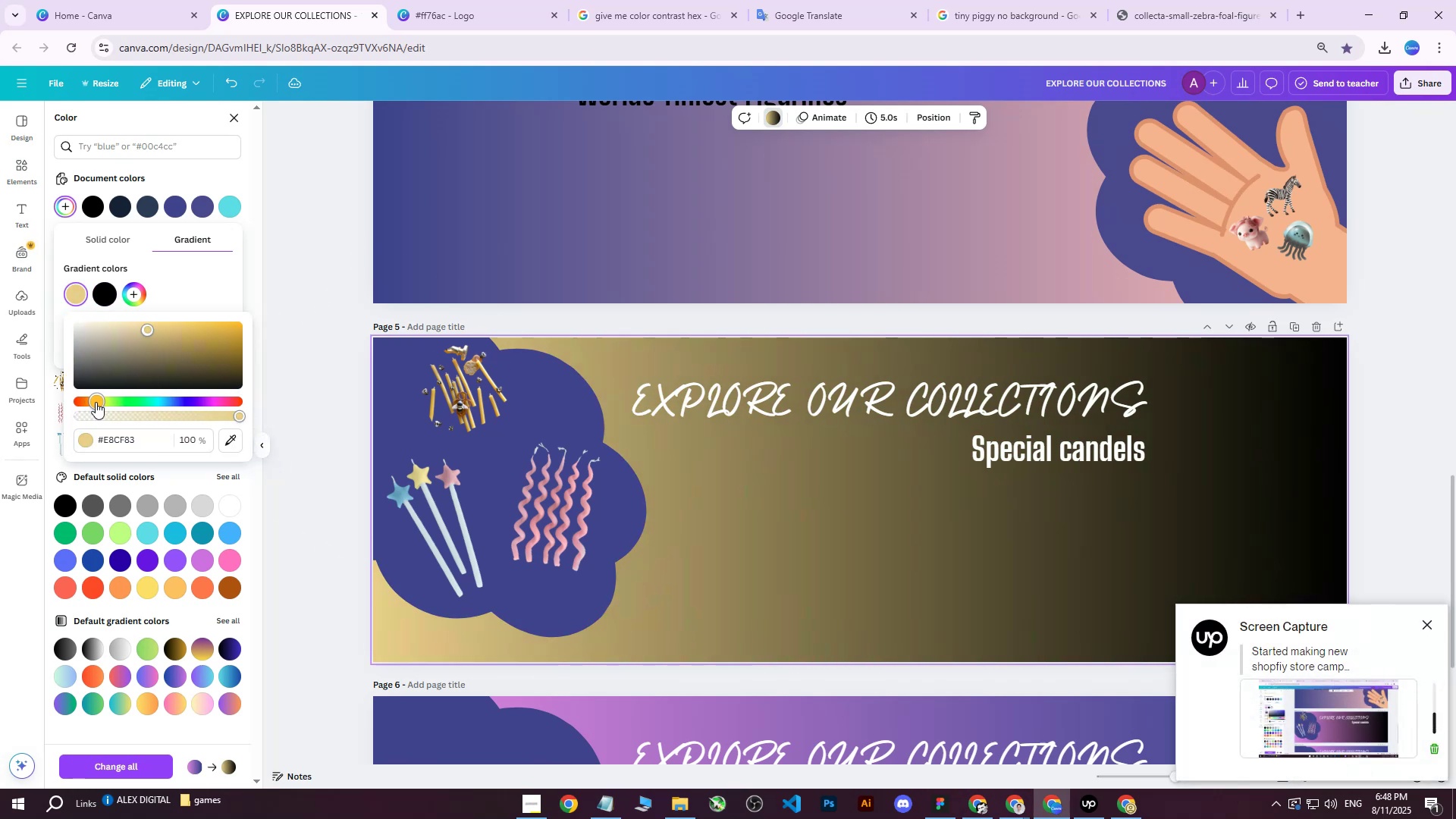 
left_click_drag(start_coordinate=[142, 338], to_coordinate=[154, 318])
 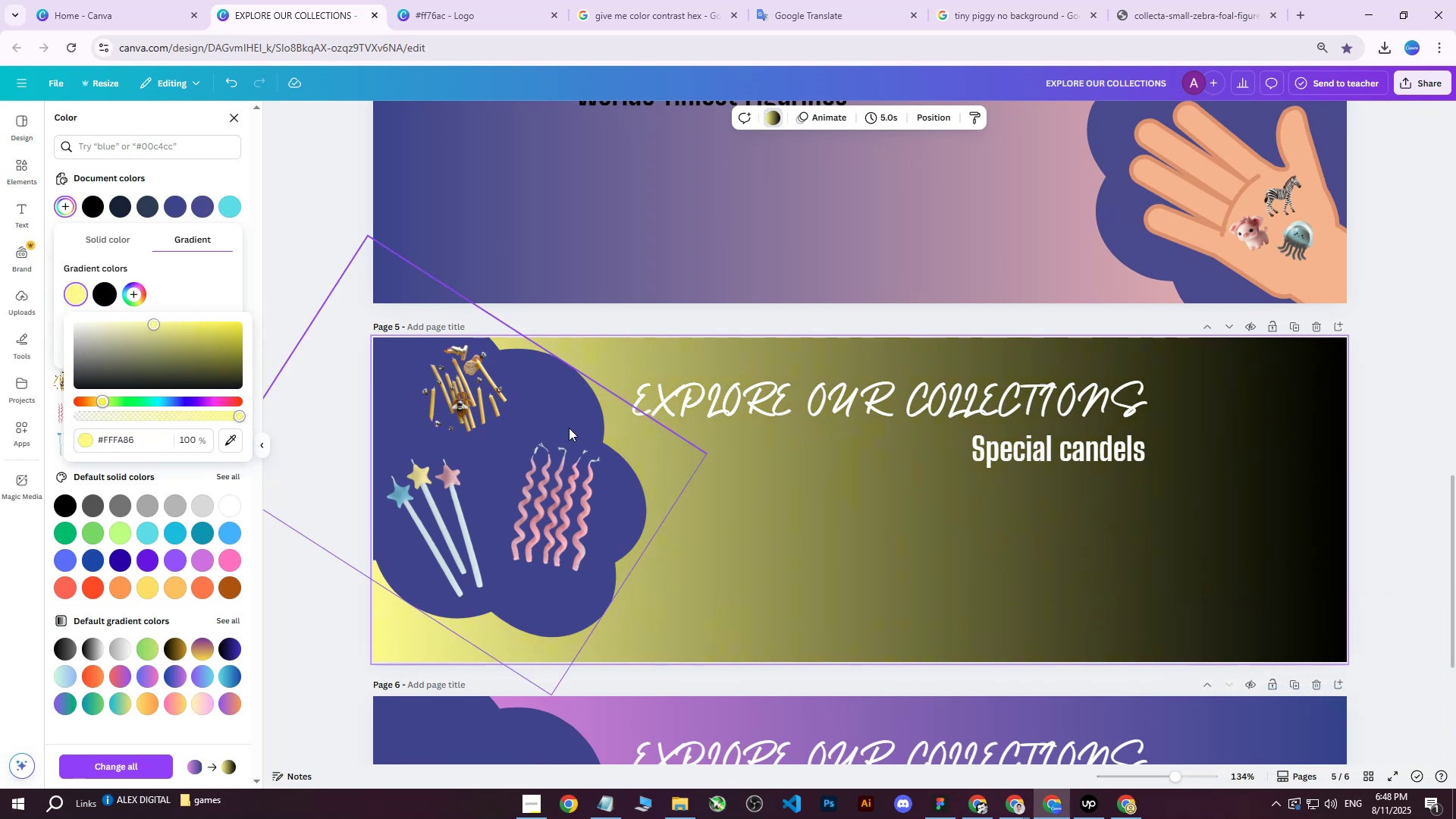 
left_click([557, 413])
 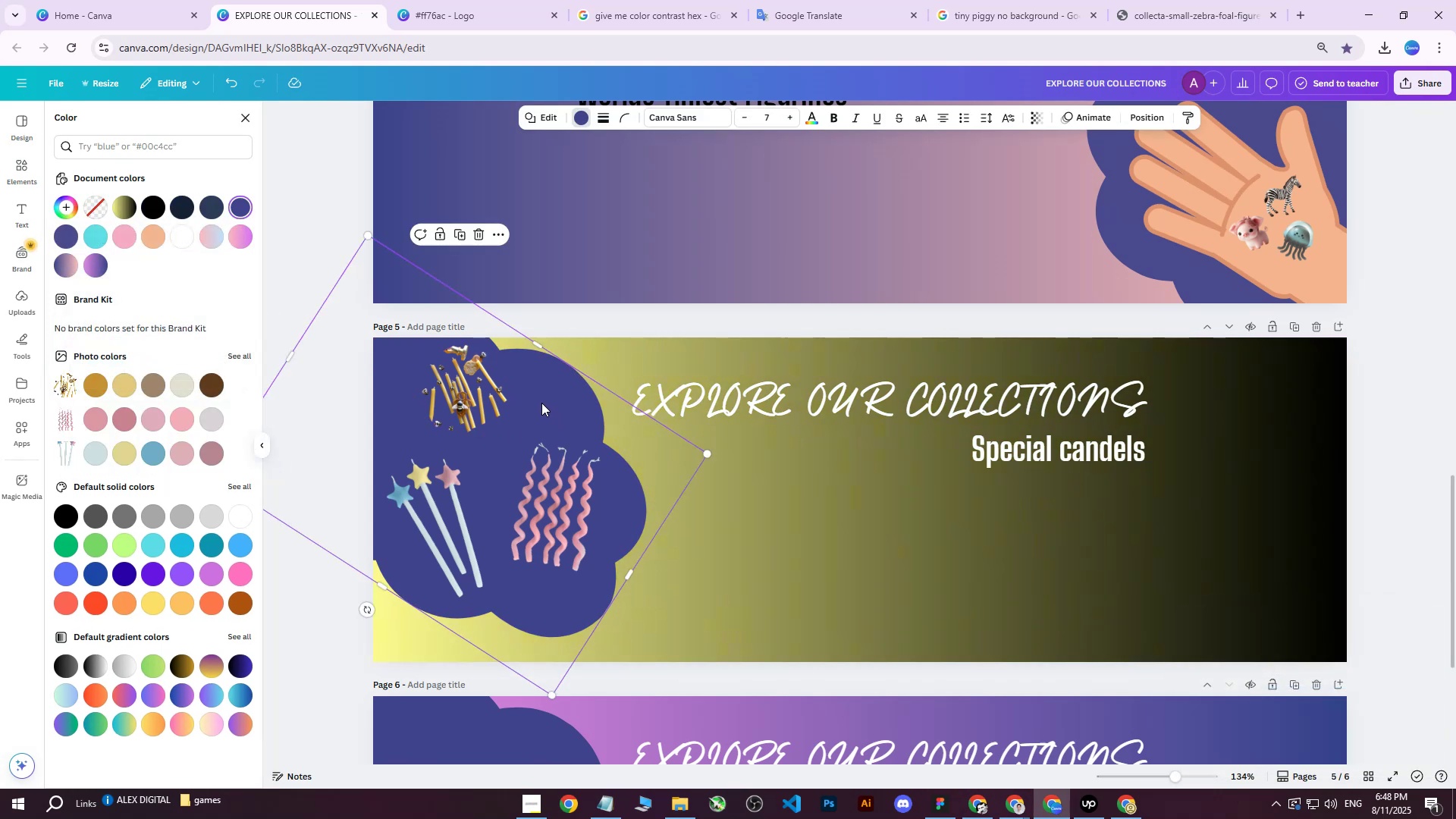 
scroll: coordinate [626, 385], scroll_direction: down, amount: 1.0
 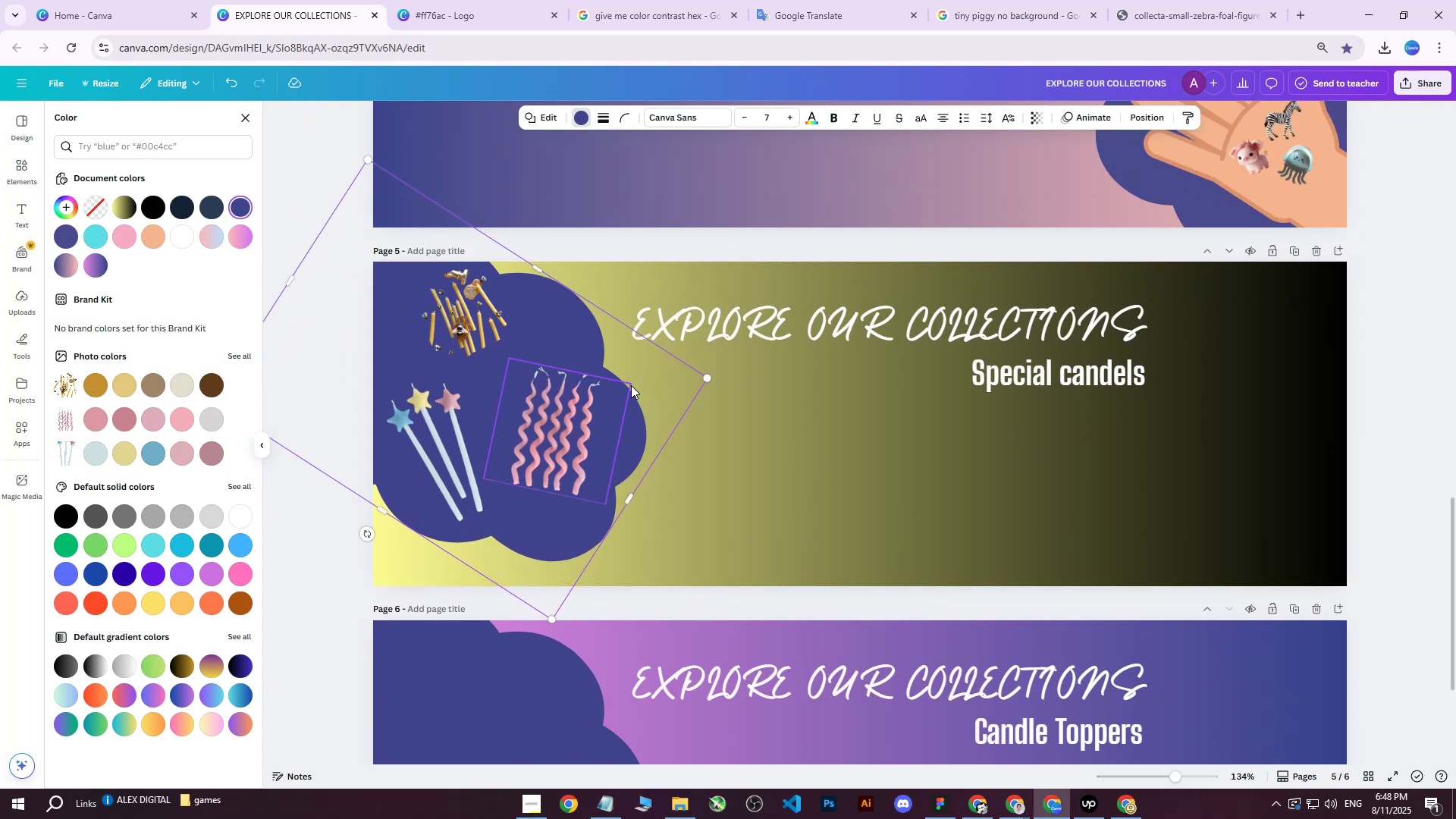 
key(Control+Z)
 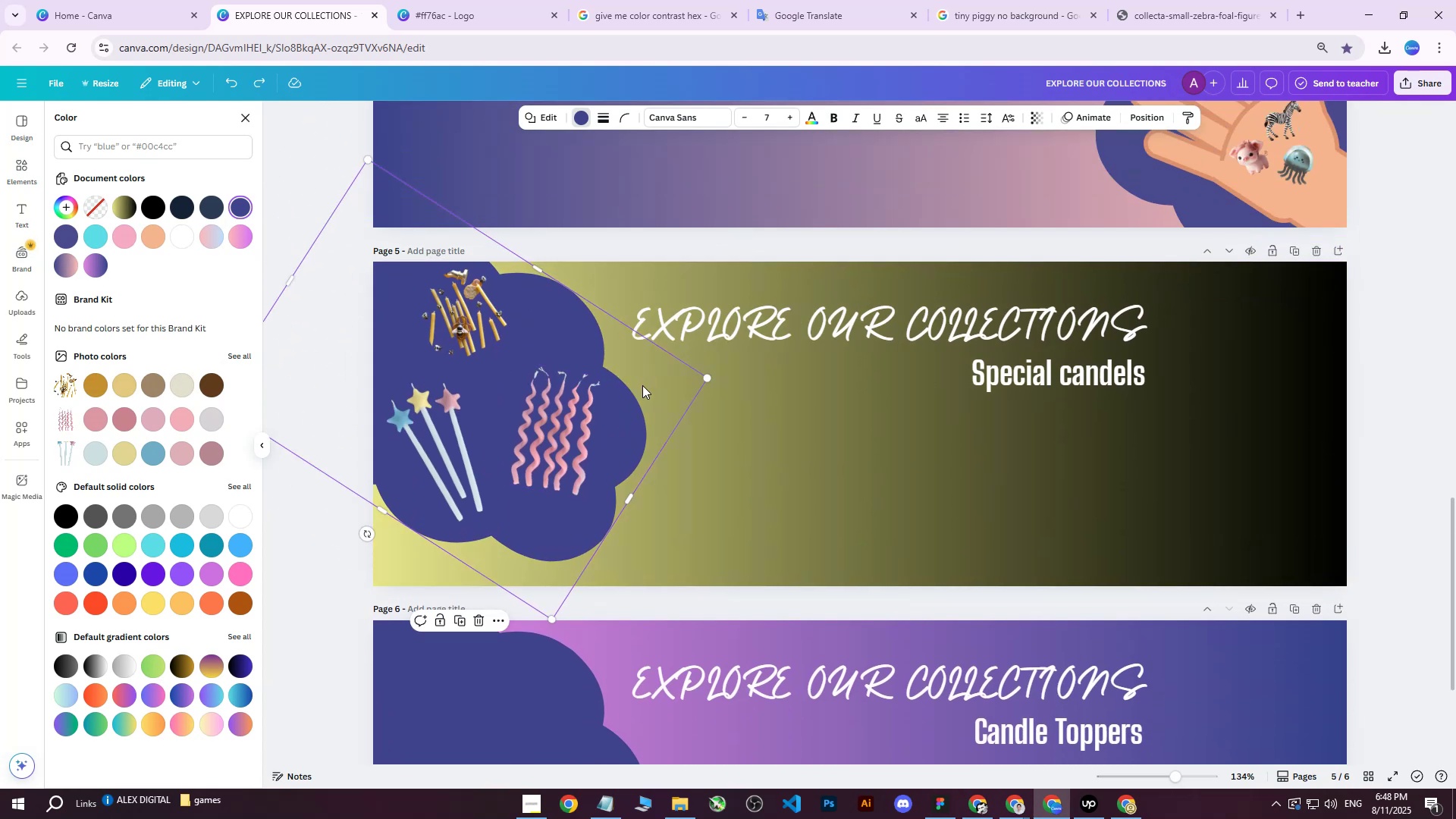 
key(Control+Z)
 